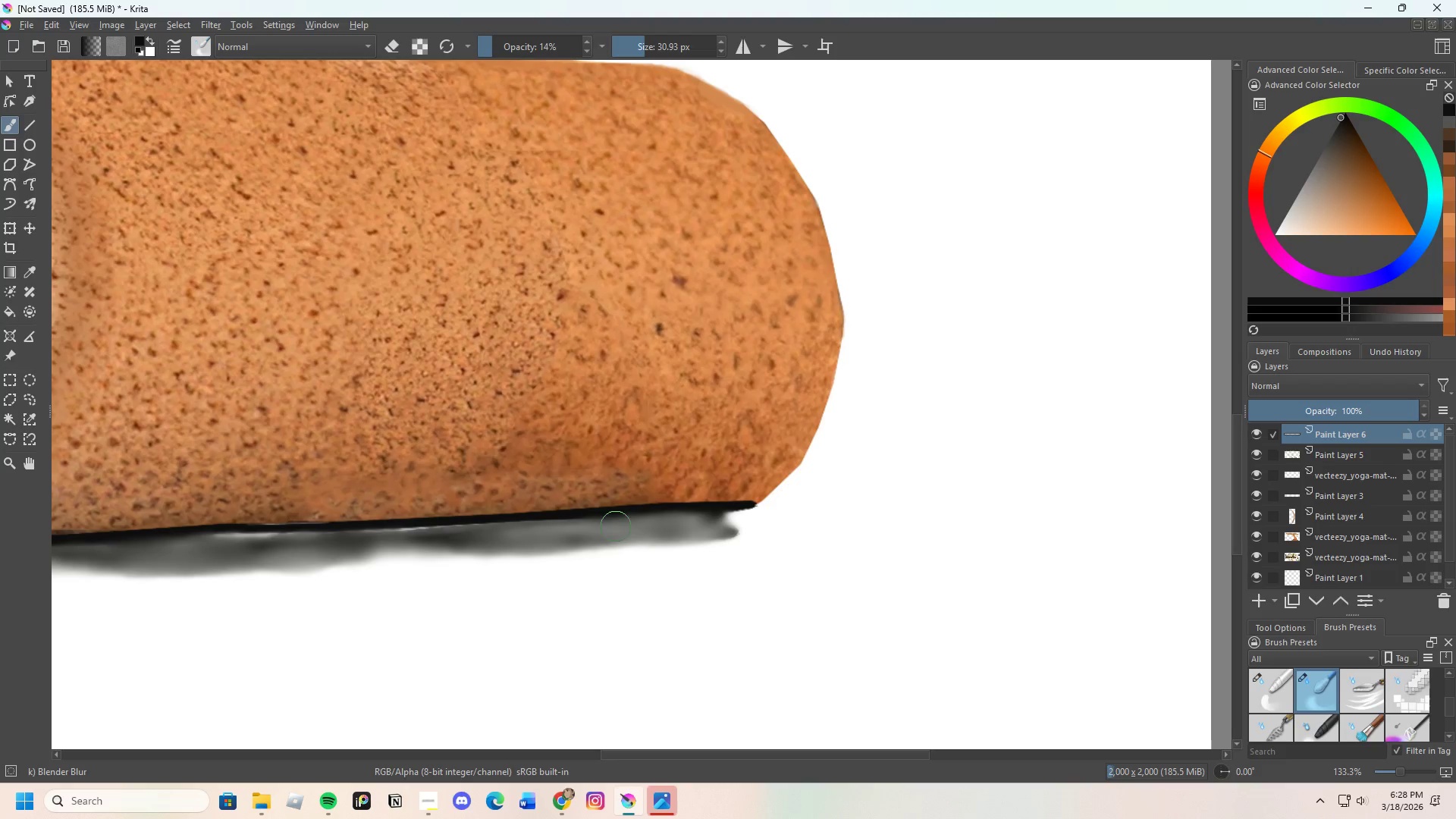 
left_click_drag(start_coordinate=[595, 526], to_coordinate=[757, 522])
 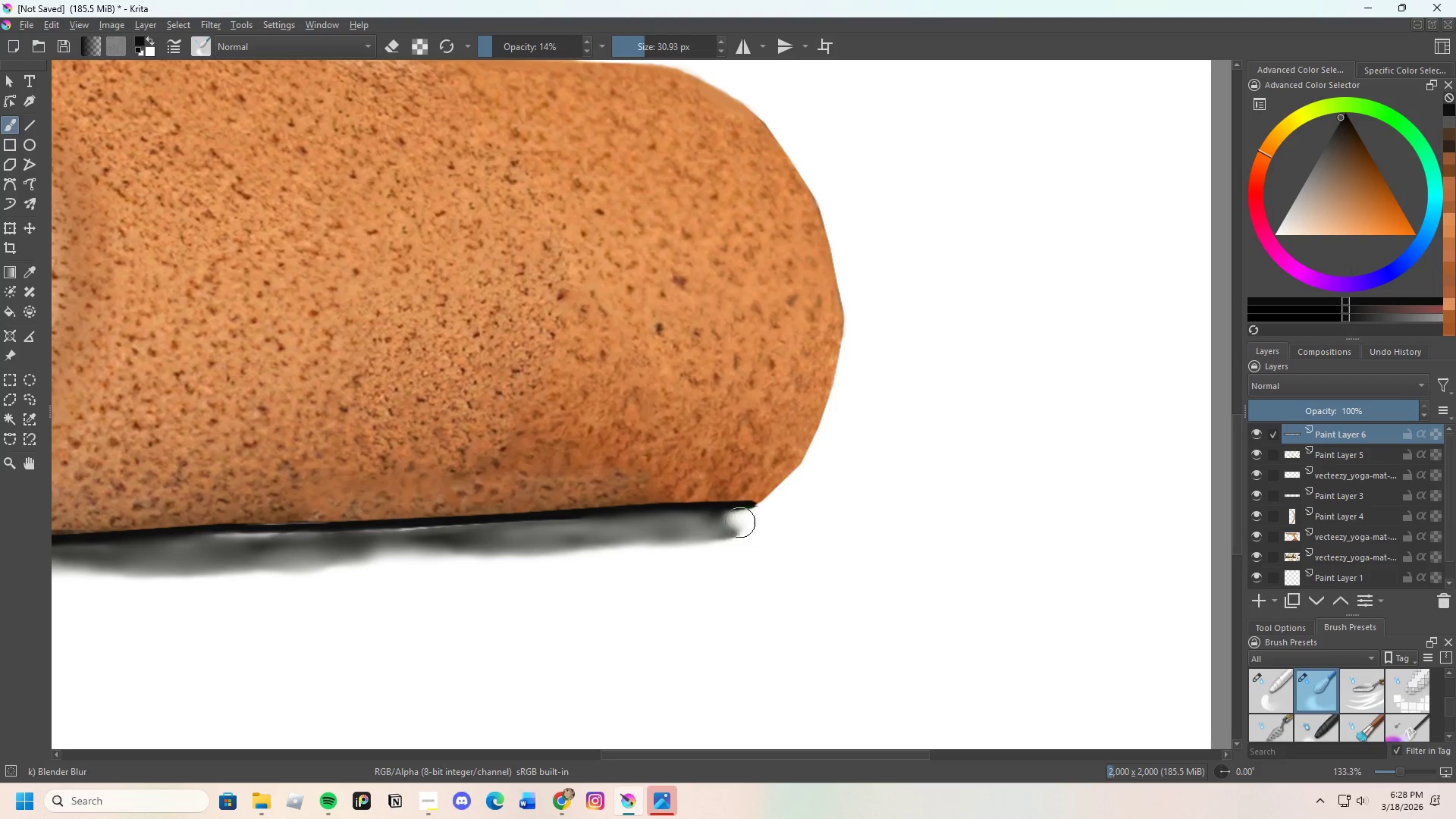 
left_click_drag(start_coordinate=[739, 523], to_coordinate=[630, 547])
 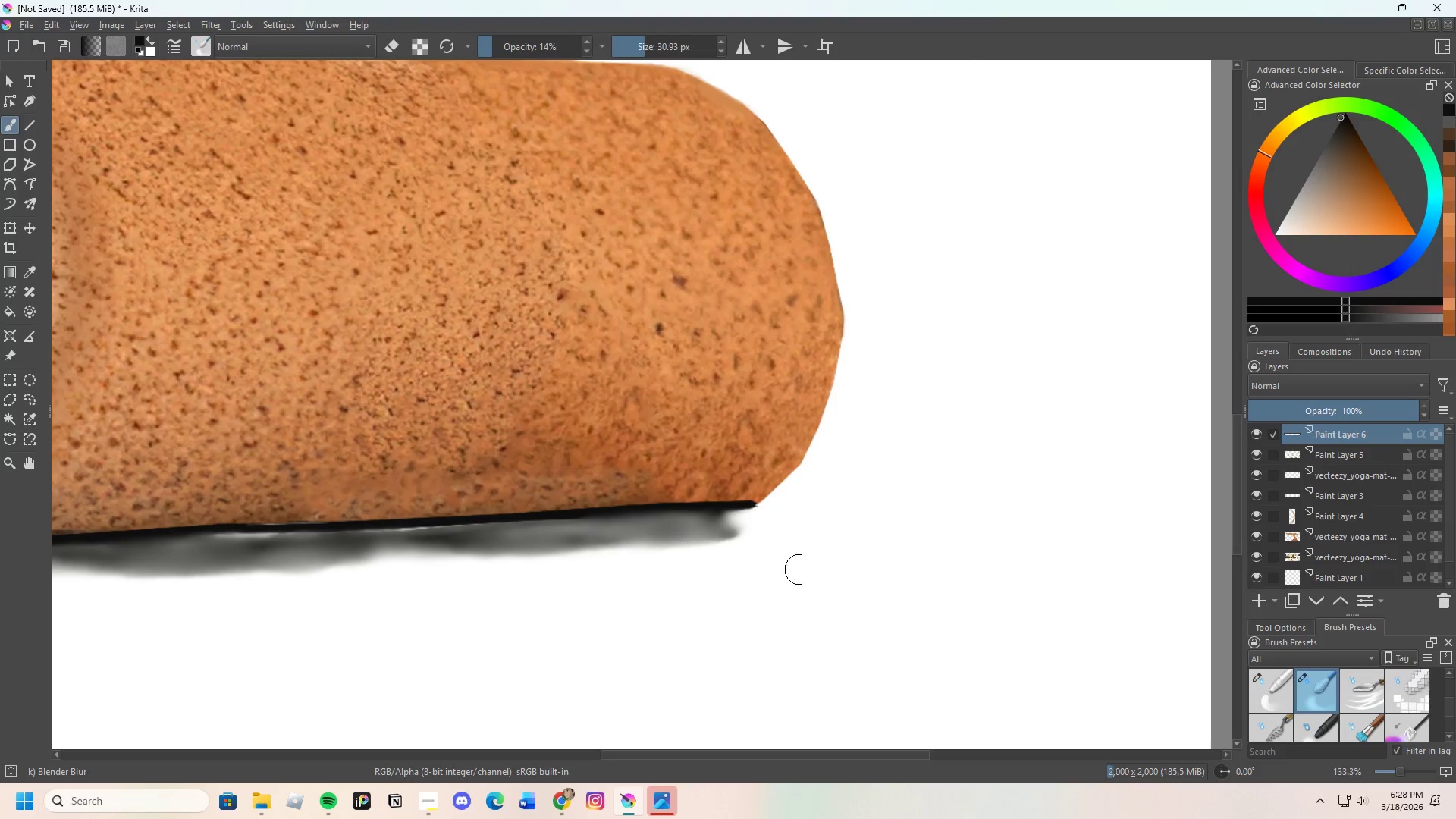 
scroll: coordinate [695, 573], scroll_direction: none, amount: 0.0
 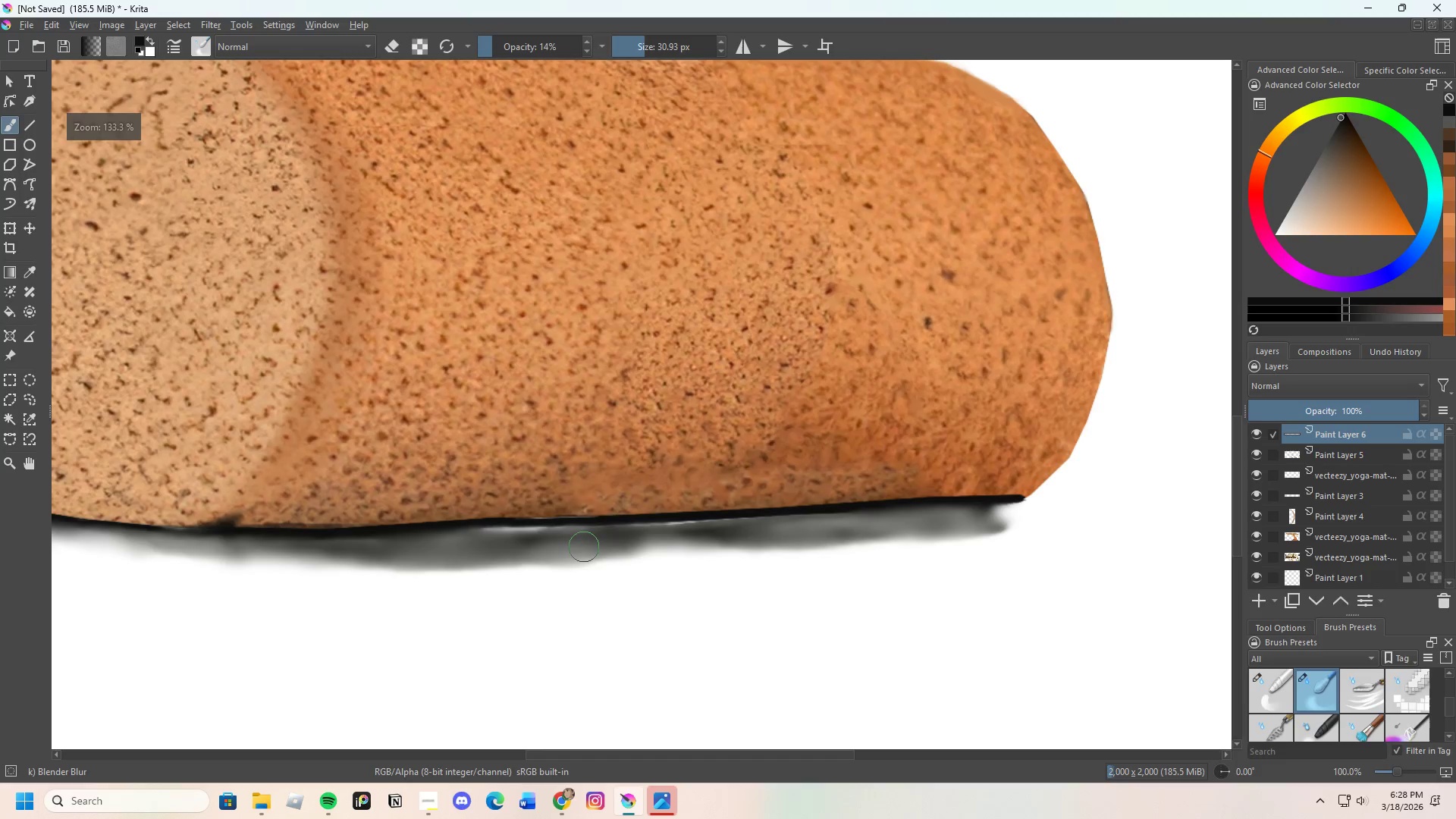 
left_click_drag(start_coordinate=[583, 546], to_coordinate=[729, 544])
 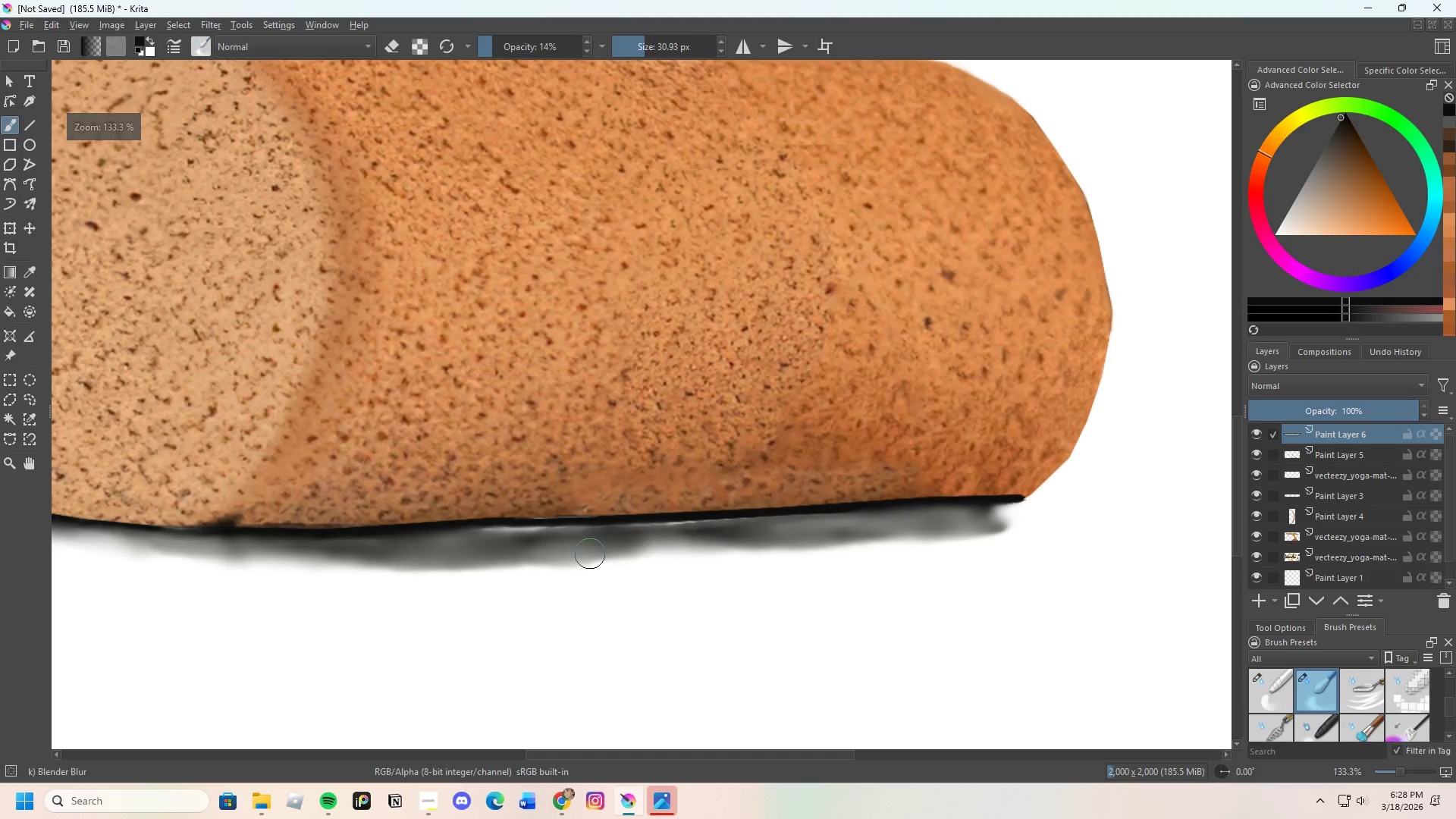 
left_click_drag(start_coordinate=[588, 554], to_coordinate=[460, 553])
 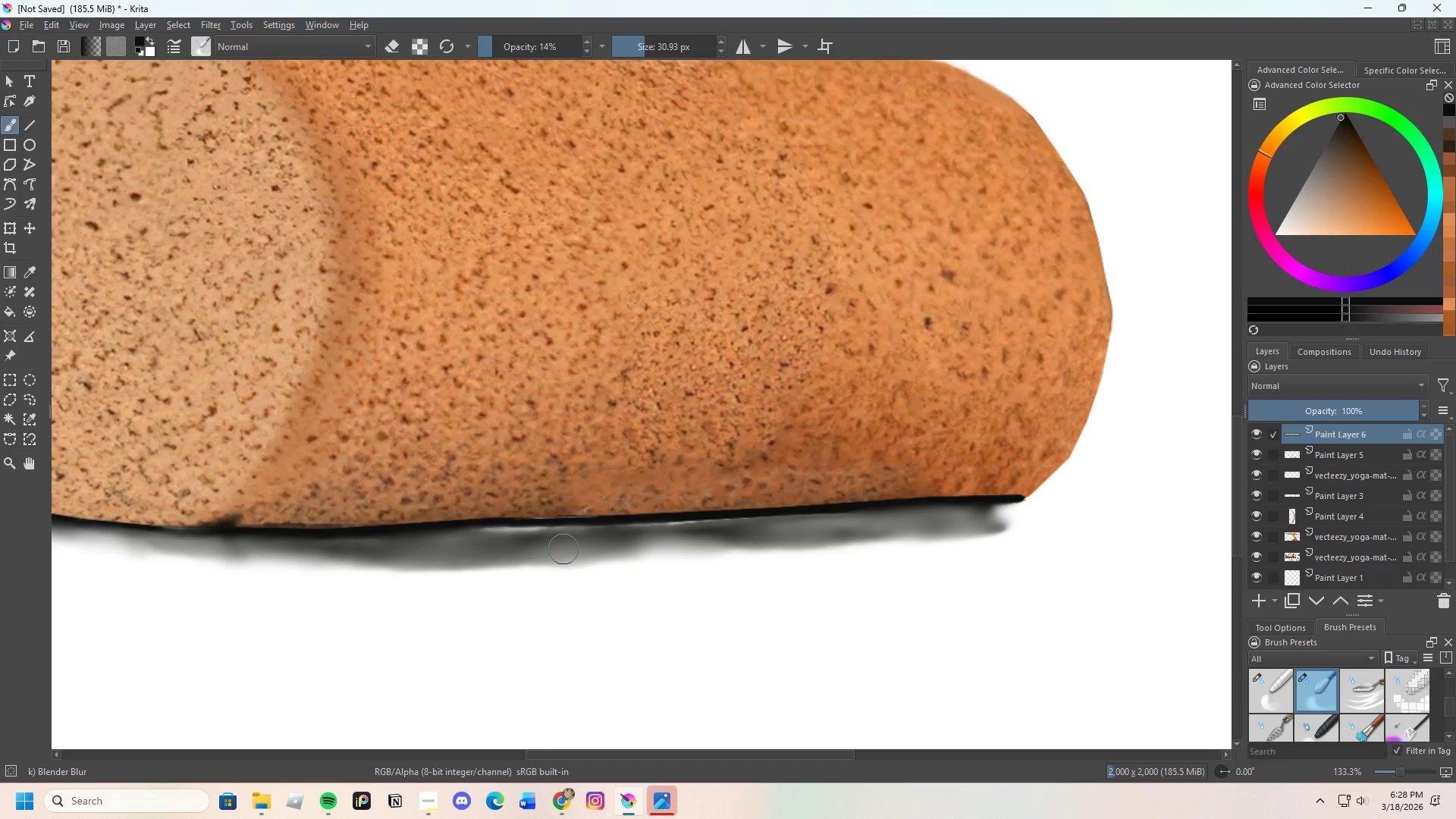 
left_click_drag(start_coordinate=[569, 549], to_coordinate=[568, 536])
 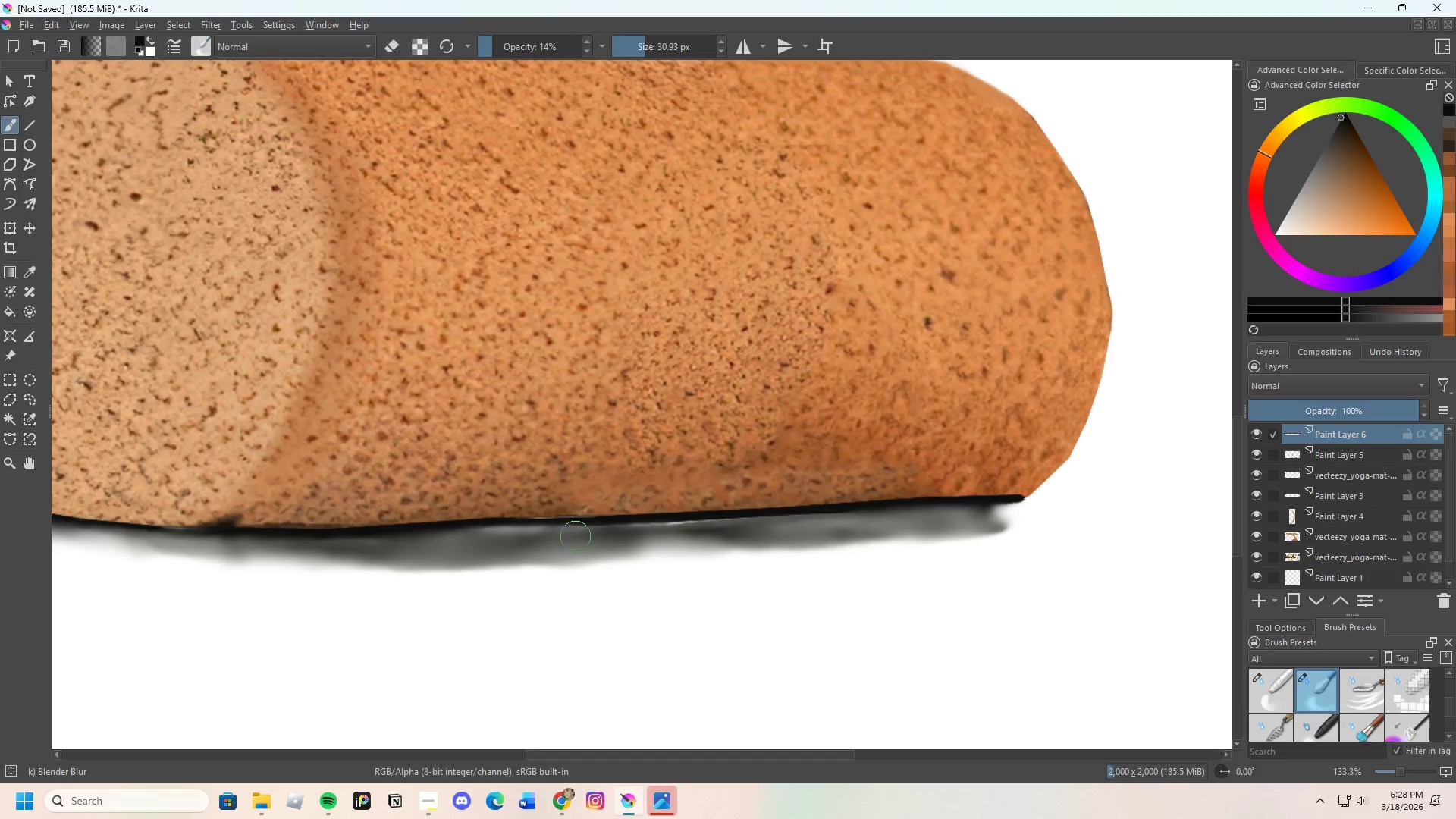 
left_click_drag(start_coordinate=[550, 539], to_coordinate=[568, 542])
 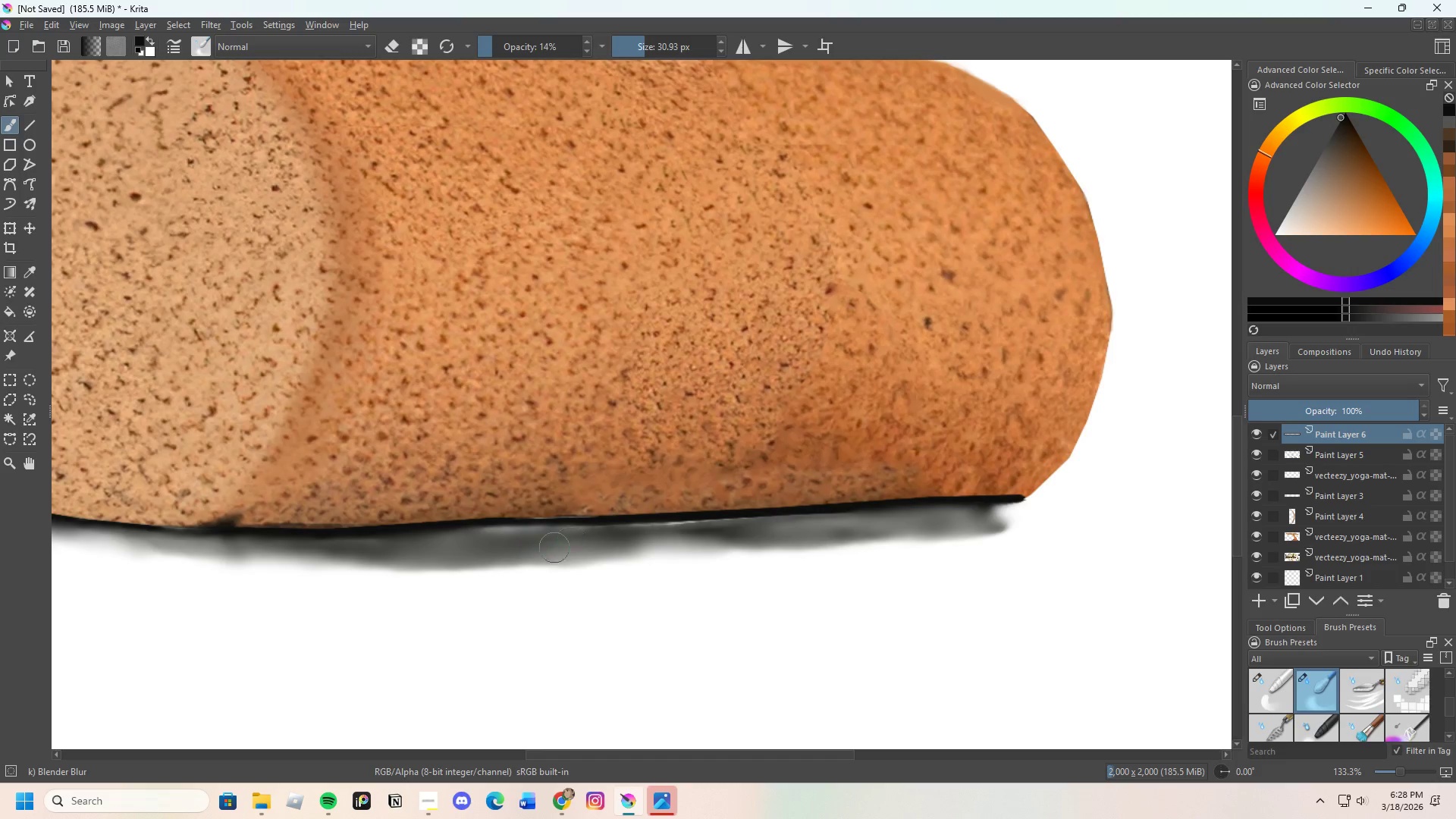 
left_click_drag(start_coordinate=[529, 554], to_coordinate=[657, 548])
 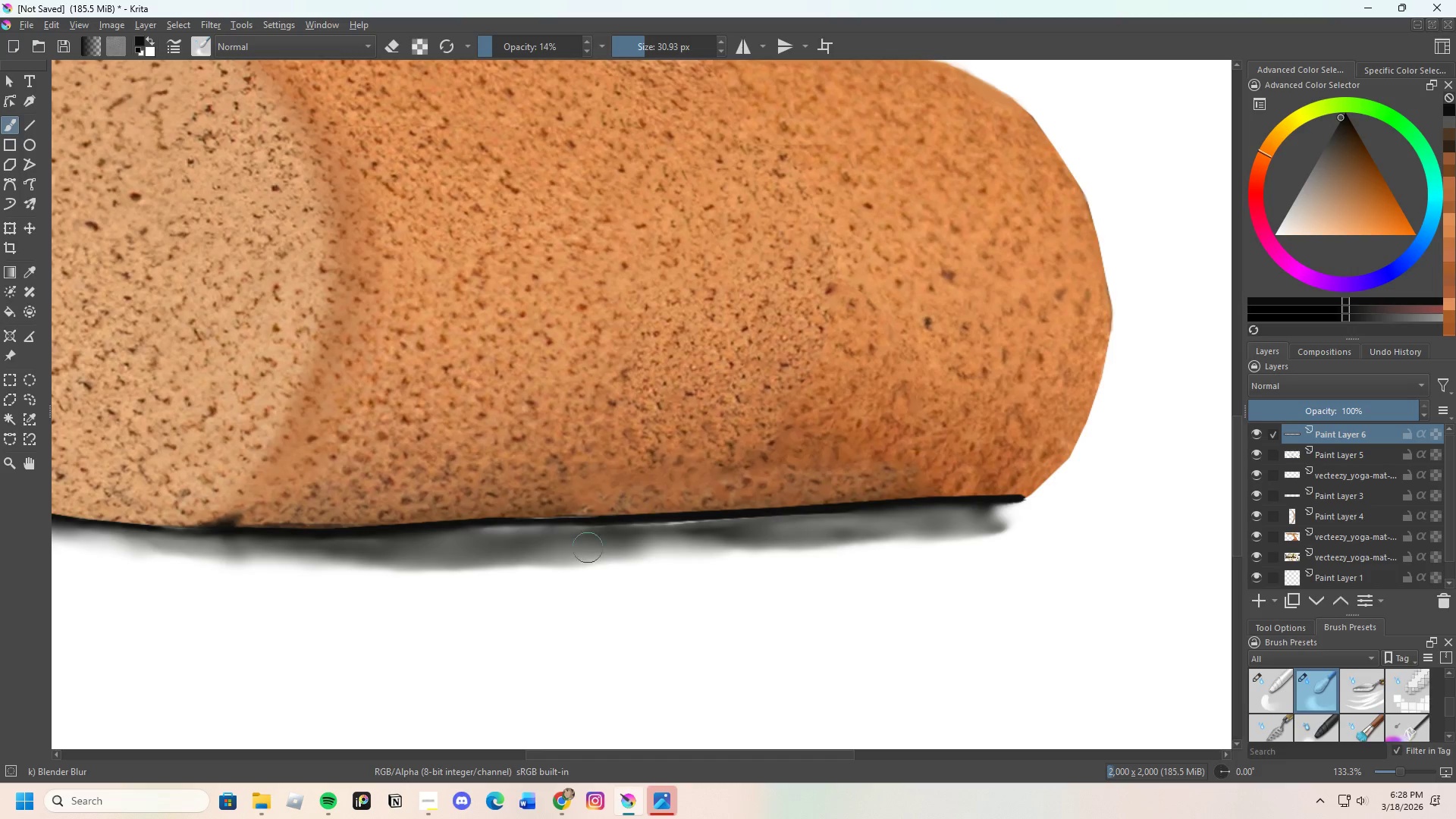 
left_click_drag(start_coordinate=[592, 548], to_coordinate=[646, 547])
 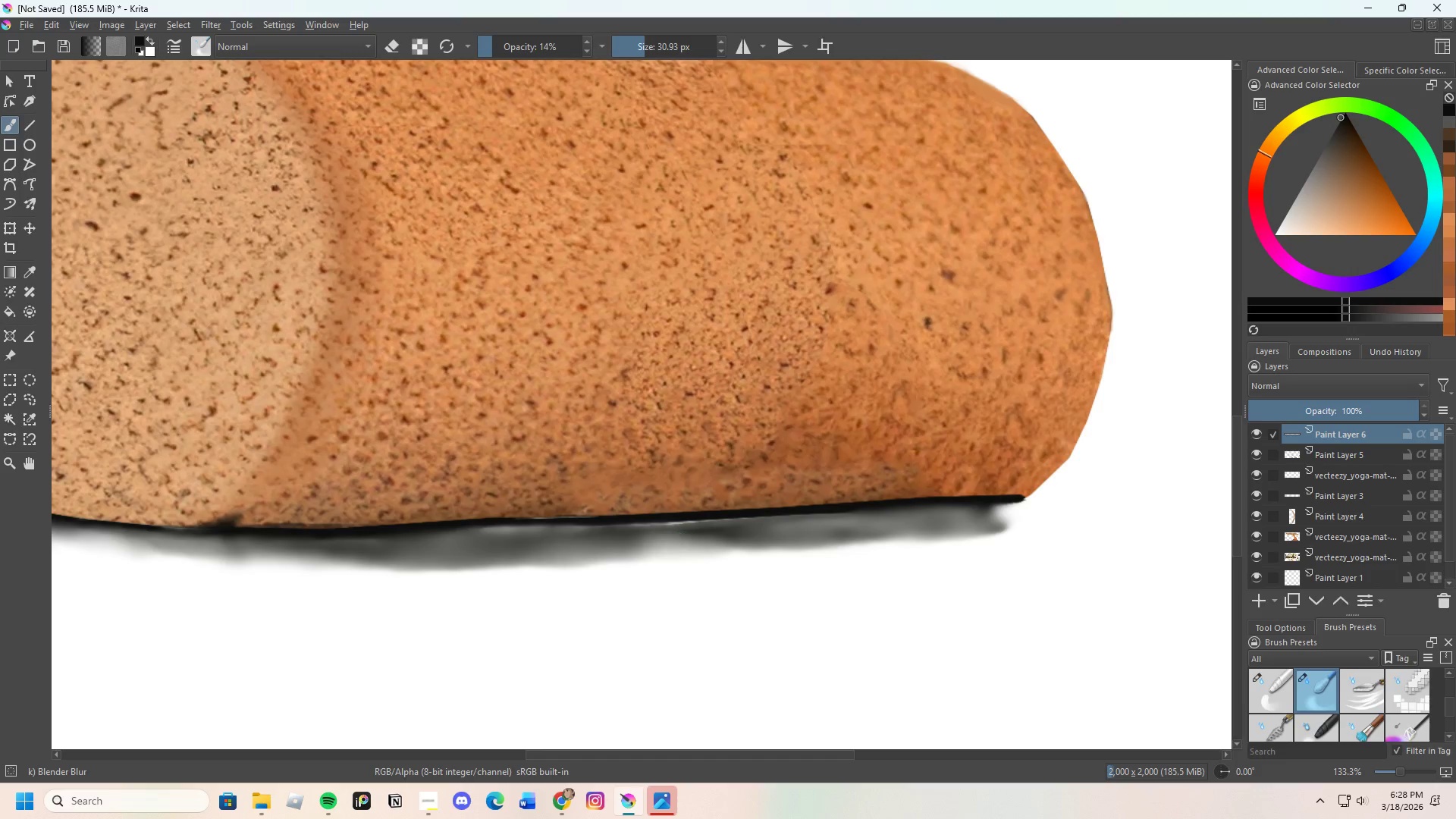 
left_click_drag(start_coordinate=[548, 545], to_coordinate=[697, 545])
 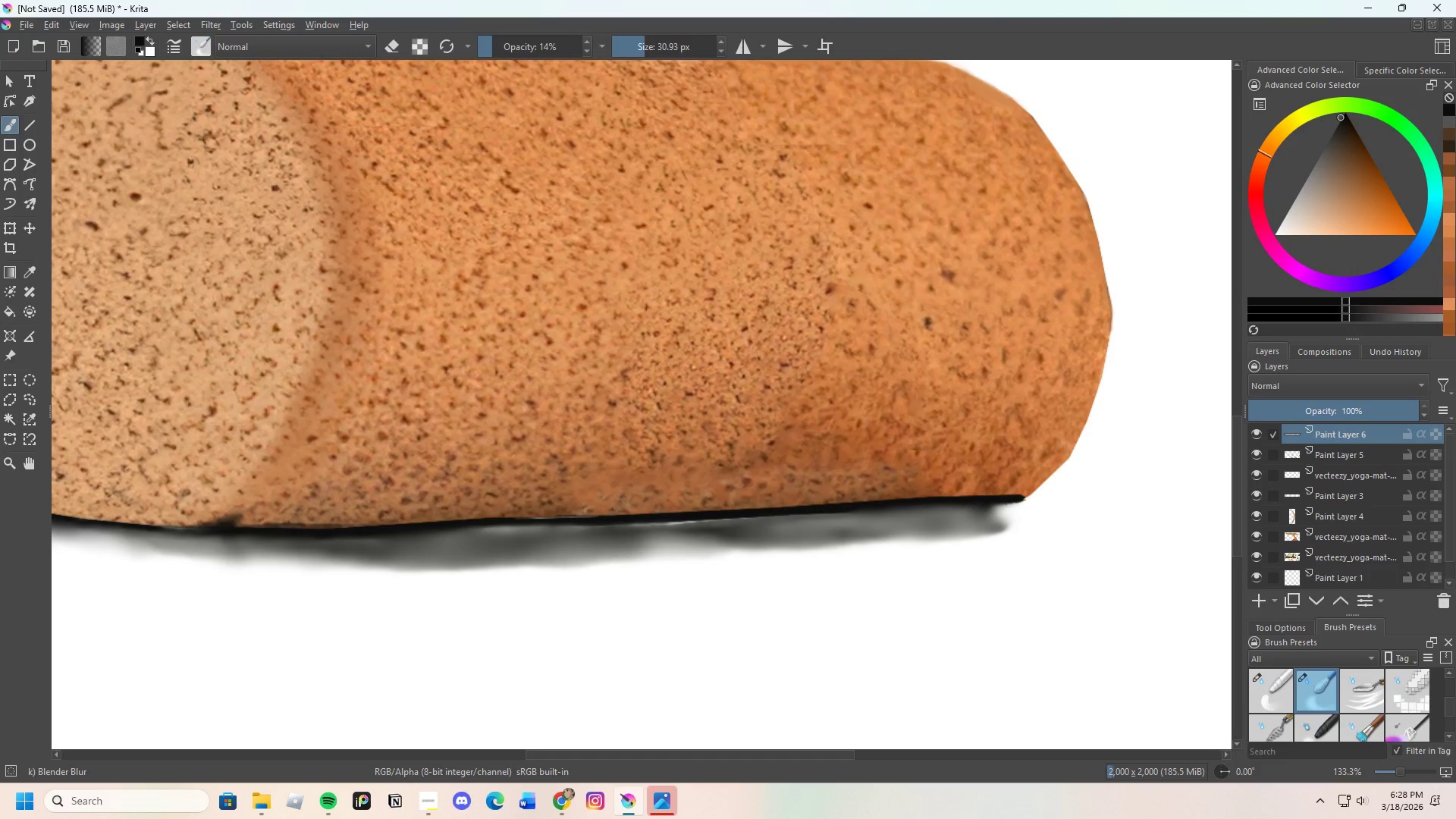 
left_click_drag(start_coordinate=[604, 543], to_coordinate=[457, 568])
 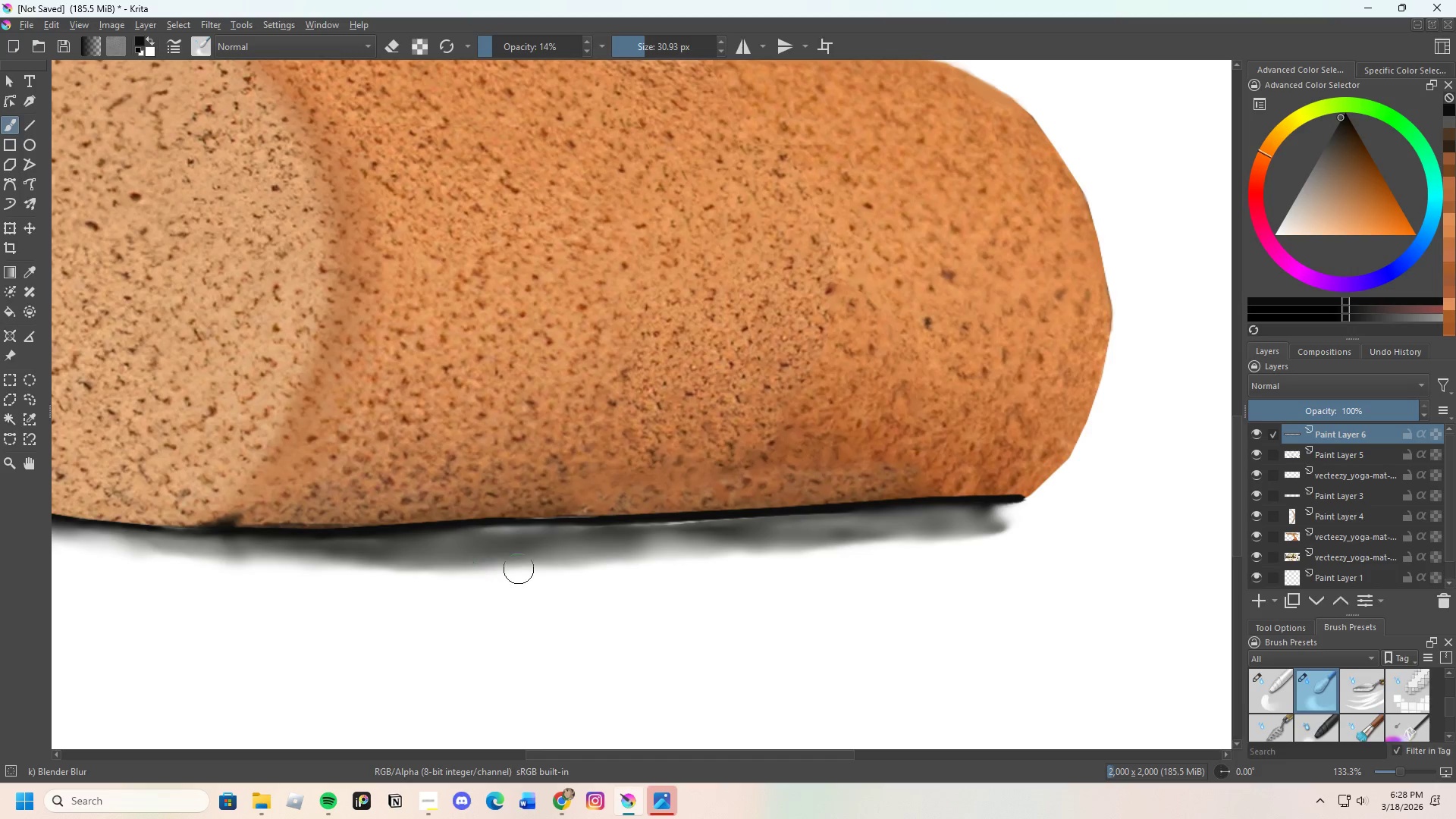 
left_click_drag(start_coordinate=[513, 569], to_coordinate=[390, 569])
 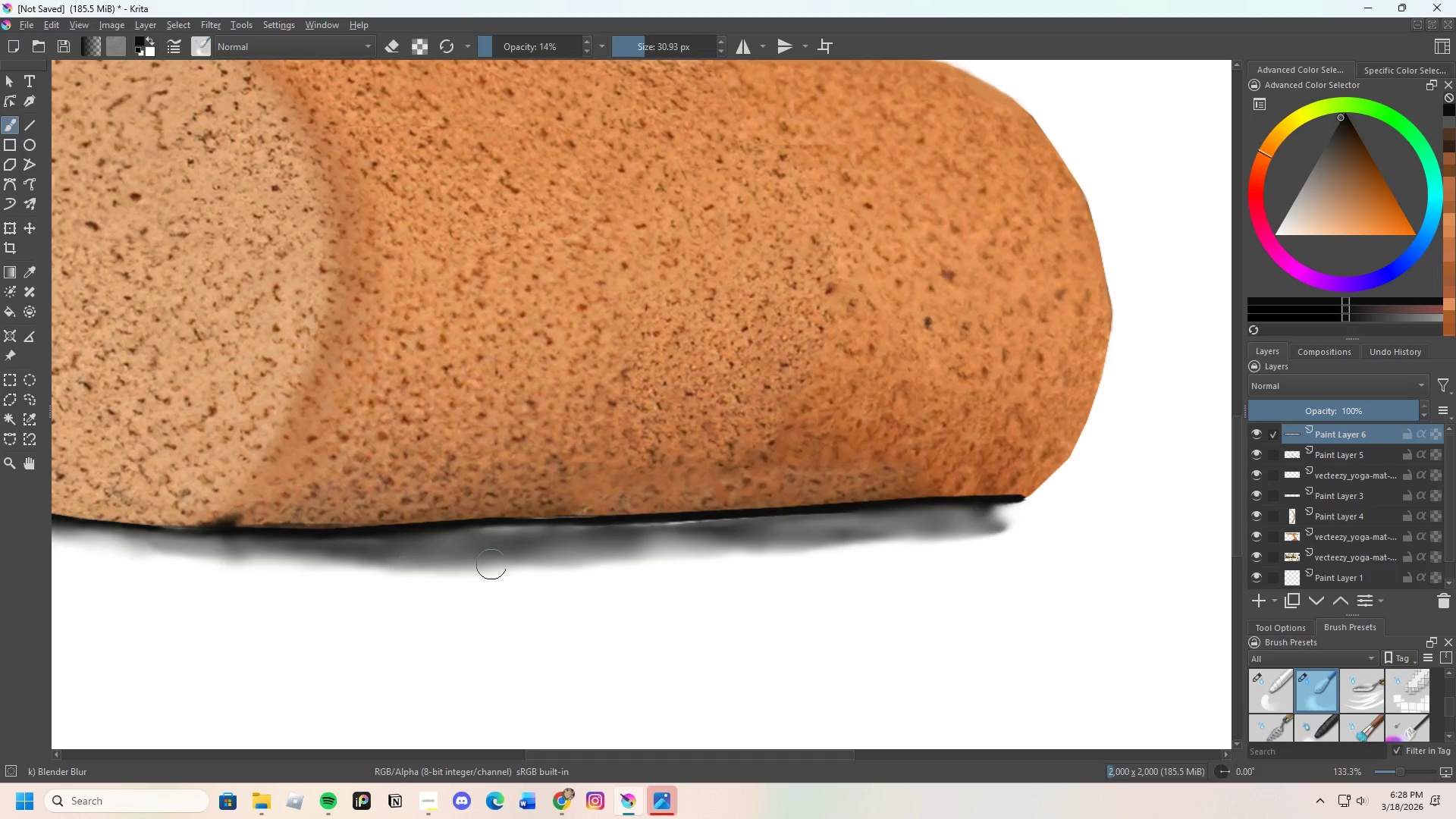 
left_click_drag(start_coordinate=[457, 566], to_coordinate=[287, 566])
 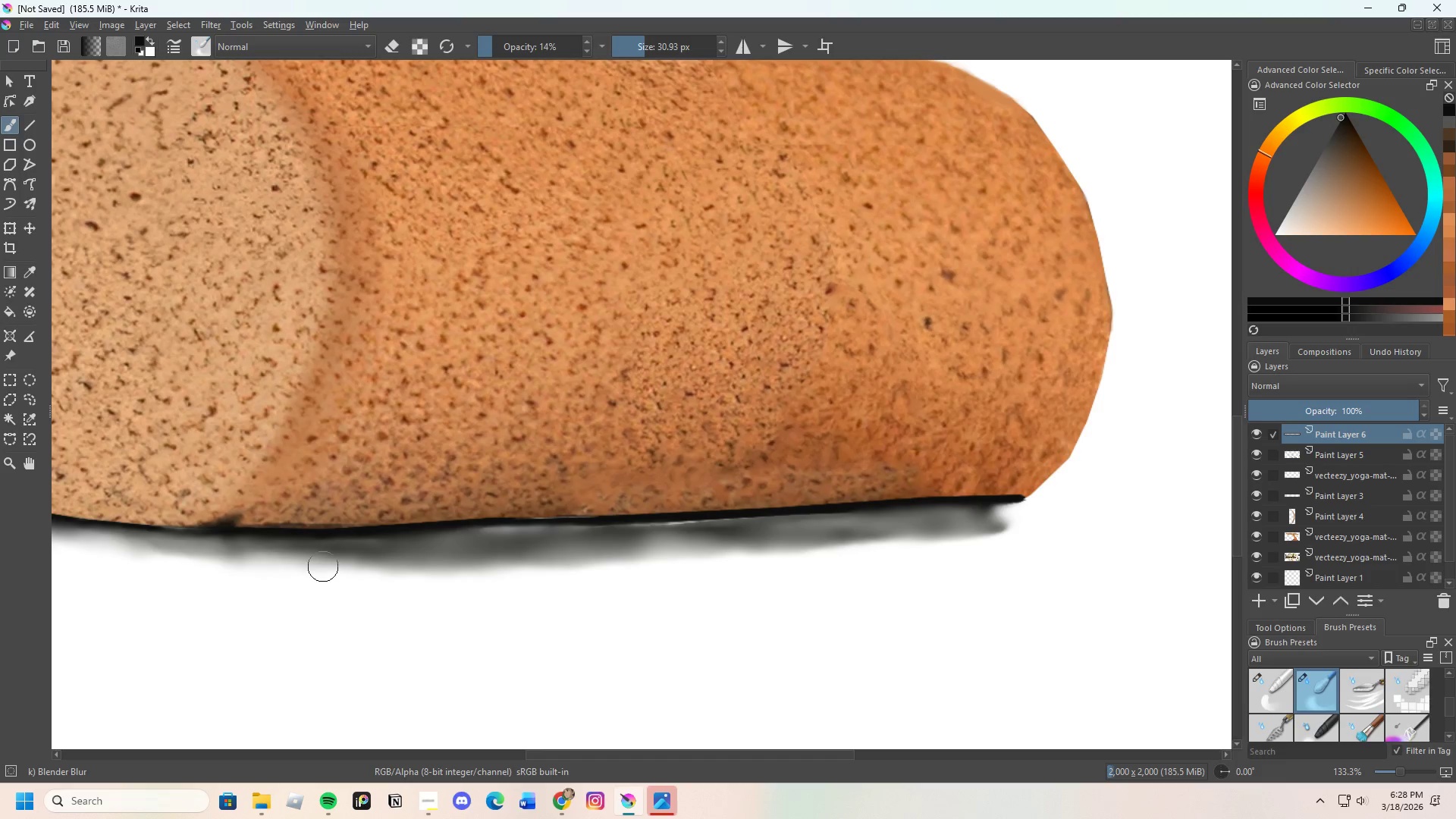 
left_click_drag(start_coordinate=[336, 568], to_coordinate=[664, 571])
 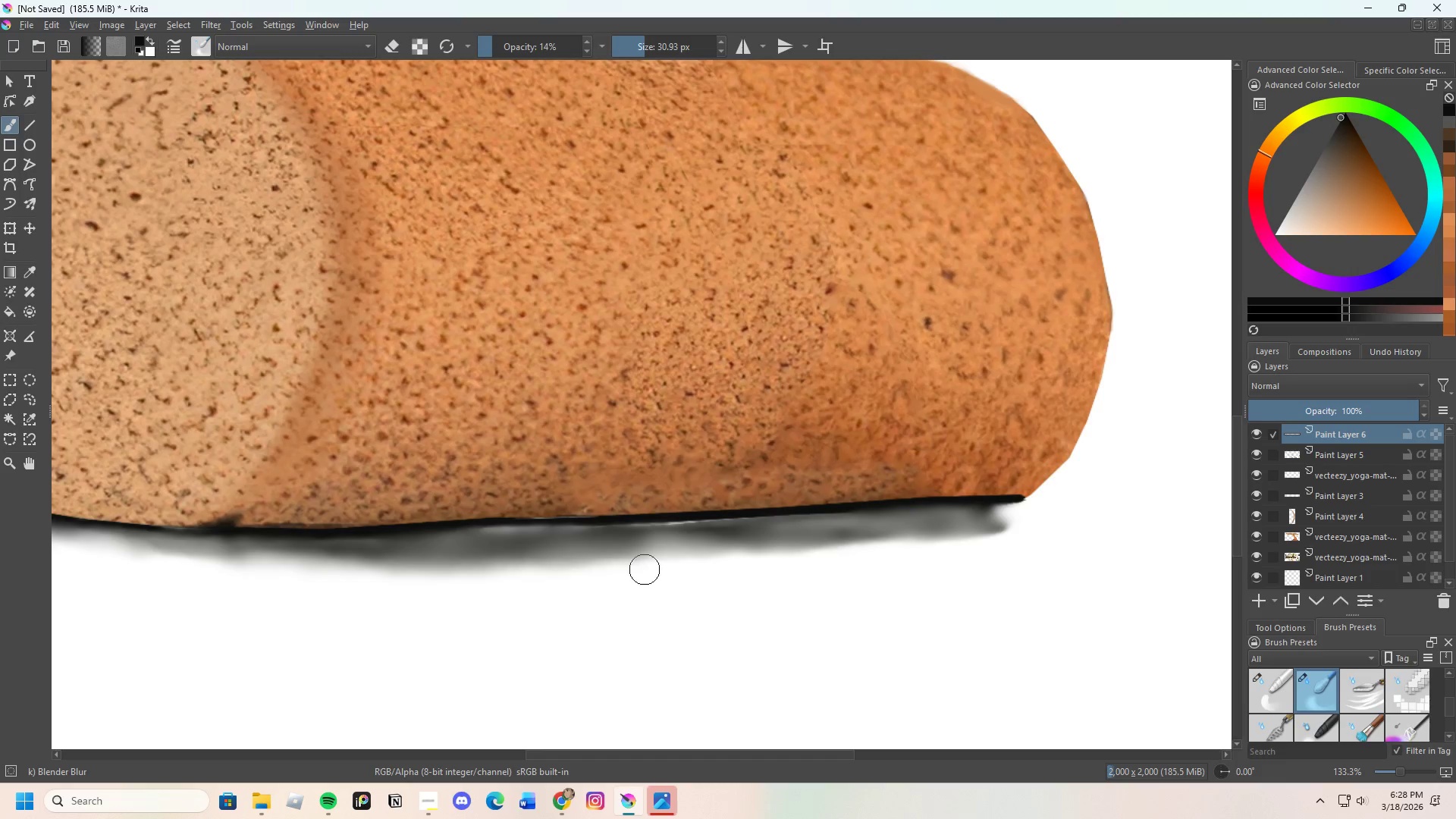 
left_click_drag(start_coordinate=[655, 570], to_coordinate=[657, 555])
 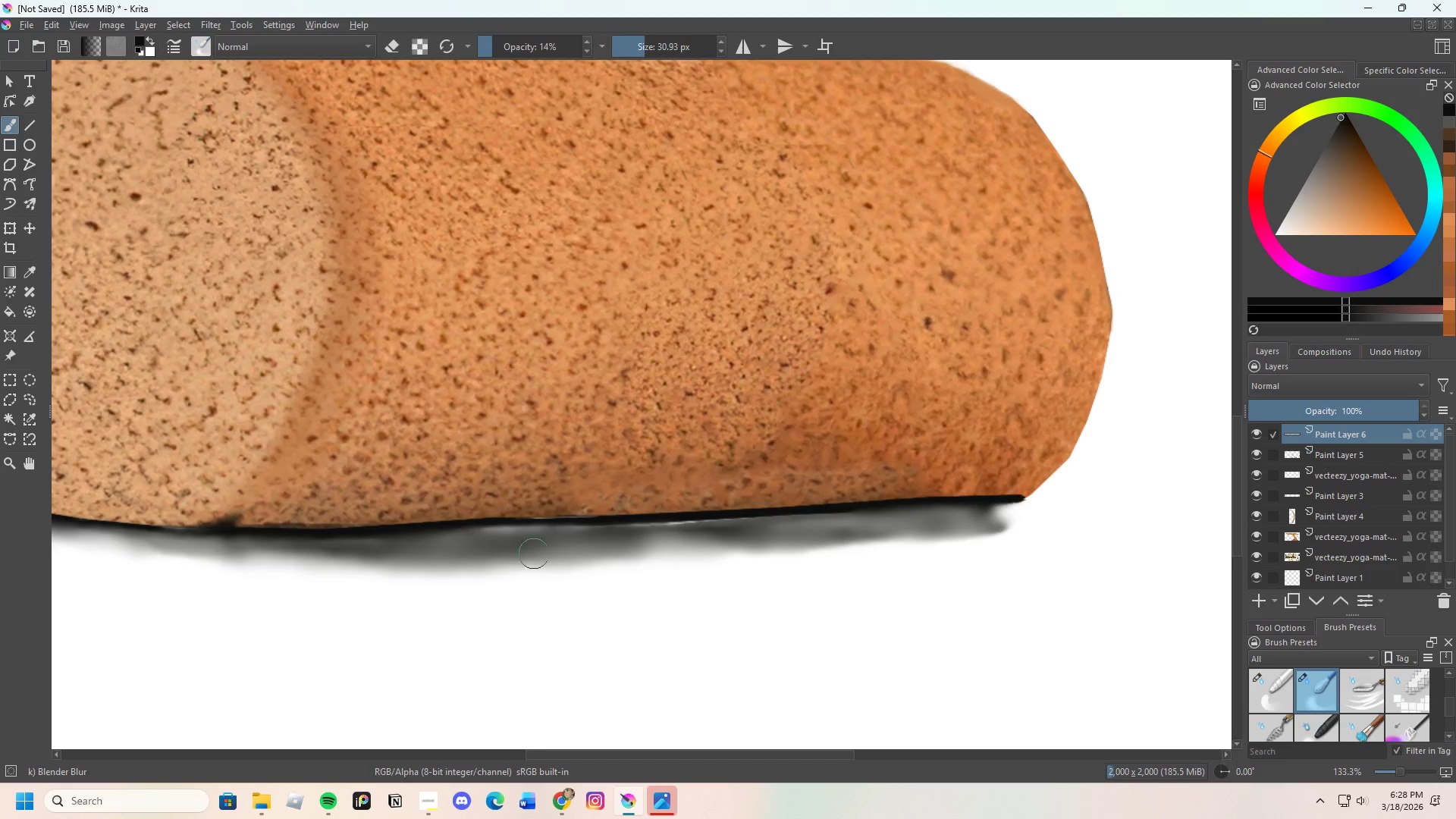 
left_click_drag(start_coordinate=[542, 554], to_coordinate=[641, 554])
 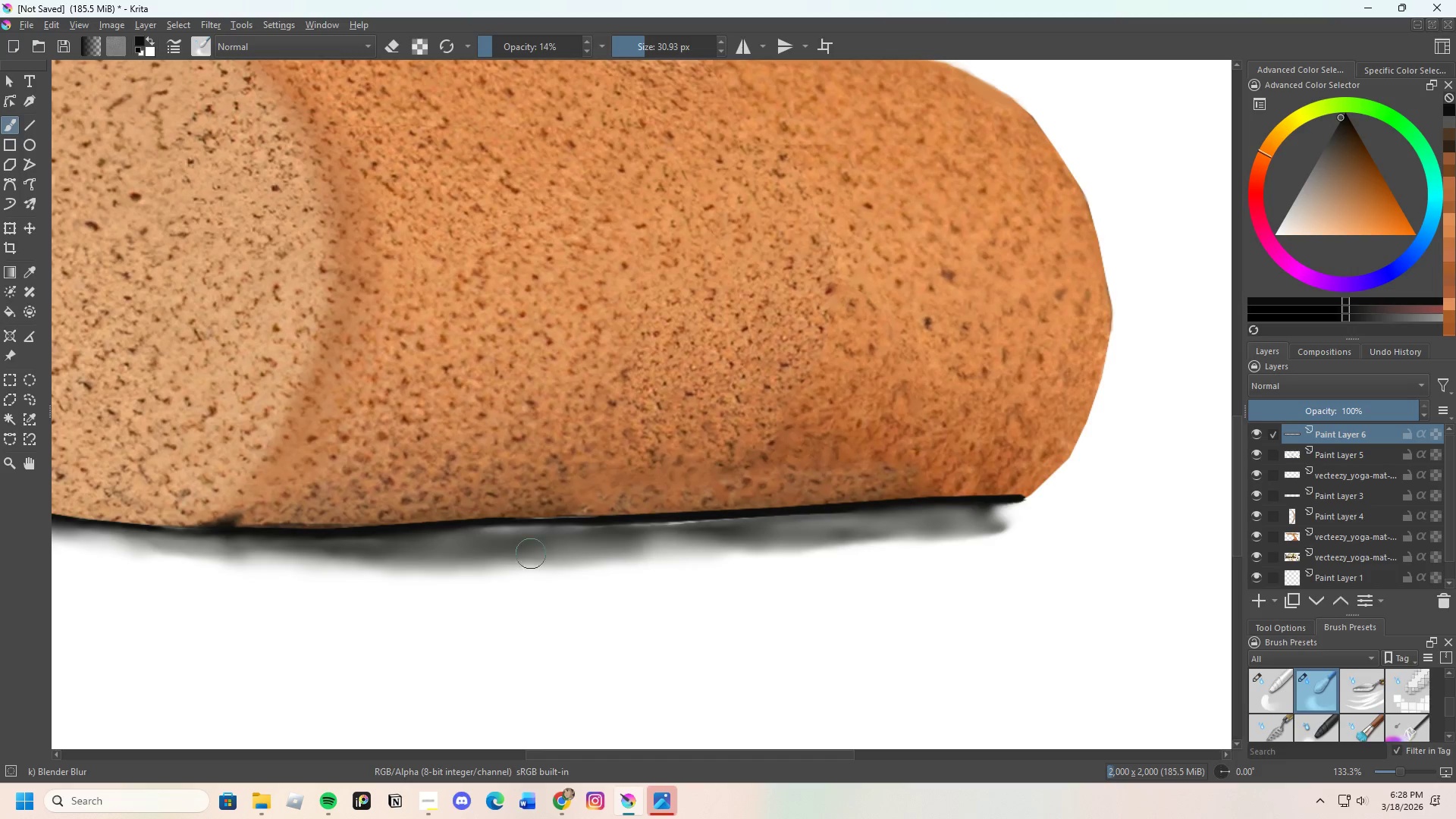 
left_click_drag(start_coordinate=[568, 554], to_coordinate=[662, 554])
 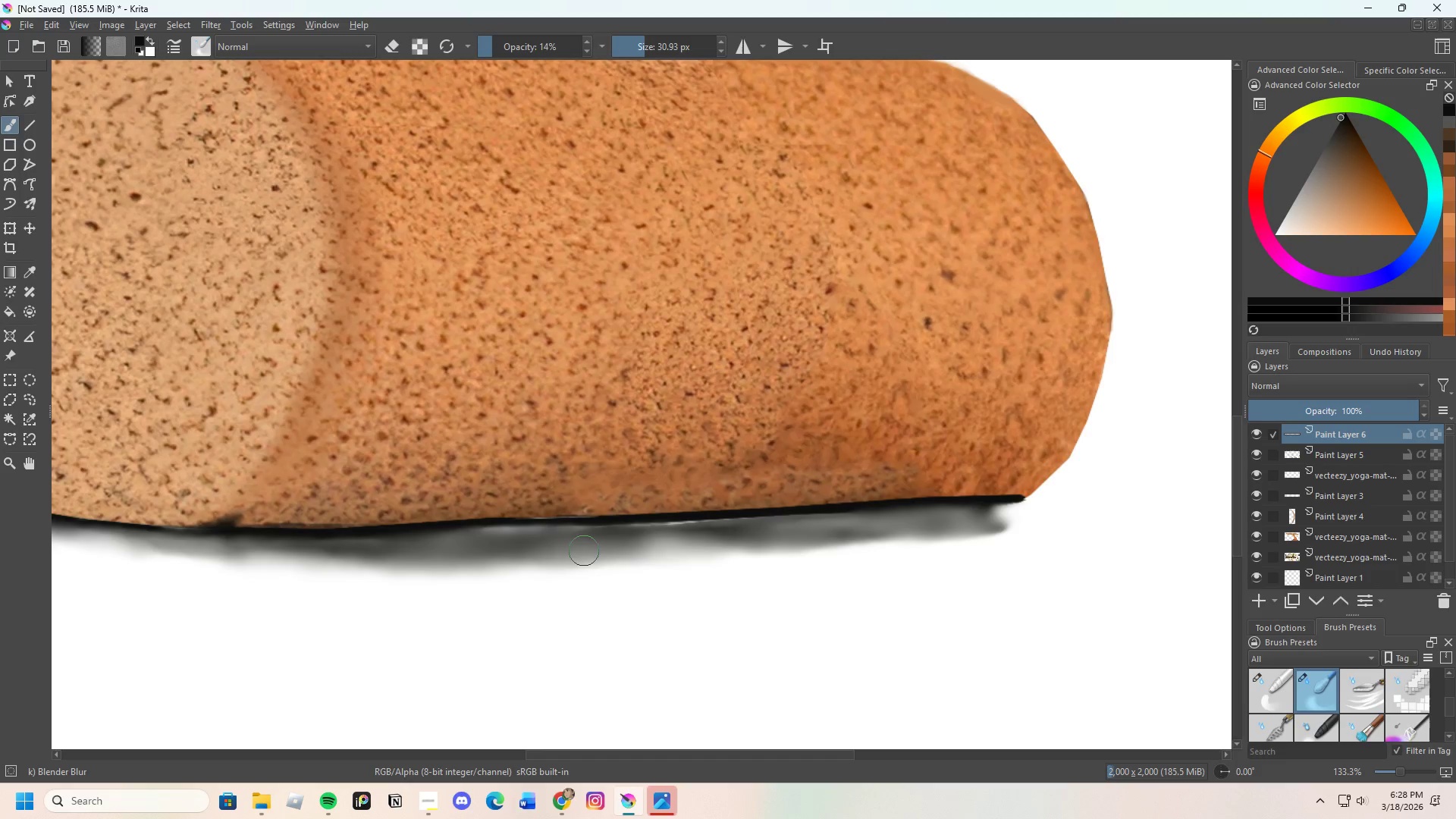 
left_click_drag(start_coordinate=[610, 551], to_coordinate=[726, 549])
 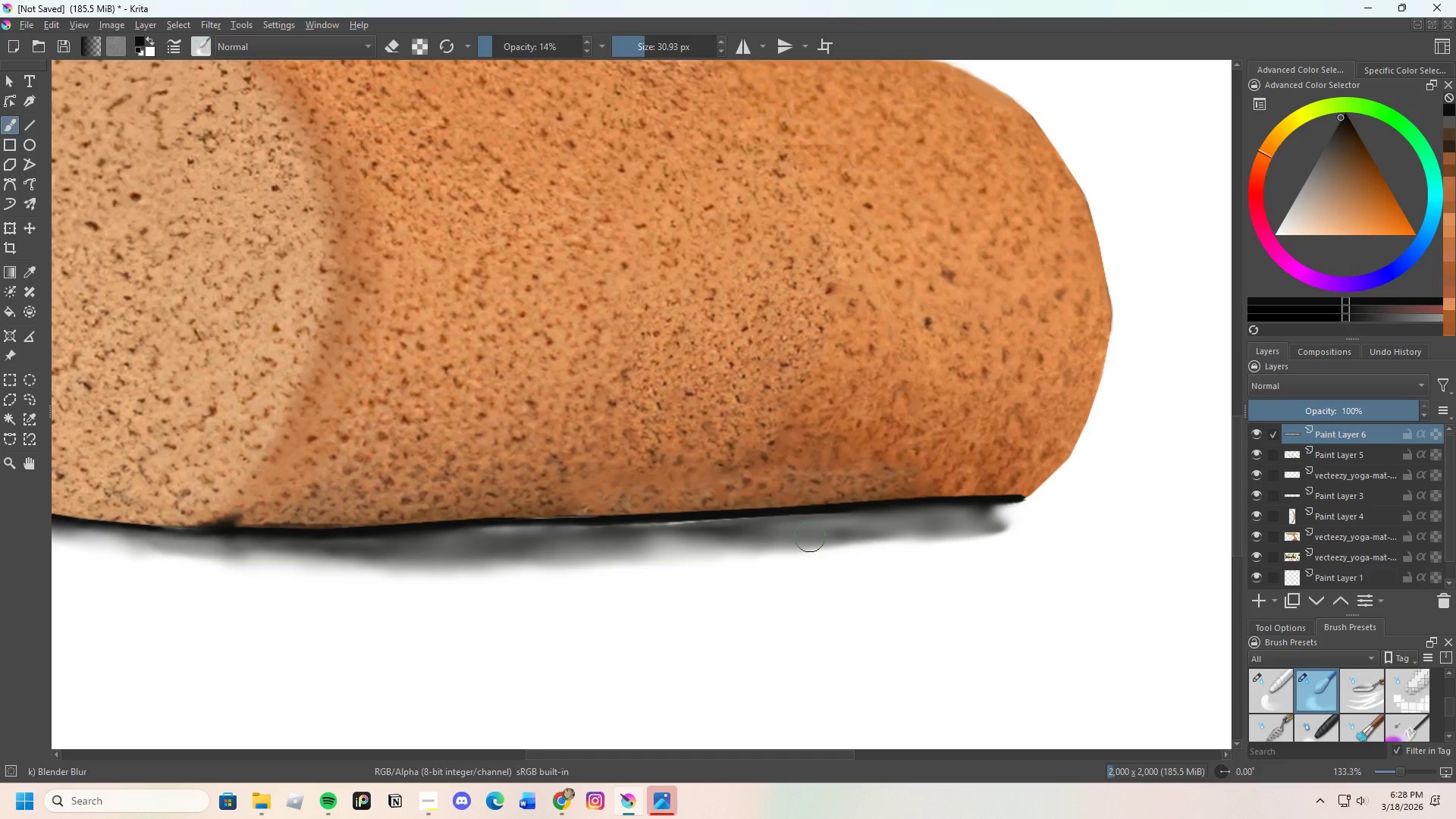 
left_click_drag(start_coordinate=[810, 536], to_coordinate=[607, 546])
 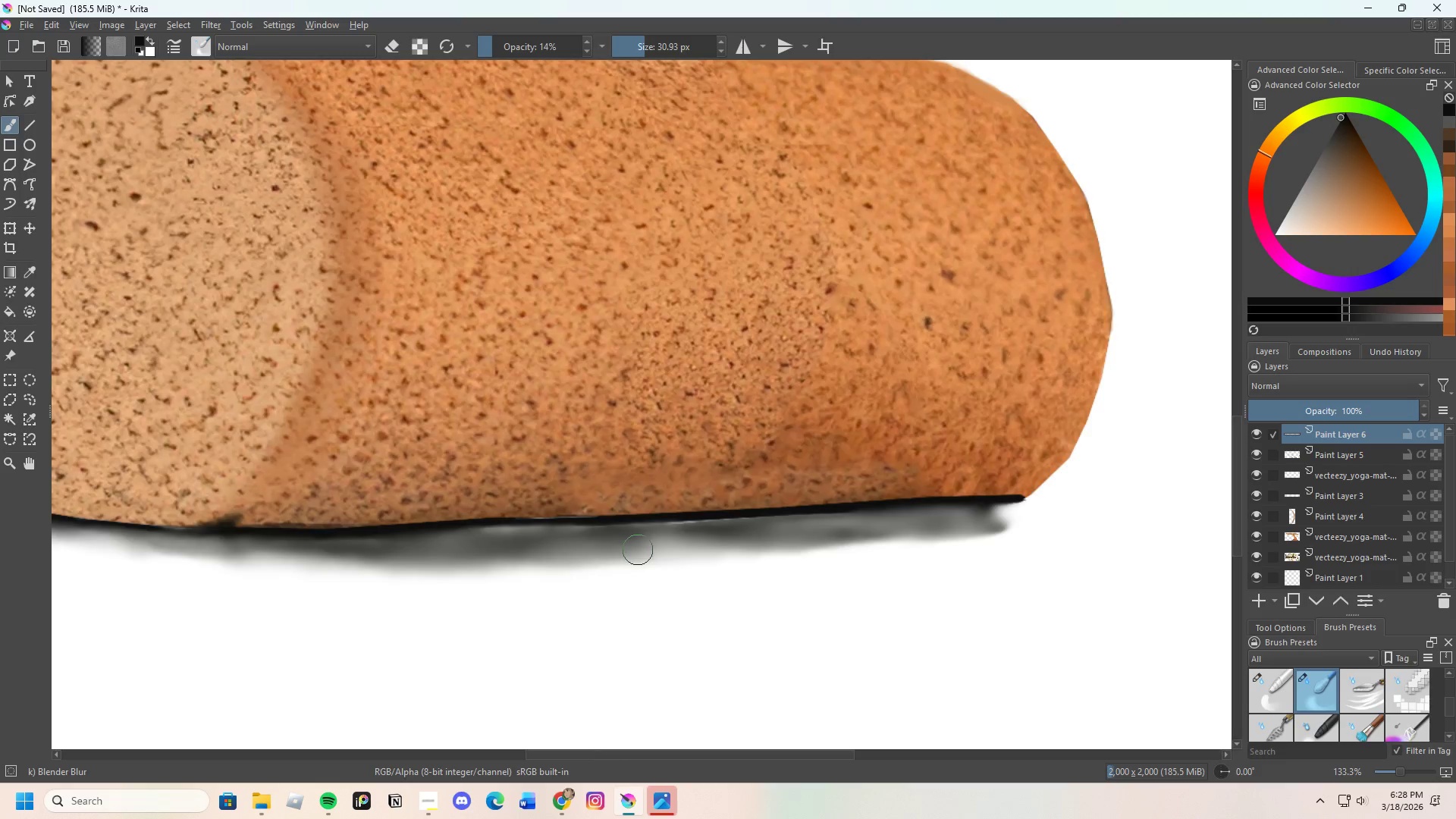 
scroll: coordinate [638, 550], scroll_direction: up, amount: 2.0
 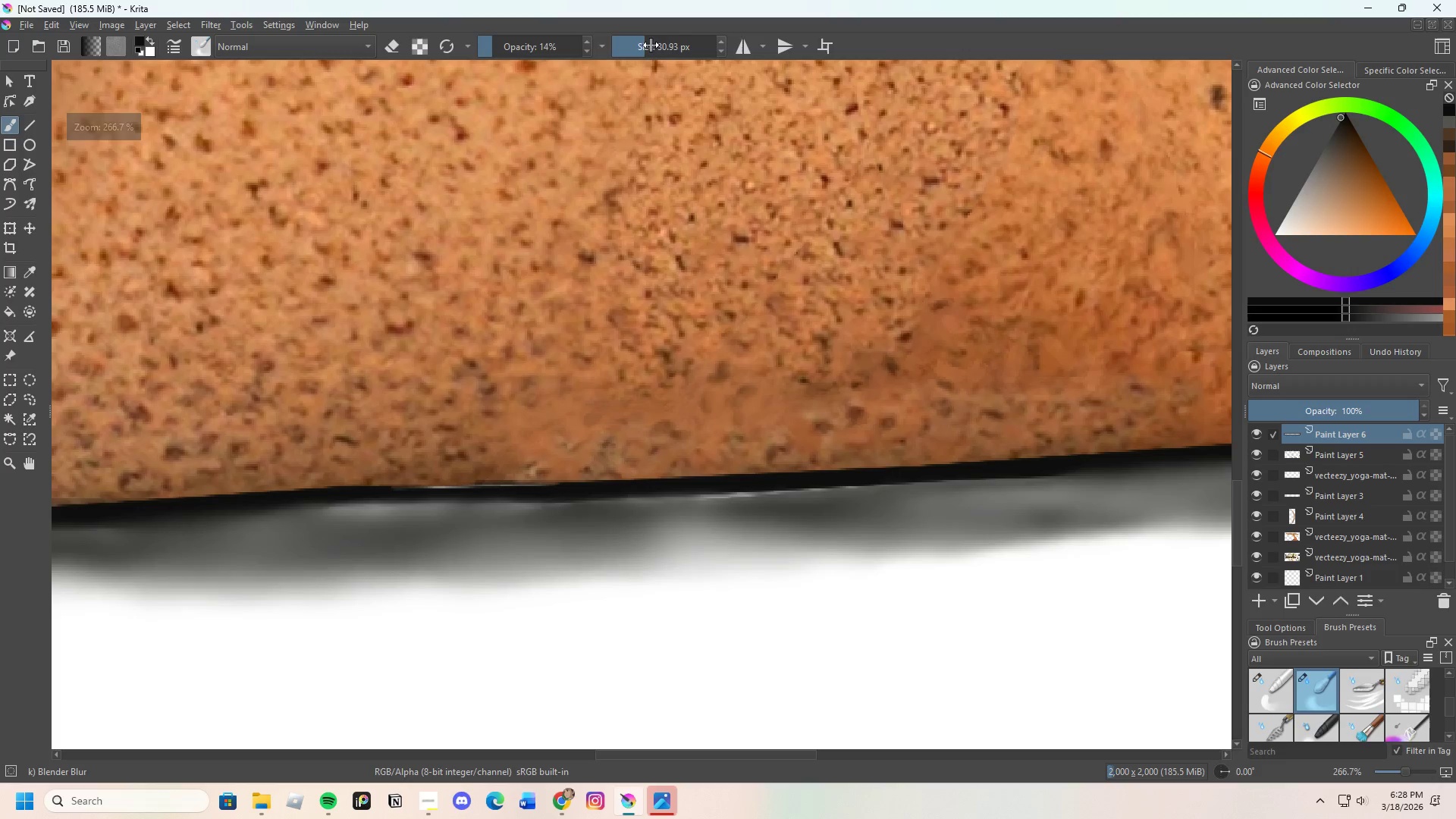 
left_click_drag(start_coordinate=[650, 43], to_coordinate=[644, 43])
 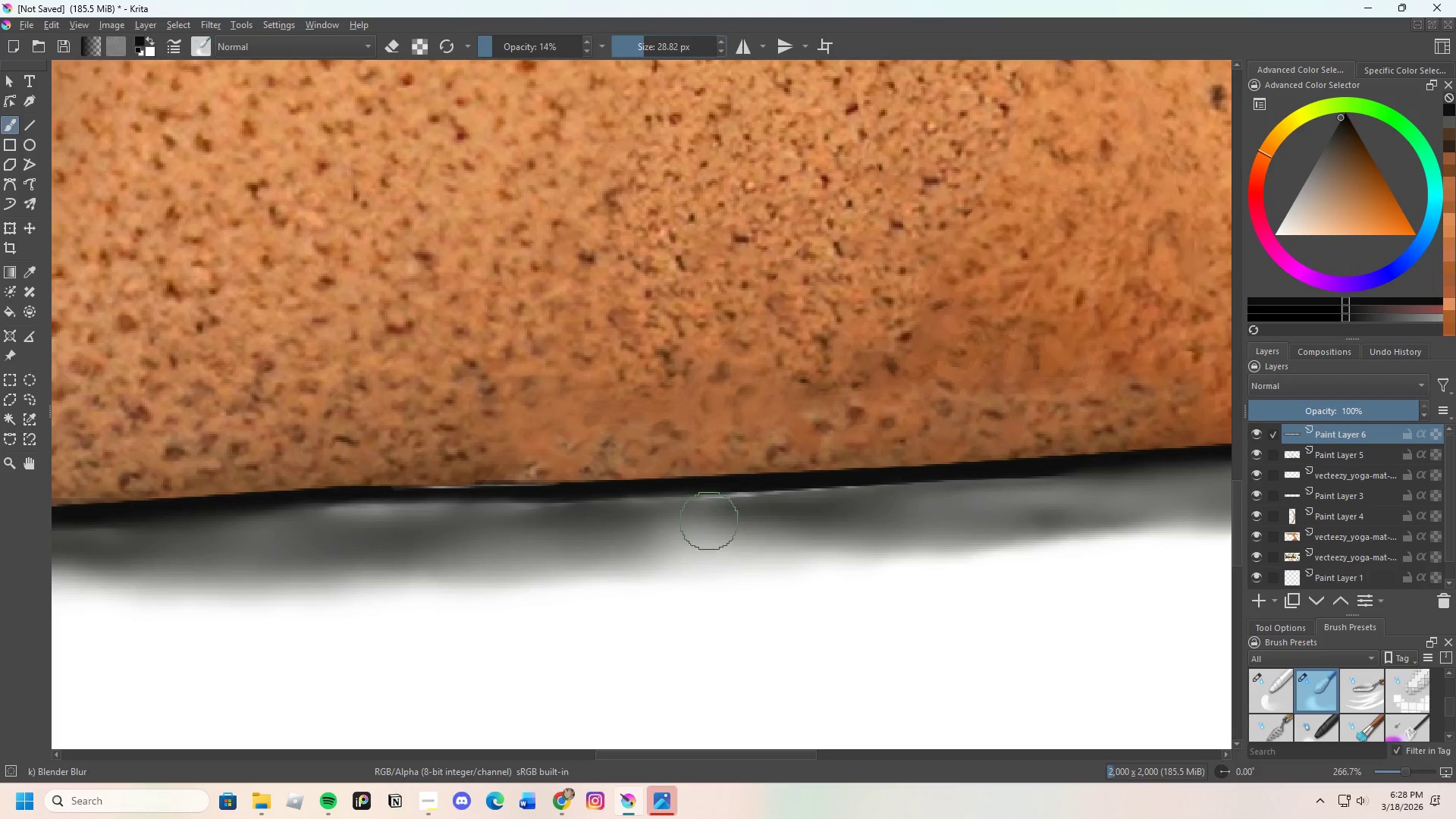 
left_click_drag(start_coordinate=[693, 504], to_coordinate=[765, 525])
 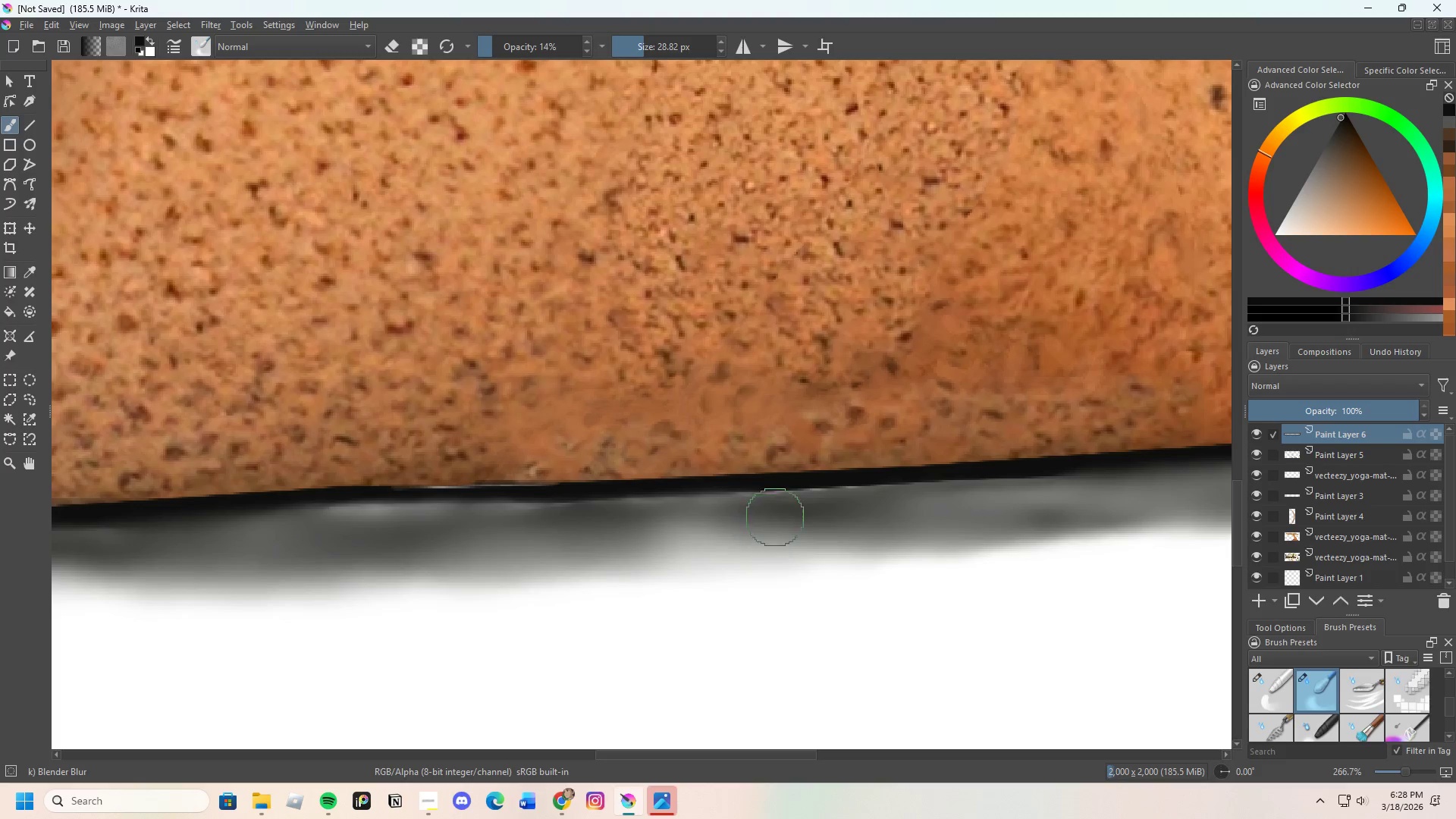 
left_click_drag(start_coordinate=[764, 516], to_coordinate=[587, 519])
 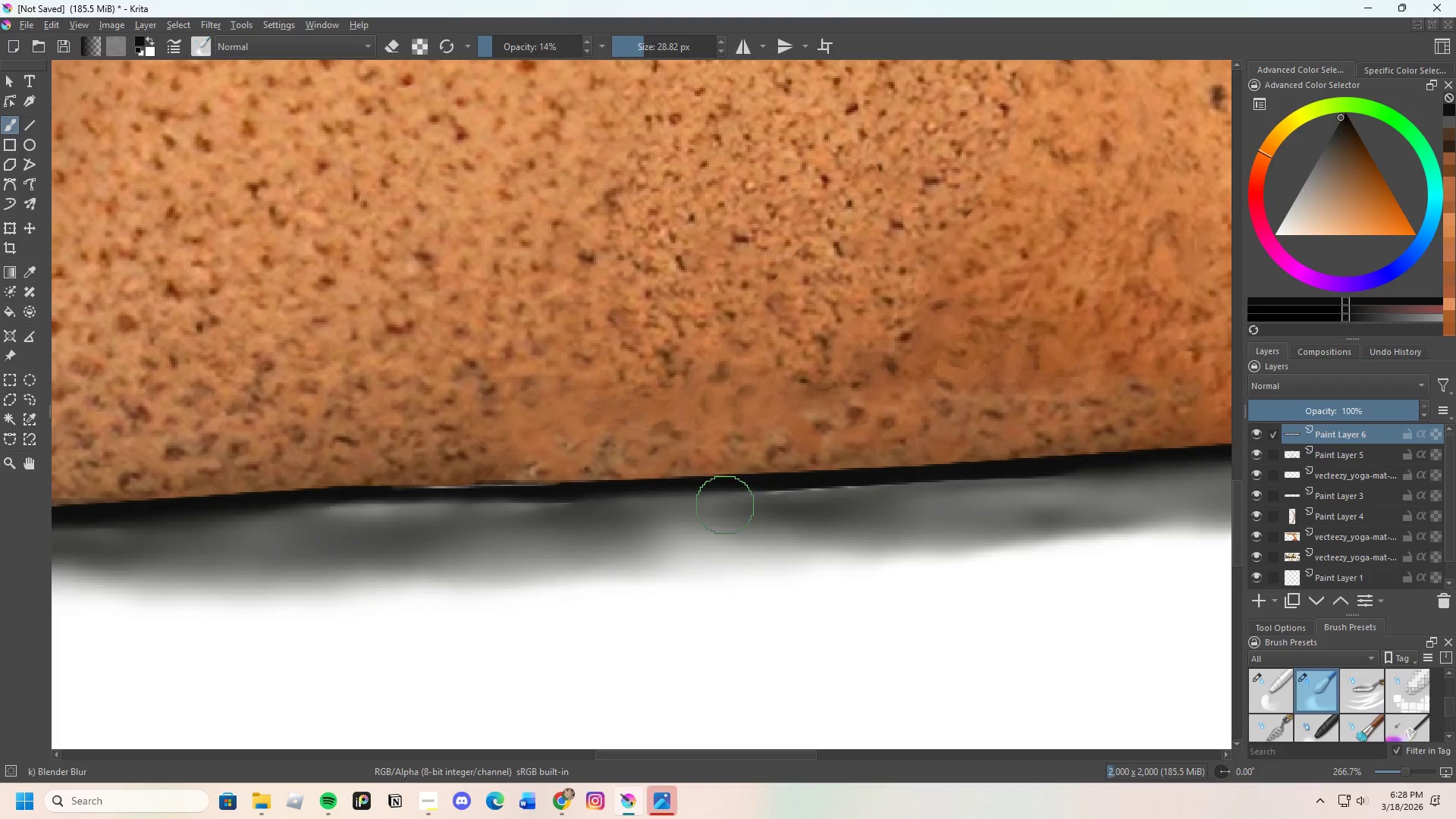 
left_click_drag(start_coordinate=[683, 504], to_coordinate=[488, 504])
 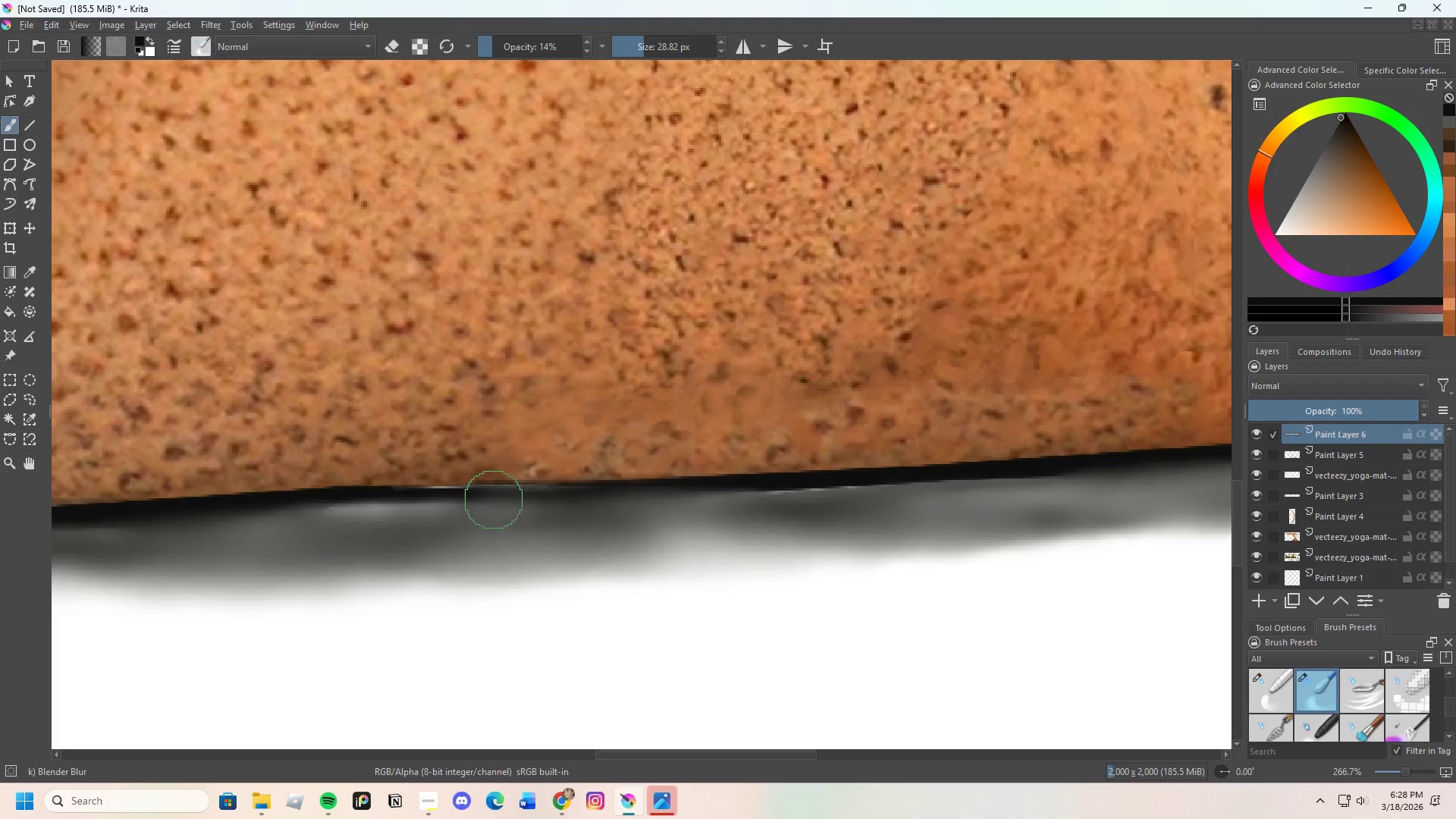 
left_click_drag(start_coordinate=[510, 500], to_coordinate=[780, 503])
 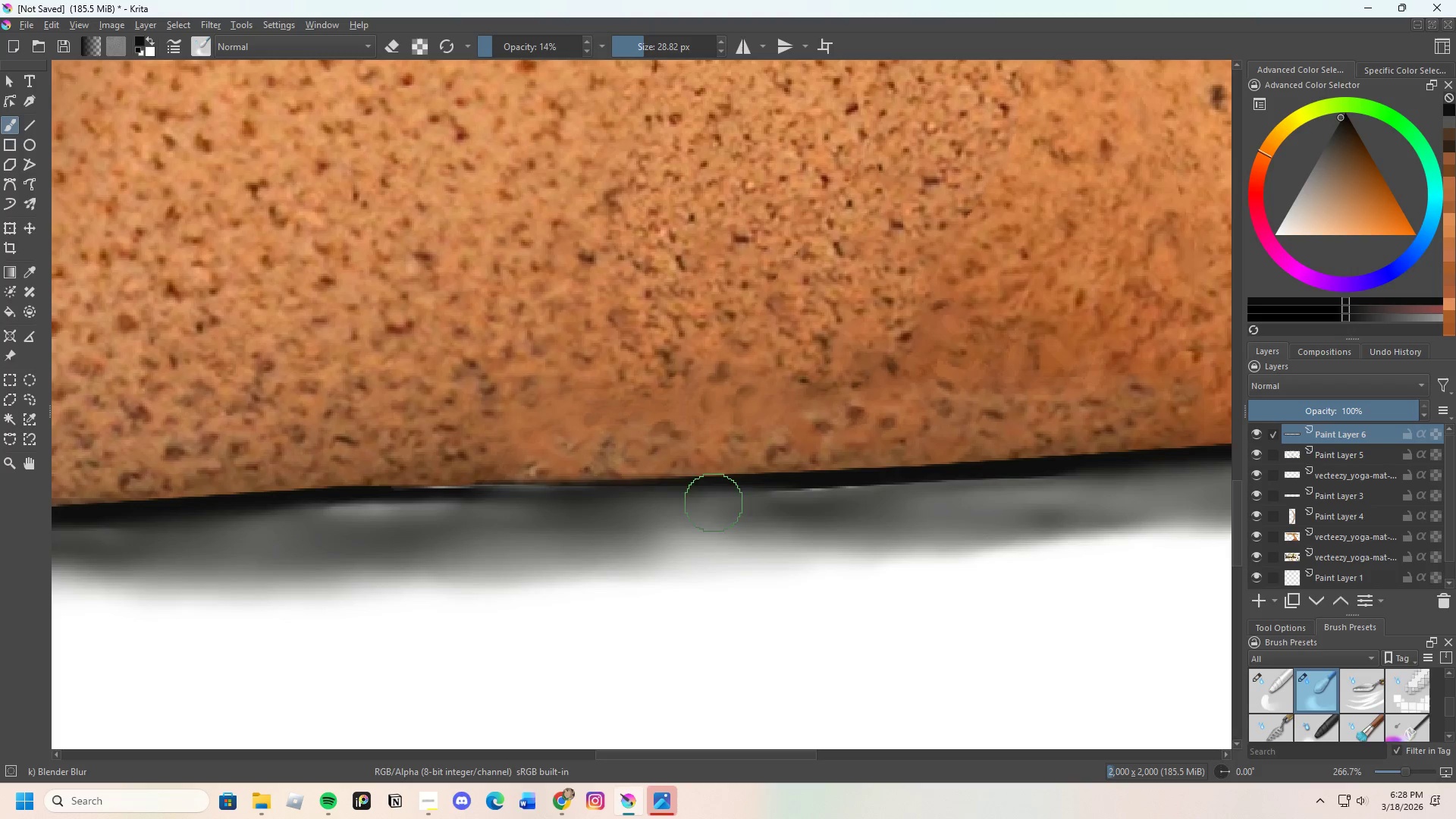 
left_click_drag(start_coordinate=[714, 503], to_coordinate=[987, 503])
 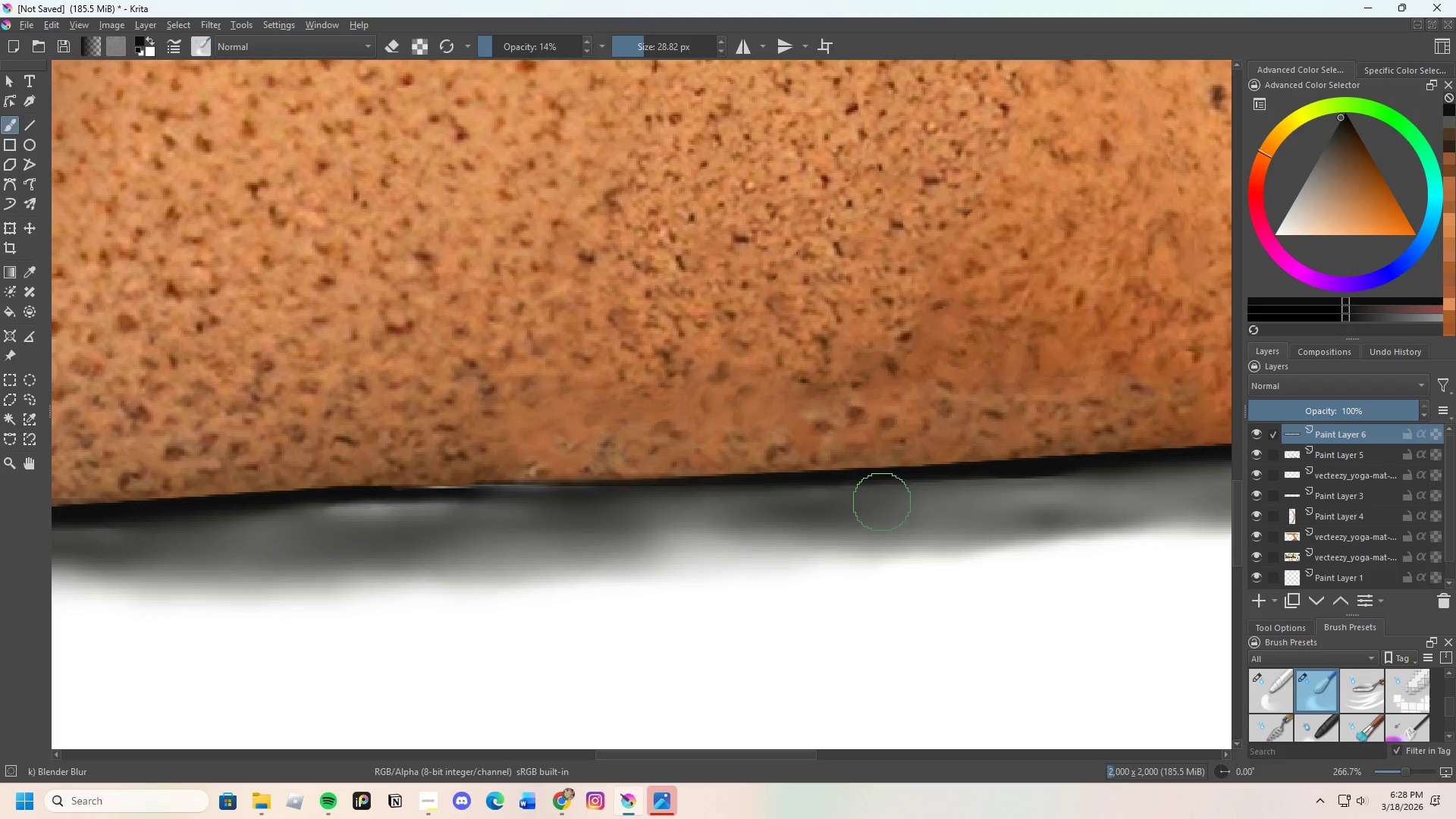 
left_click_drag(start_coordinate=[908, 500], to_coordinate=[1077, 494])
 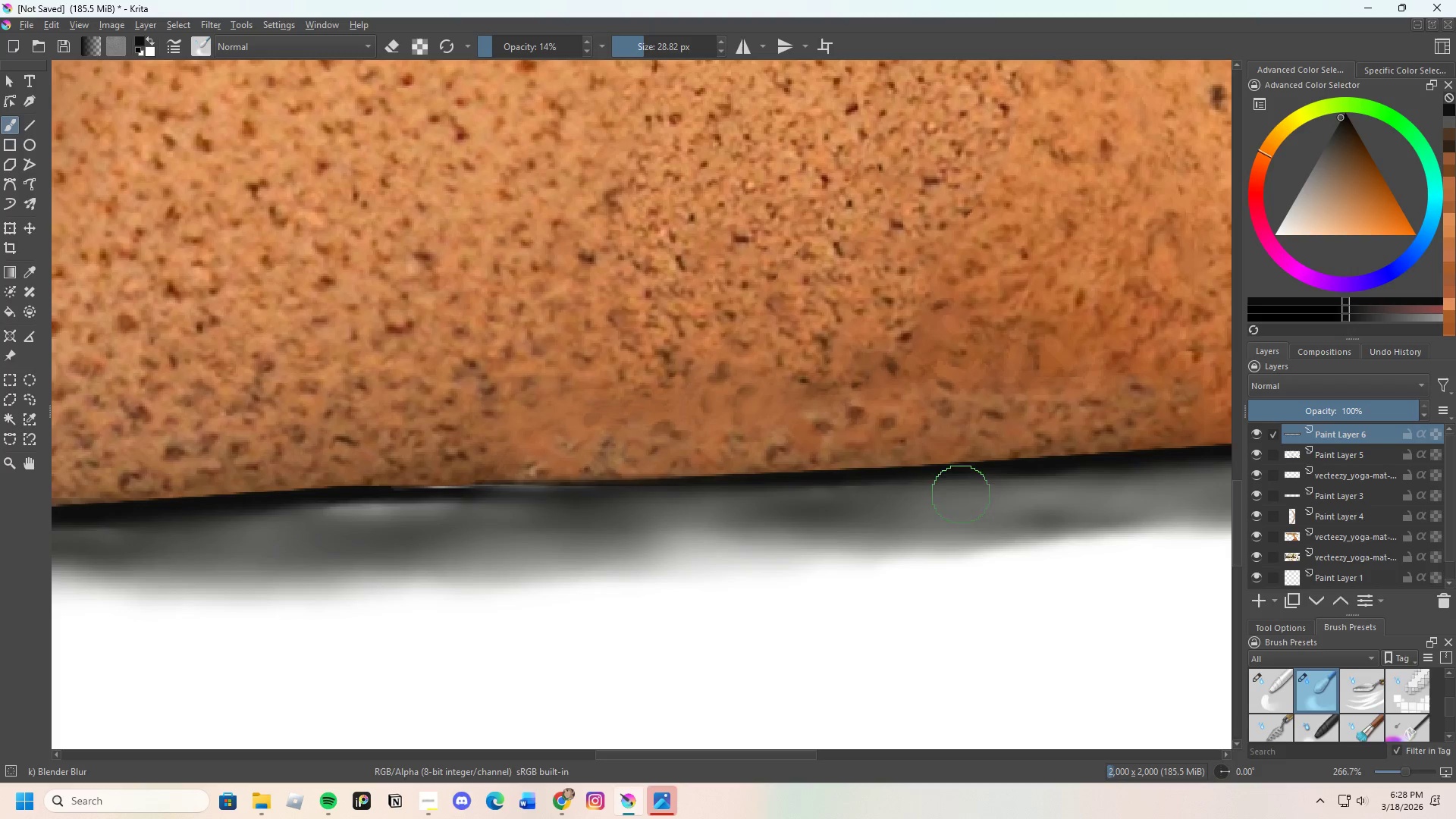 
left_click_drag(start_coordinate=[913, 494], to_coordinate=[1103, 490])
 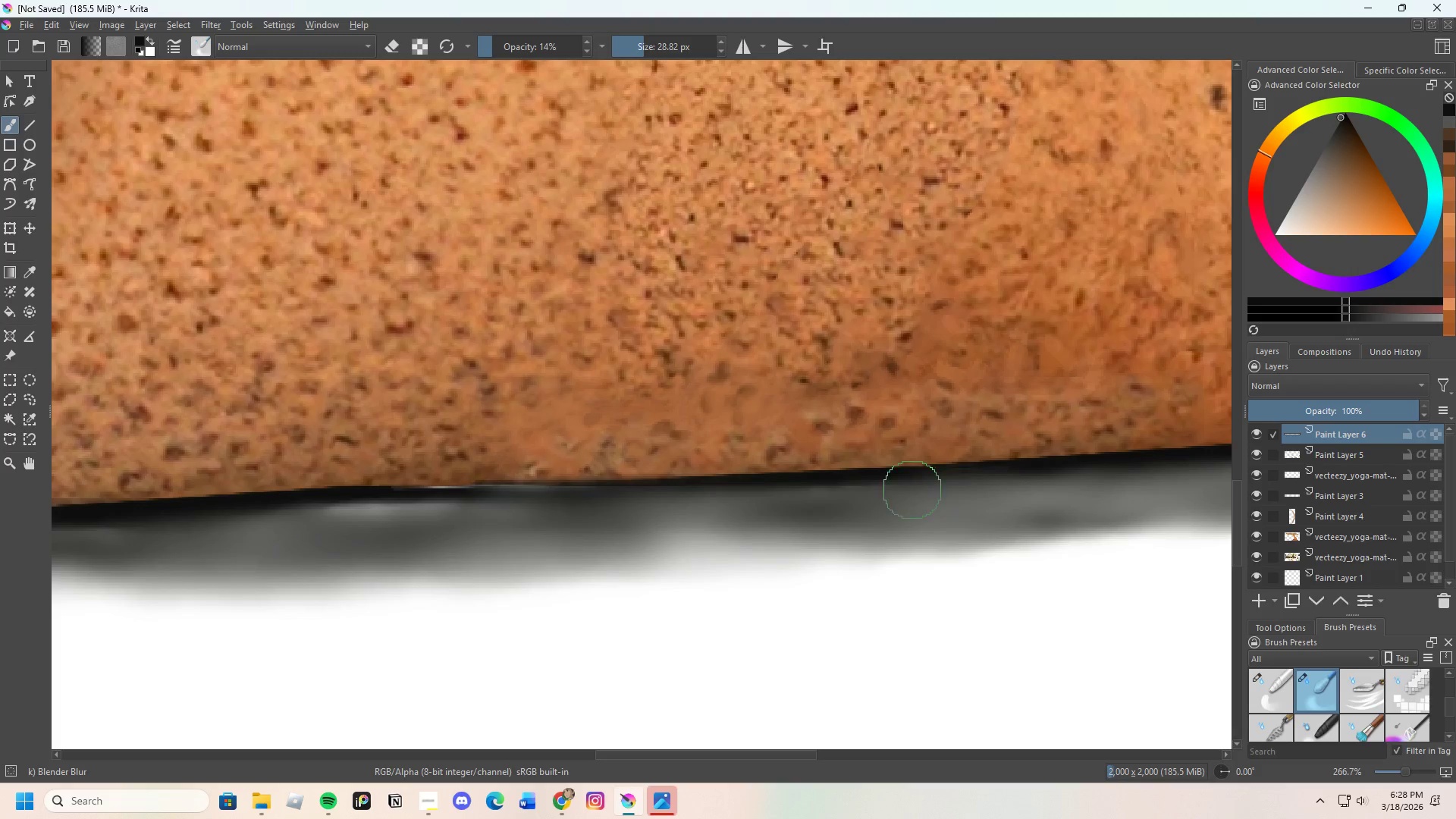 
left_click_drag(start_coordinate=[912, 490], to_coordinate=[685, 517])
 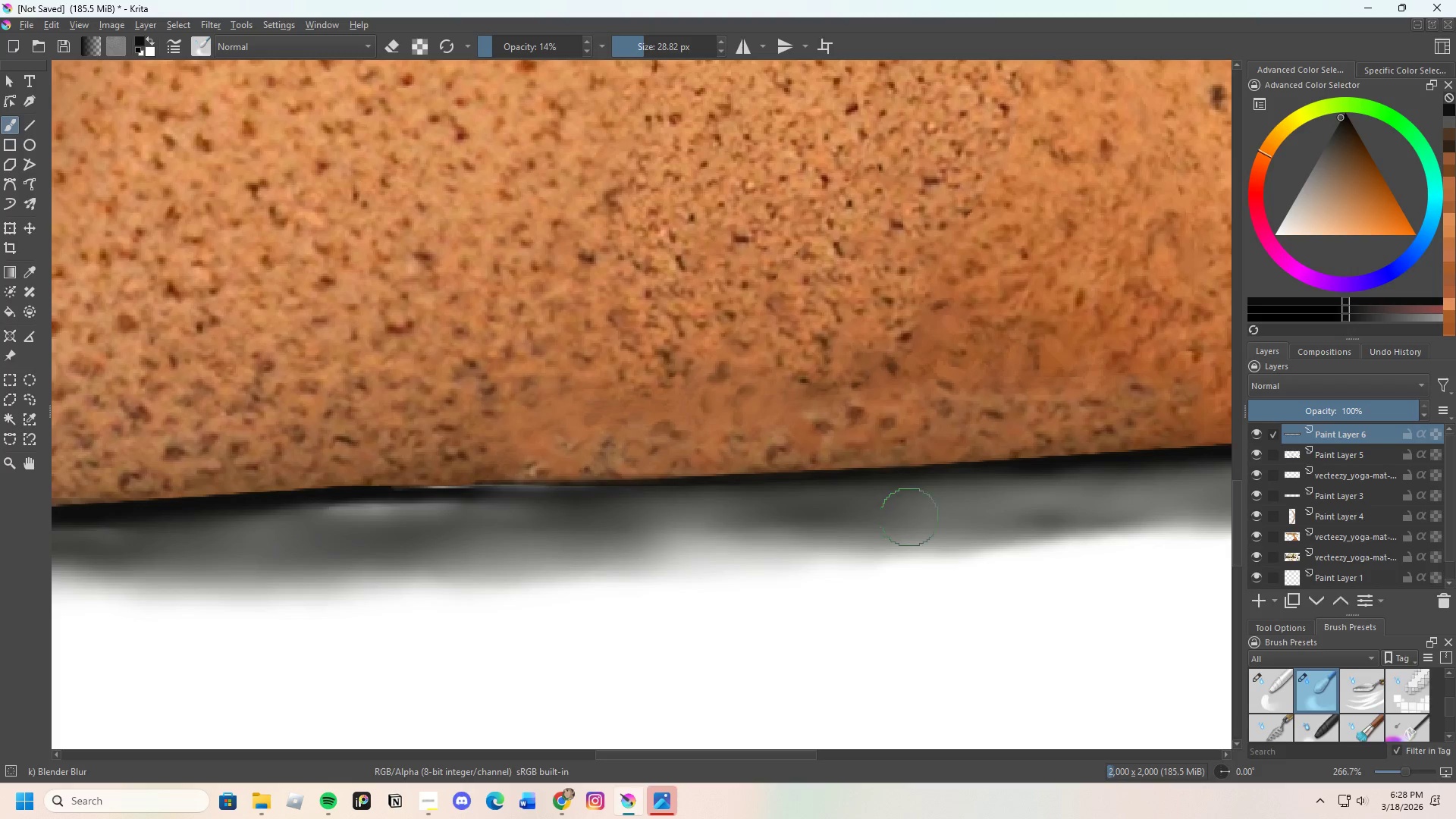 
left_click_drag(start_coordinate=[848, 516], to_coordinate=[519, 551])
 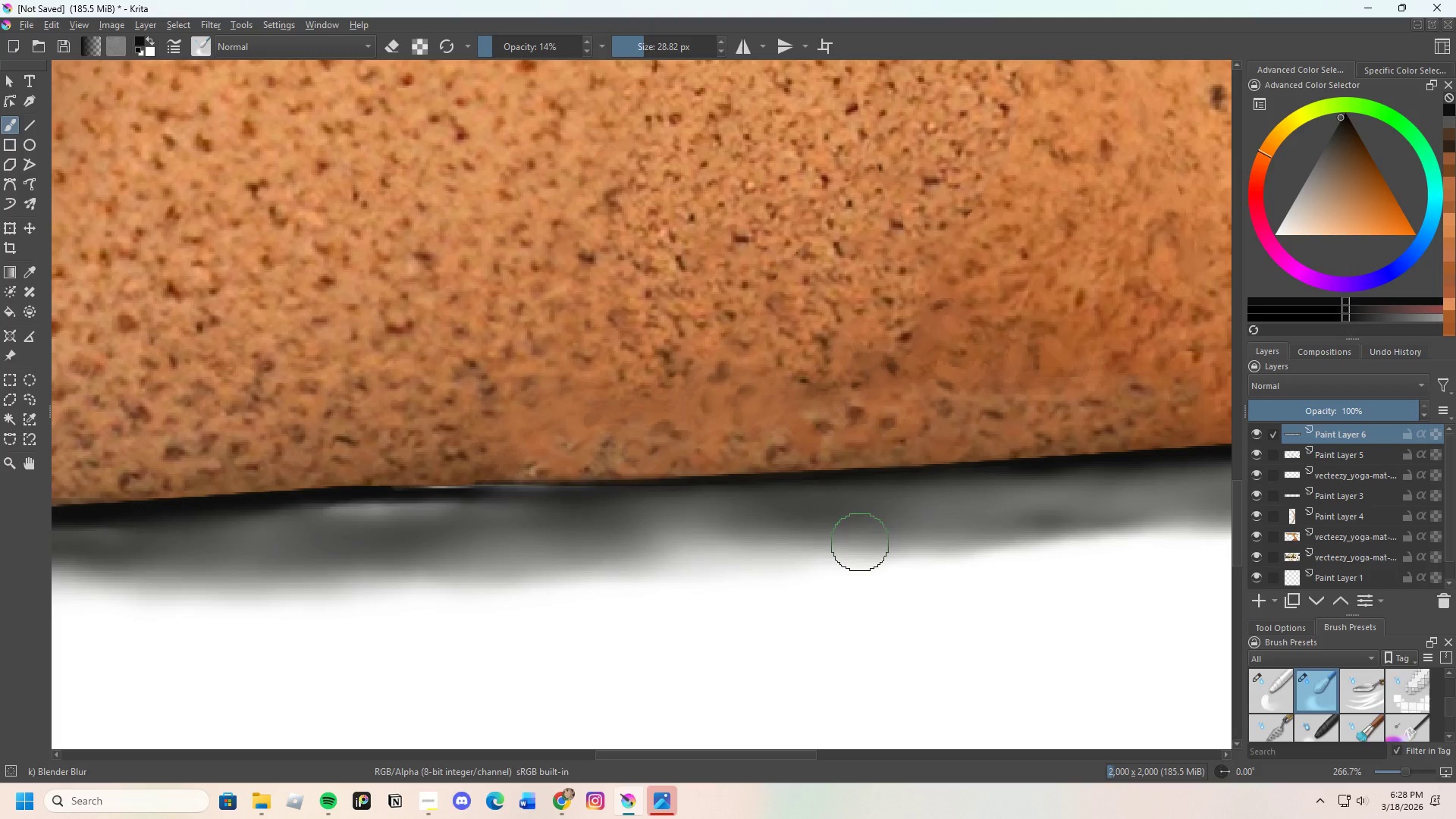 
left_click_drag(start_coordinate=[852, 541], to_coordinate=[492, 547])
 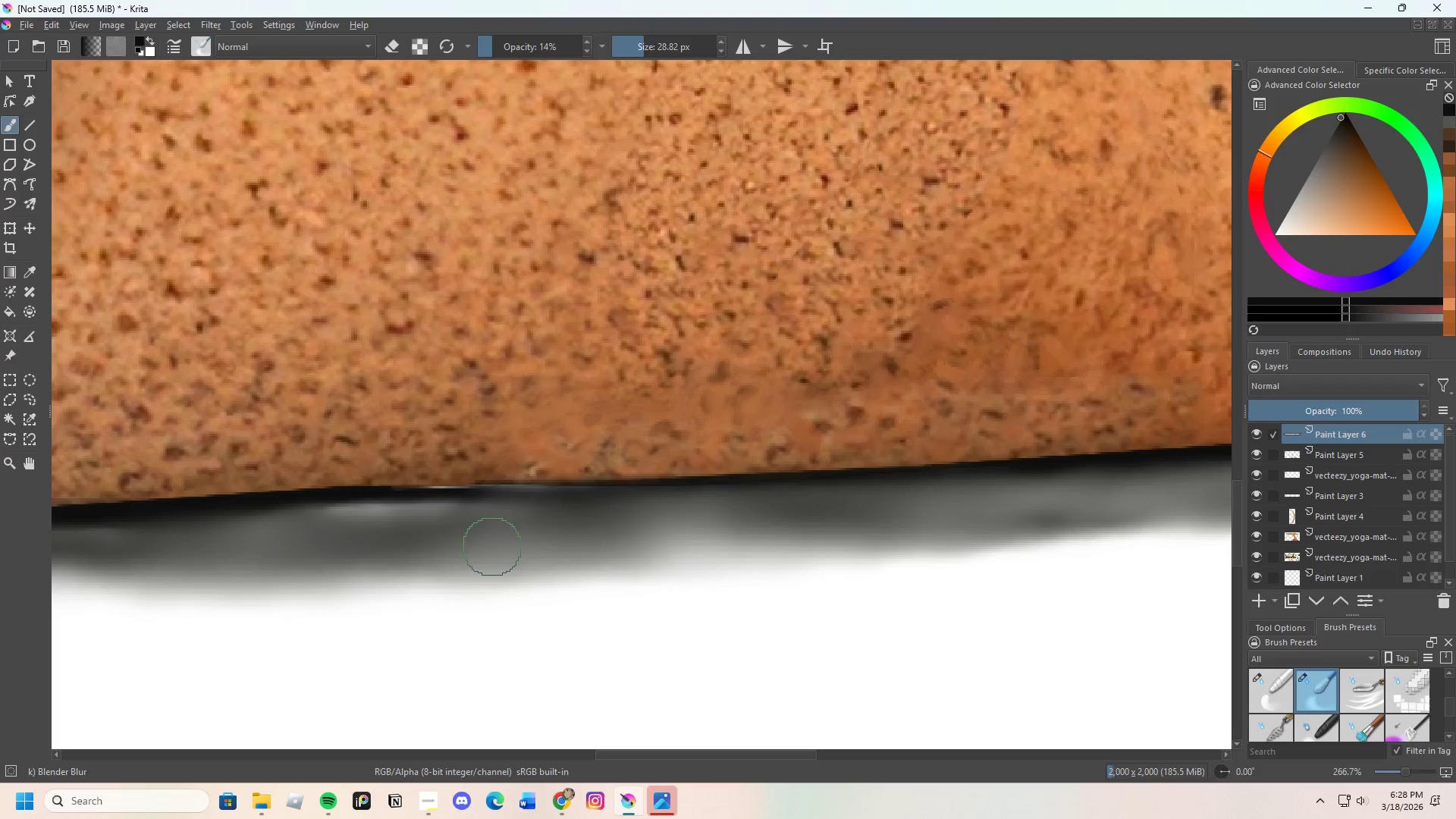 
left_click_drag(start_coordinate=[503, 545], to_coordinate=[740, 528])
 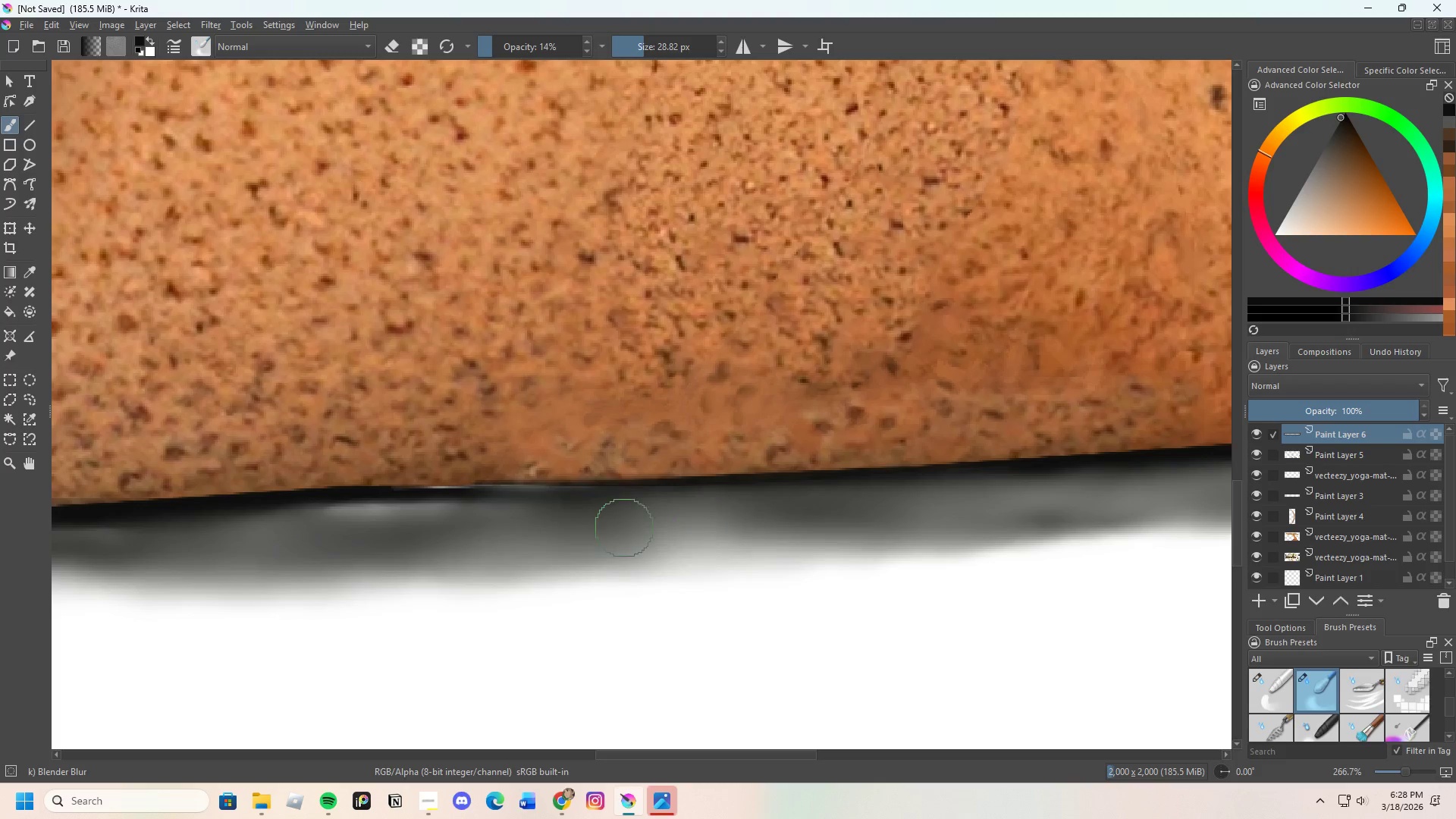 
left_click_drag(start_coordinate=[630, 525], to_coordinate=[835, 522])
 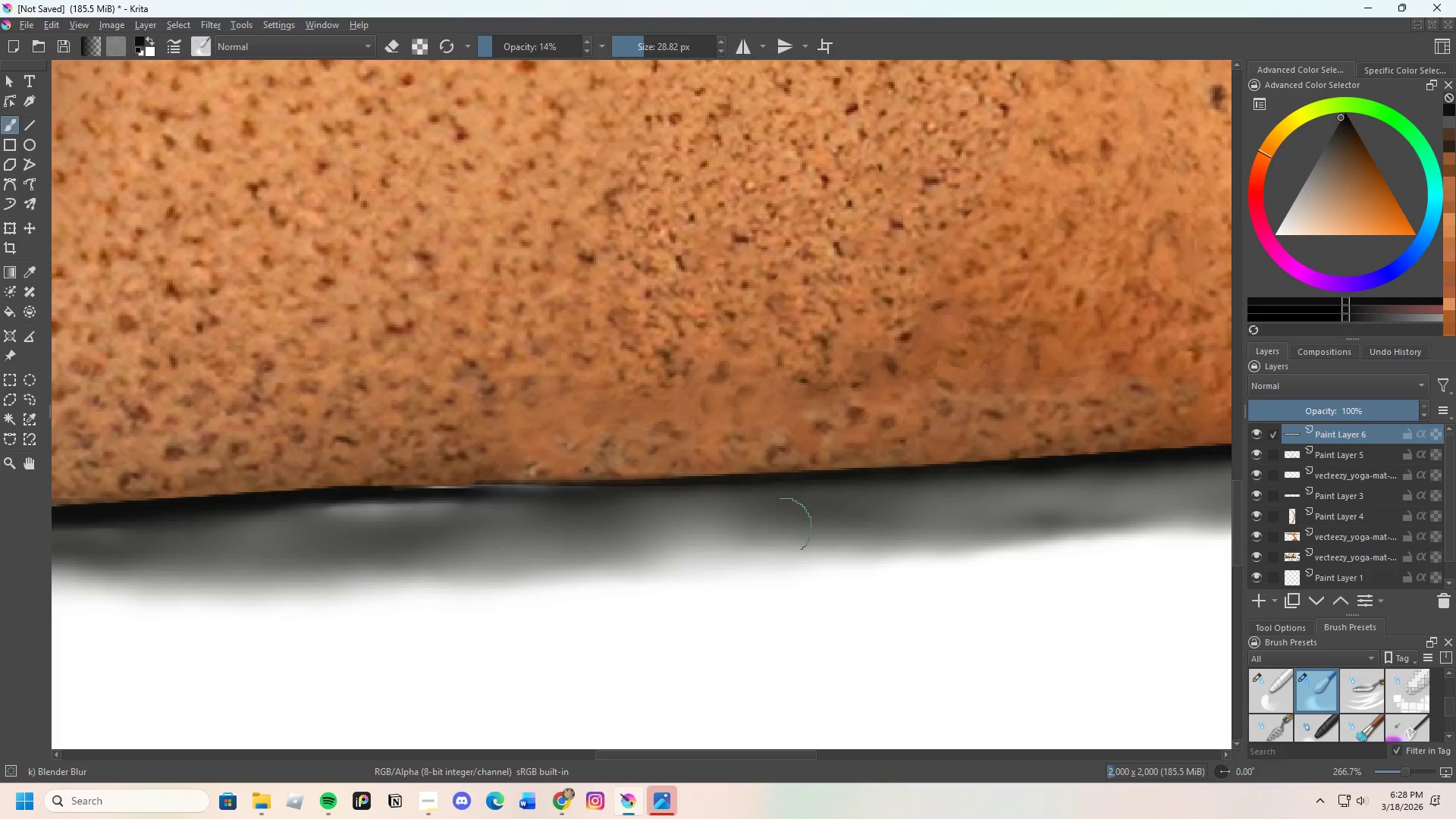 
scroll: coordinate [734, 535], scroll_direction: down, amount: 1.0
 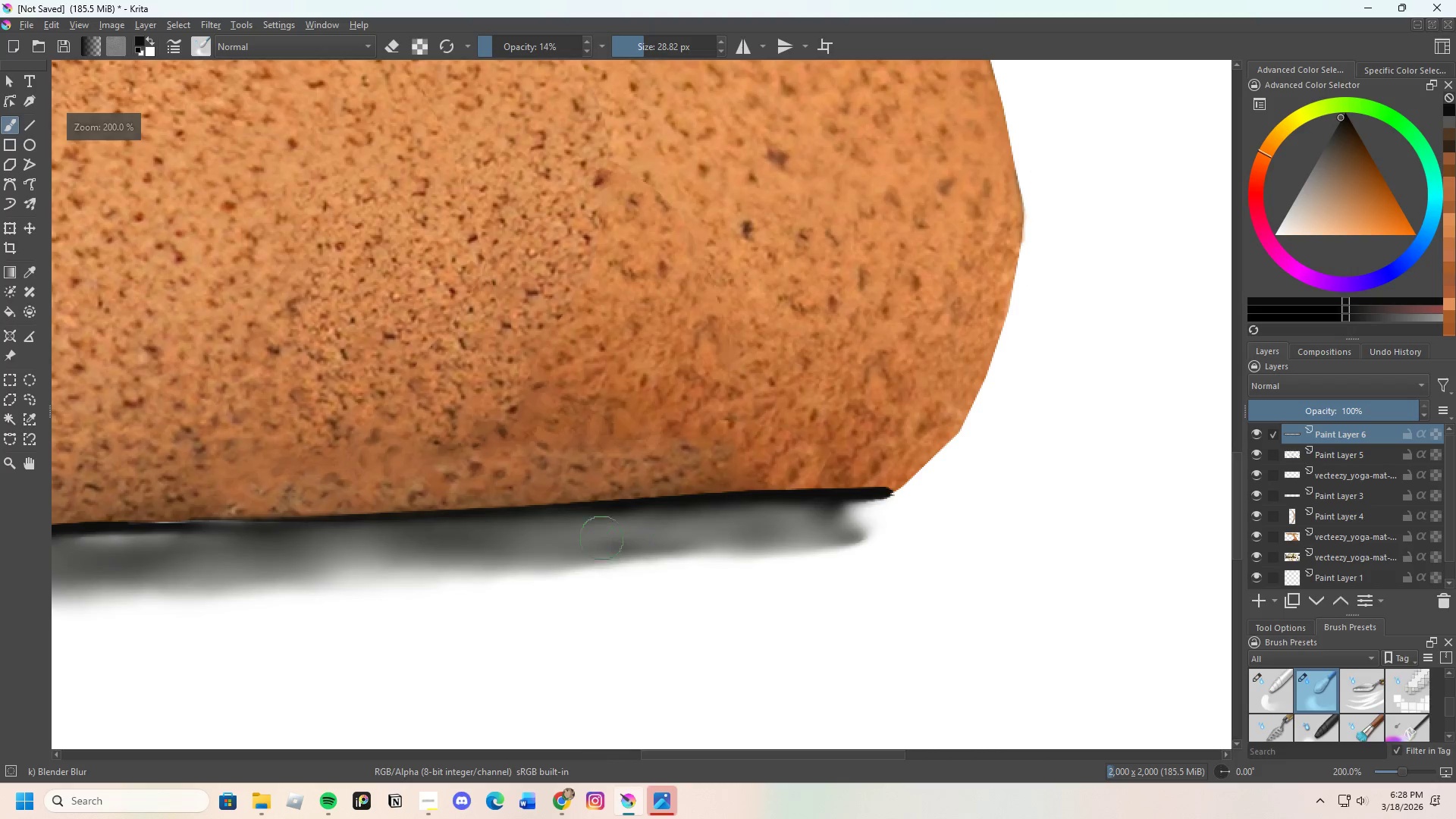 
left_click_drag(start_coordinate=[614, 530], to_coordinate=[730, 523])
 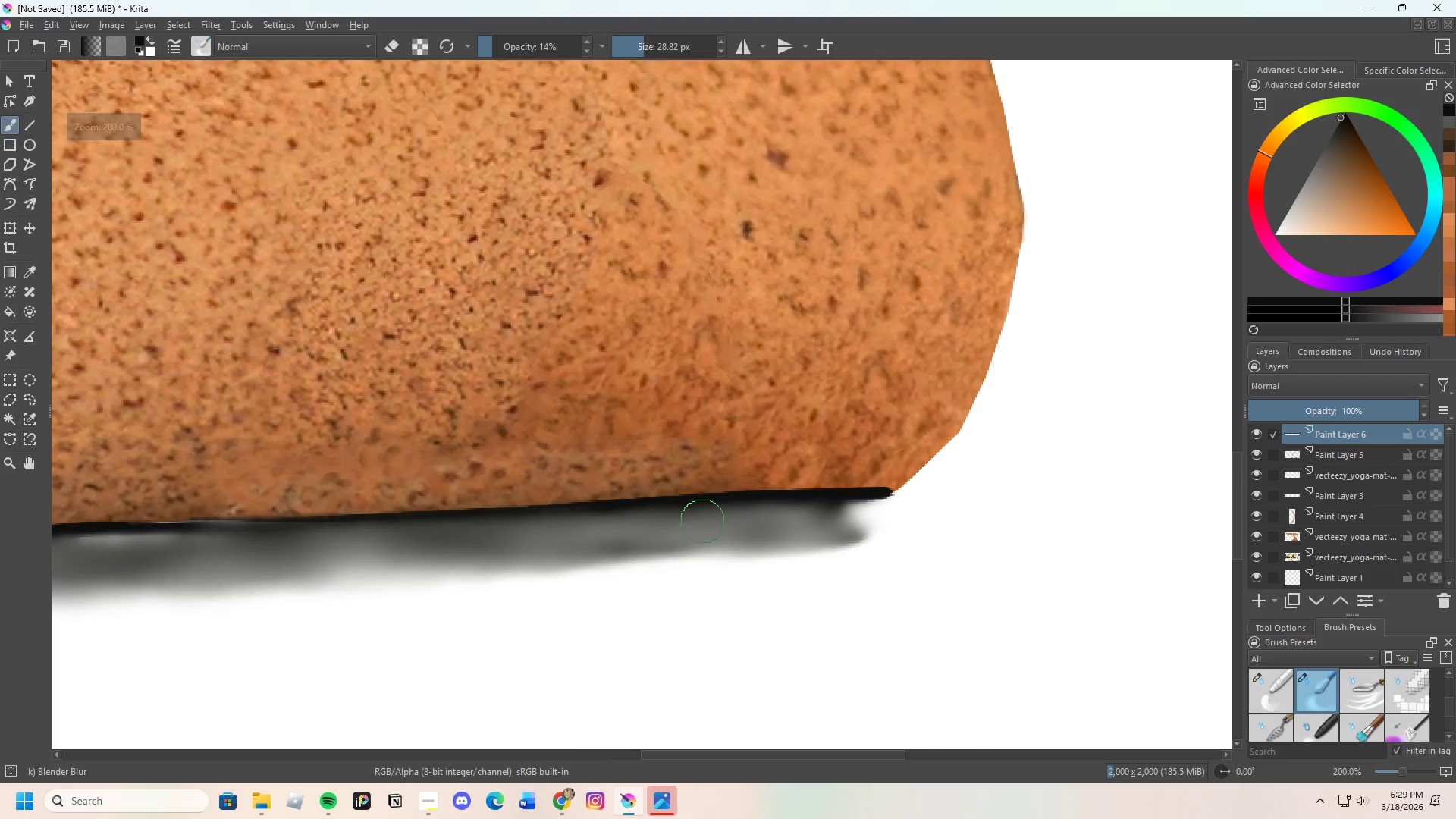 
left_click_drag(start_coordinate=[686, 519], to_coordinate=[855, 511])
 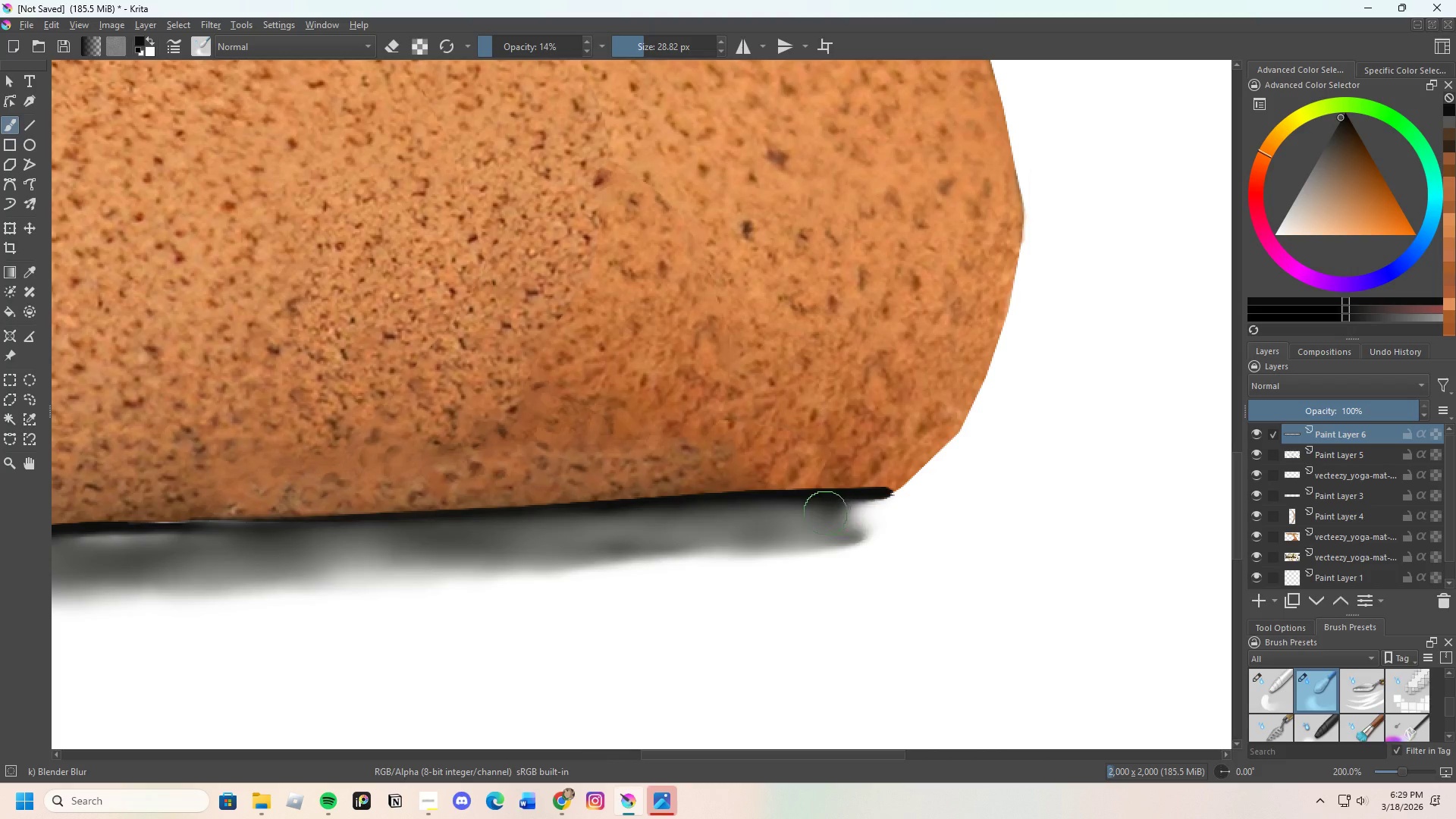 
left_click_drag(start_coordinate=[826, 513], to_coordinate=[905, 501])
 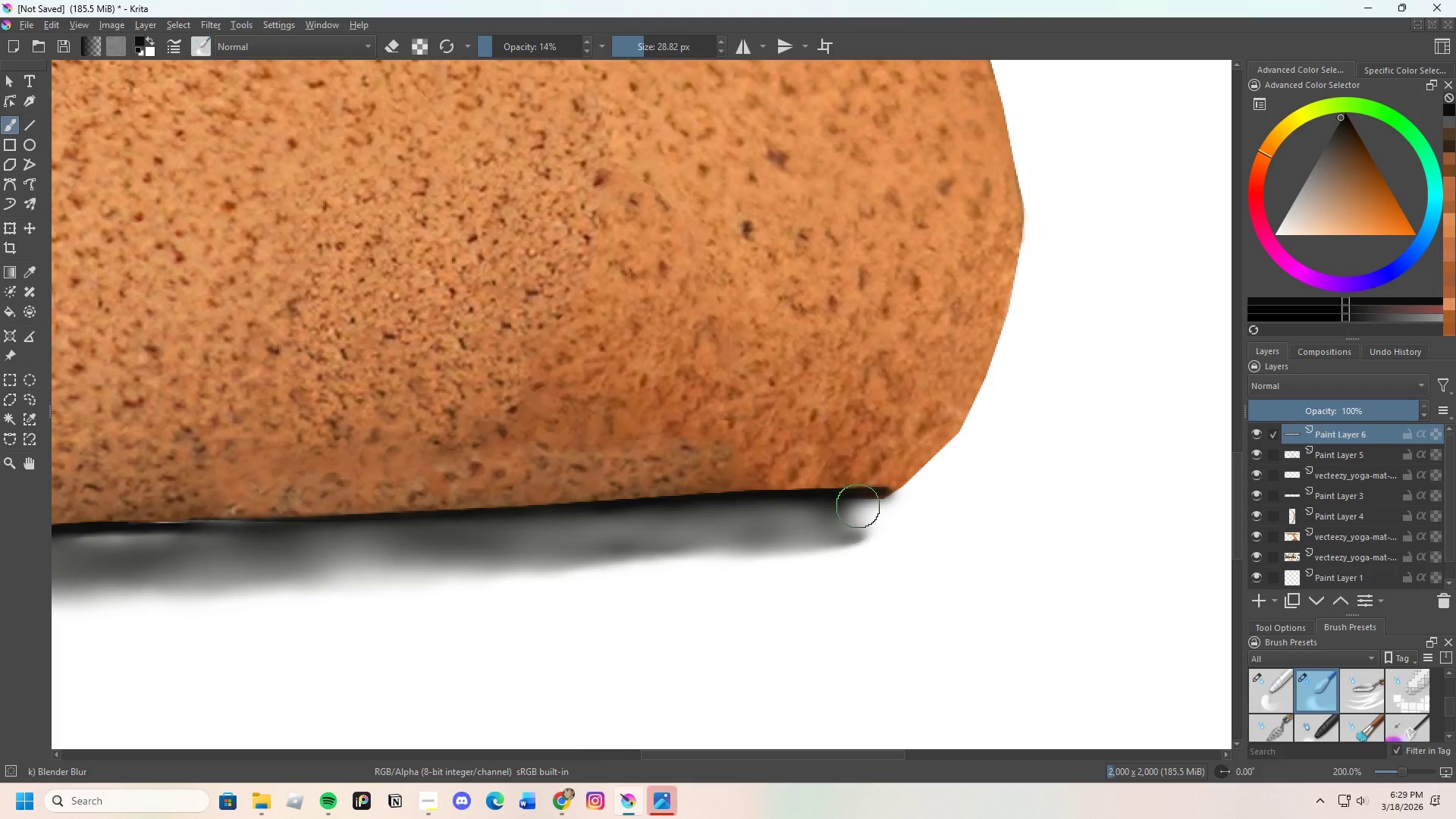 
left_click_drag(start_coordinate=[858, 506], to_coordinate=[909, 490])
 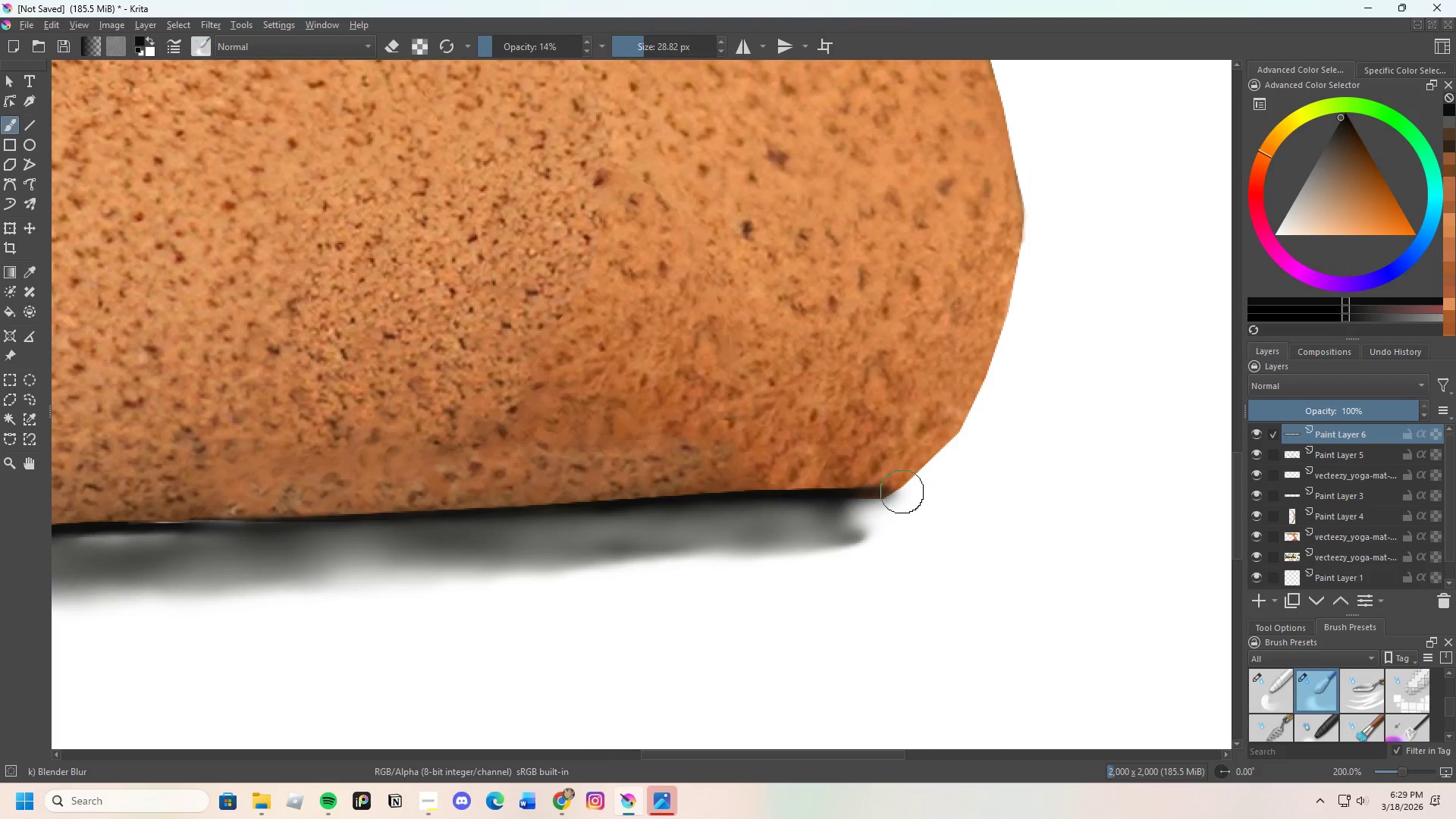 
left_click_drag(start_coordinate=[884, 497], to_coordinate=[775, 514])
 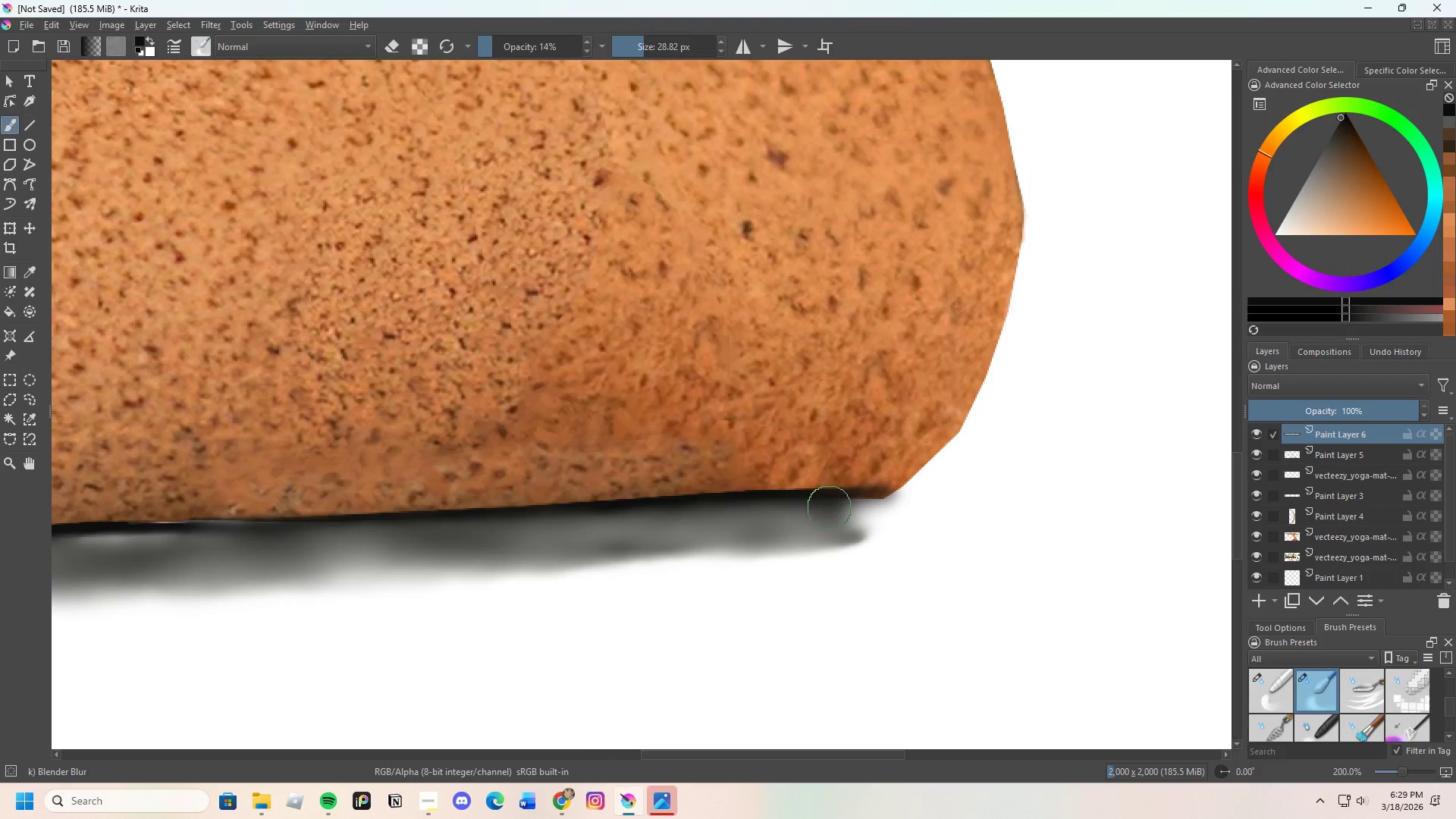 
left_click_drag(start_coordinate=[783, 513], to_coordinate=[629, 524])
 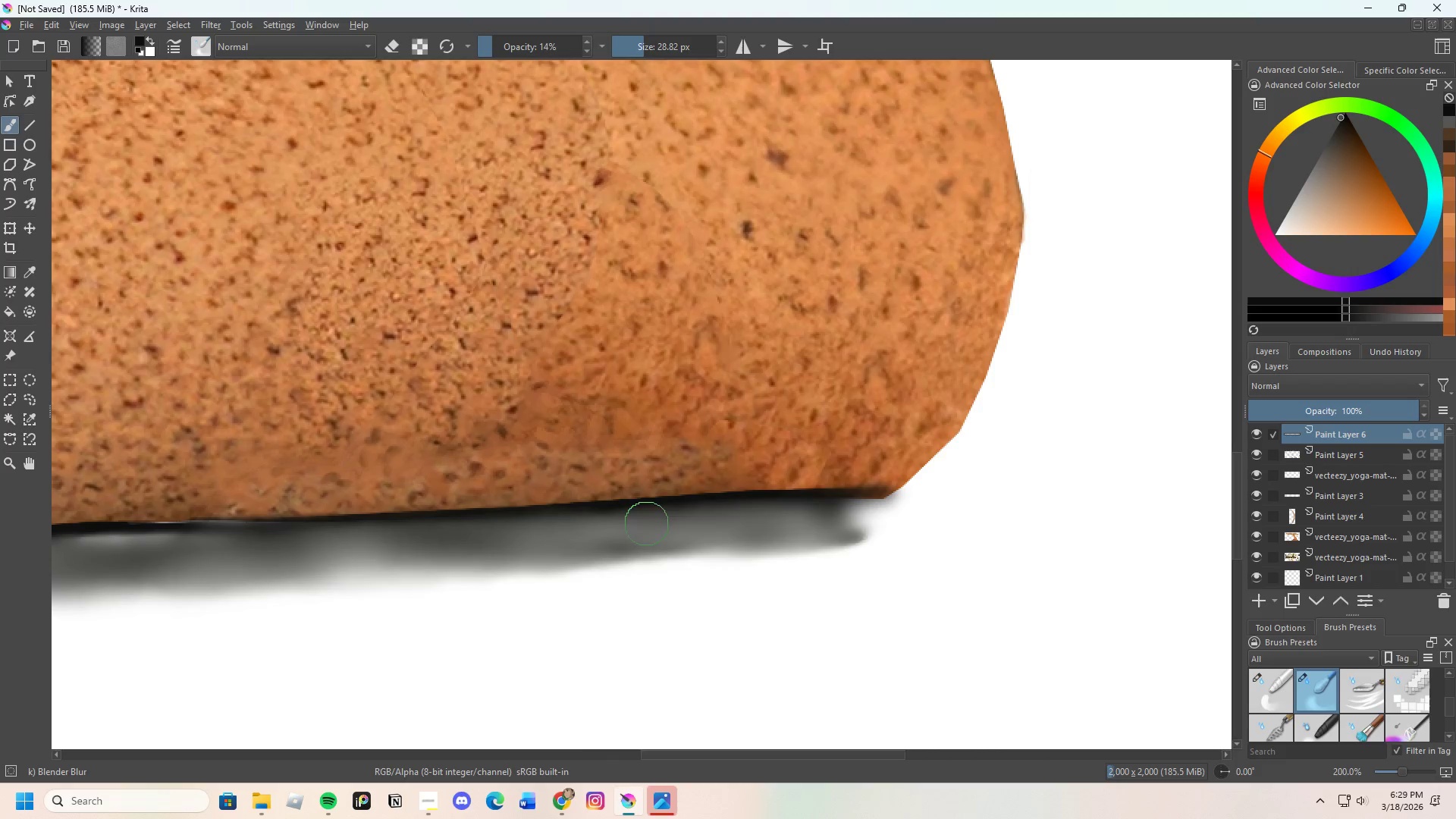 
left_click_drag(start_coordinate=[784, 530], to_coordinate=[856, 529])
 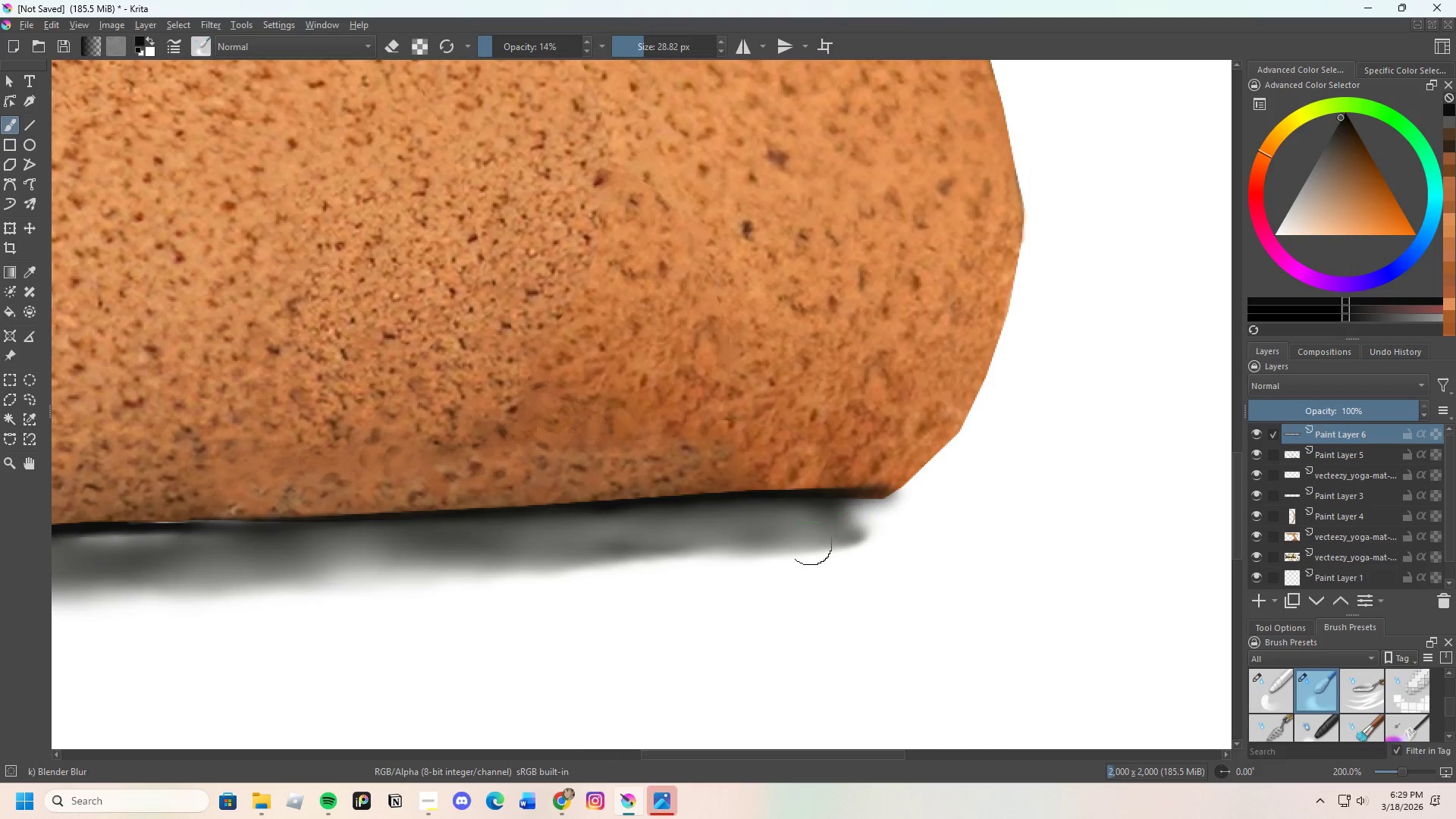 
left_click_drag(start_coordinate=[803, 545], to_coordinate=[869, 515])
 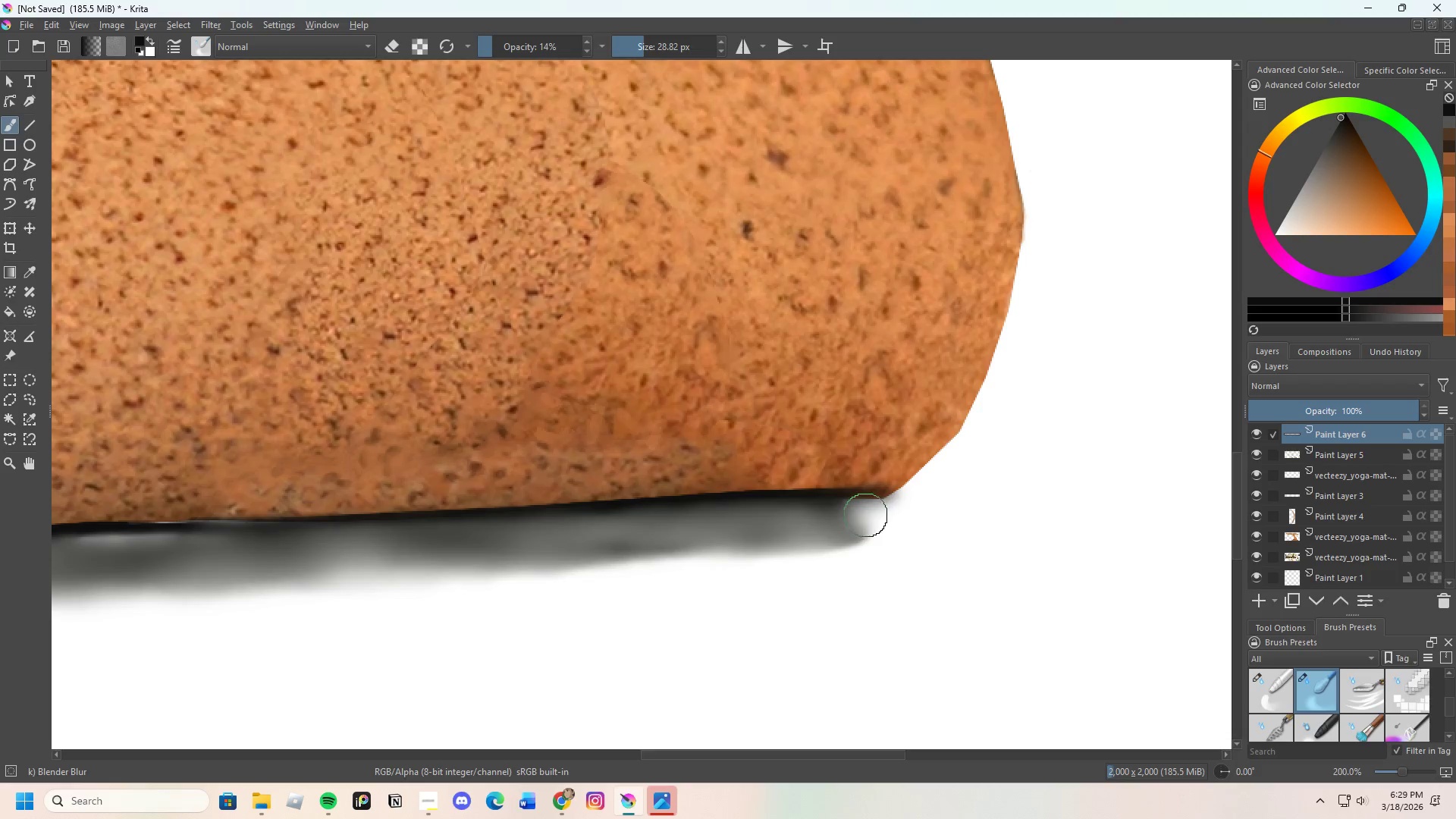 
left_click_drag(start_coordinate=[830, 526], to_coordinate=[870, 507])
 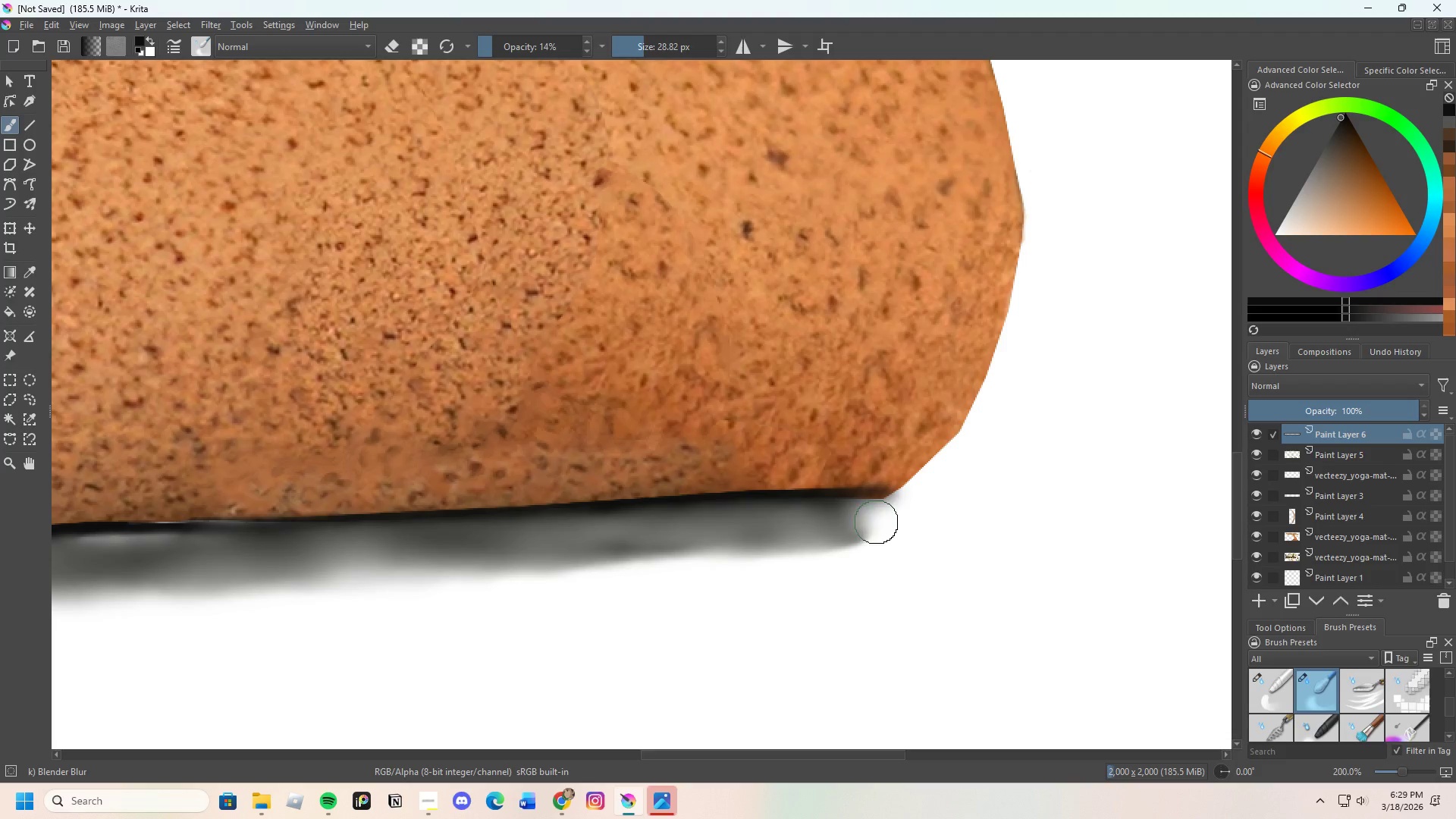 
left_click_drag(start_coordinate=[894, 513], to_coordinate=[772, 521])
 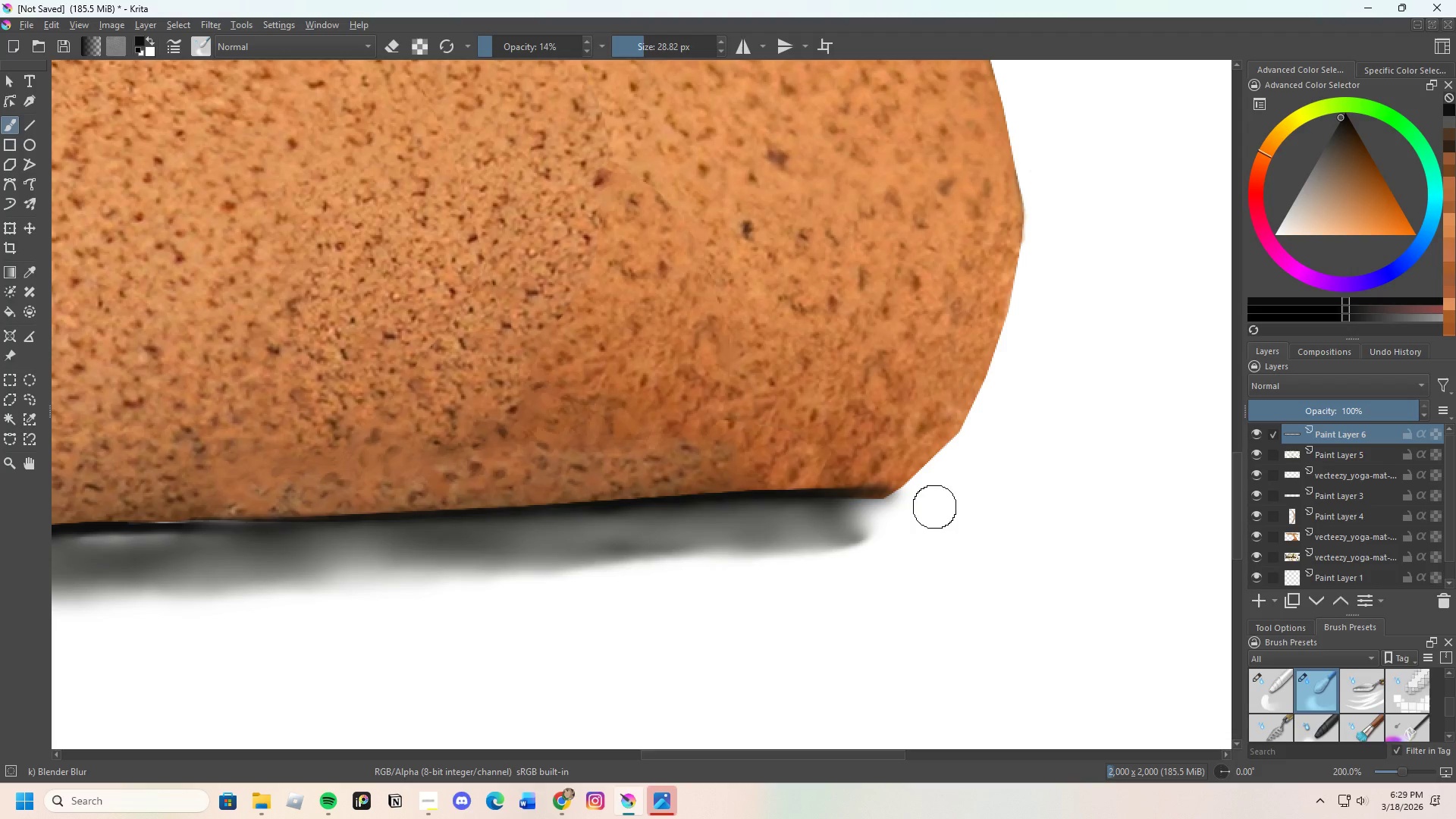 
left_click_drag(start_coordinate=[918, 513], to_coordinate=[649, 539])
 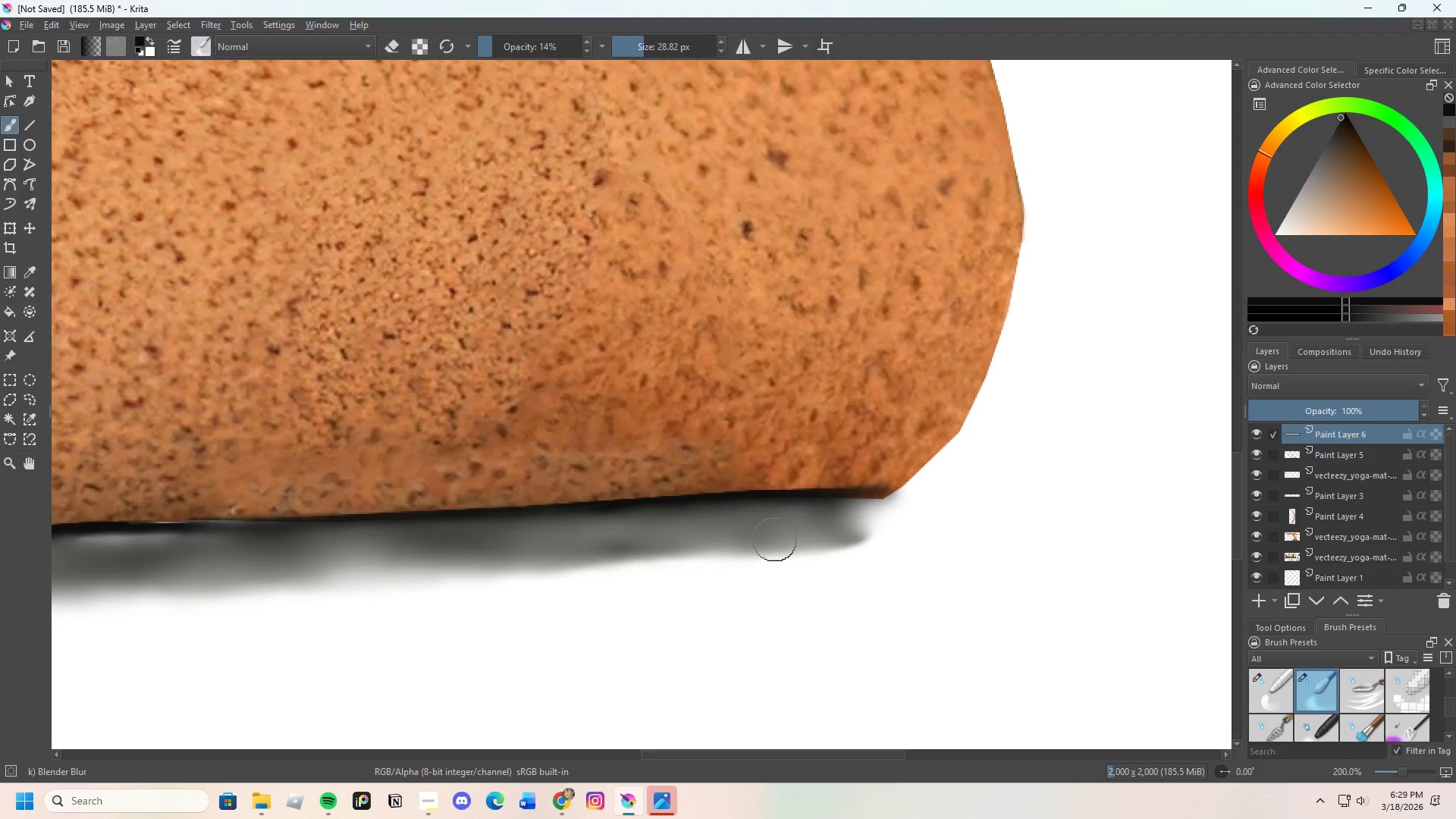 
scroll: coordinate [641, 512], scroll_direction: none, amount: 0.0
 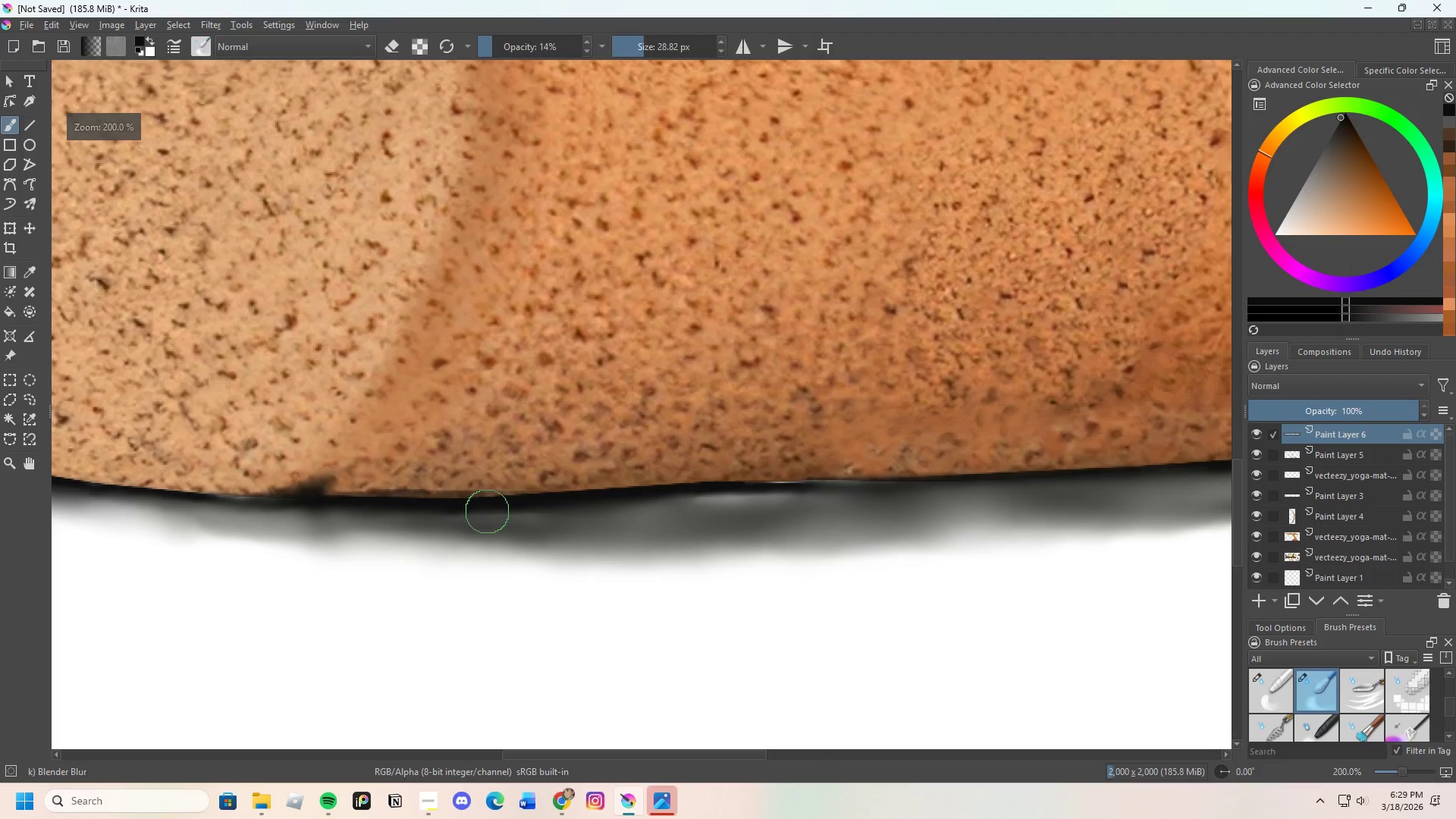 
scroll: coordinate [453, 521], scroll_direction: up, amount: 1.0
 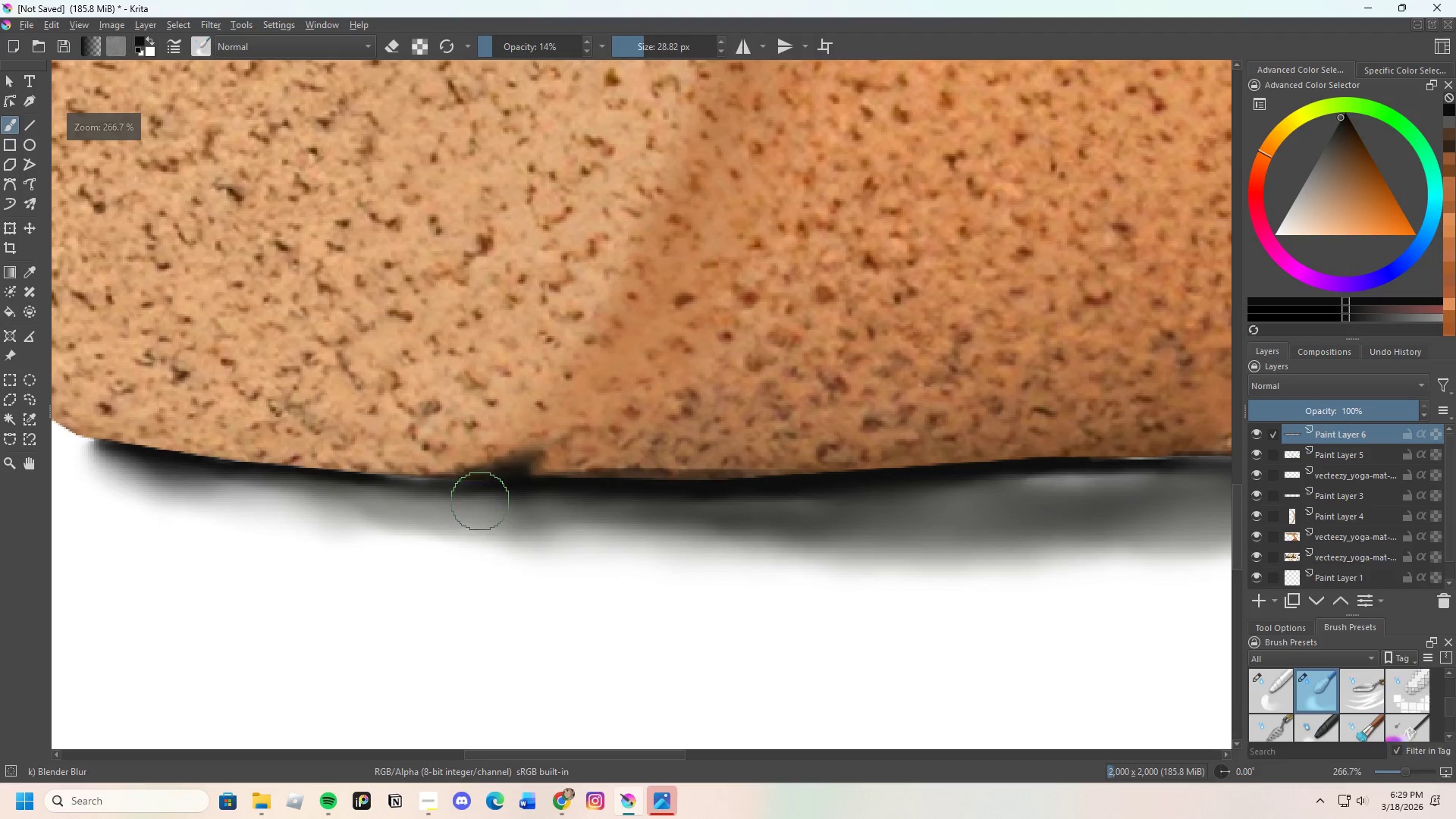 
left_click_drag(start_coordinate=[492, 496], to_coordinate=[593, 413])
 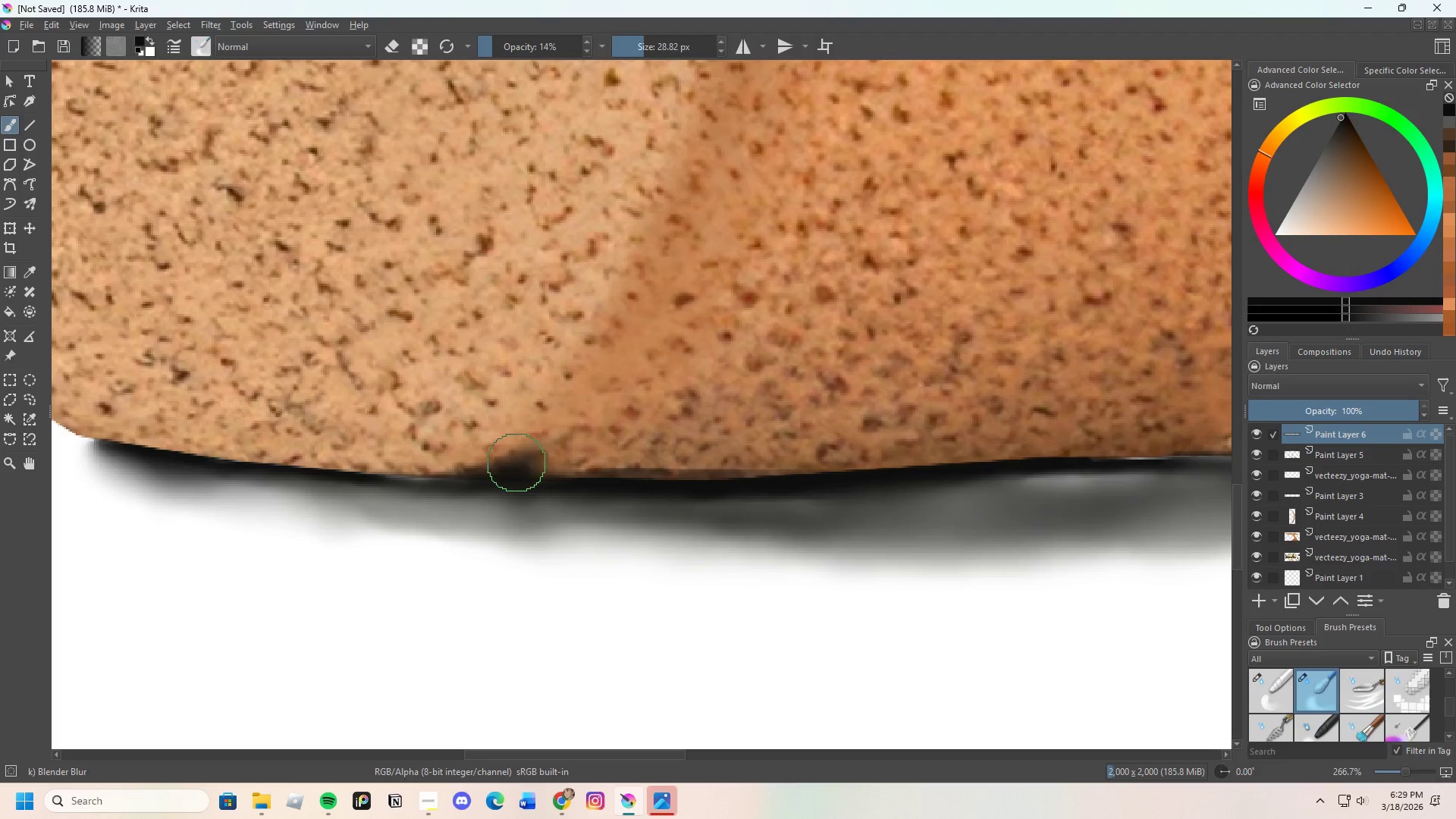 
left_click_drag(start_coordinate=[503, 468], to_coordinate=[642, 471])
 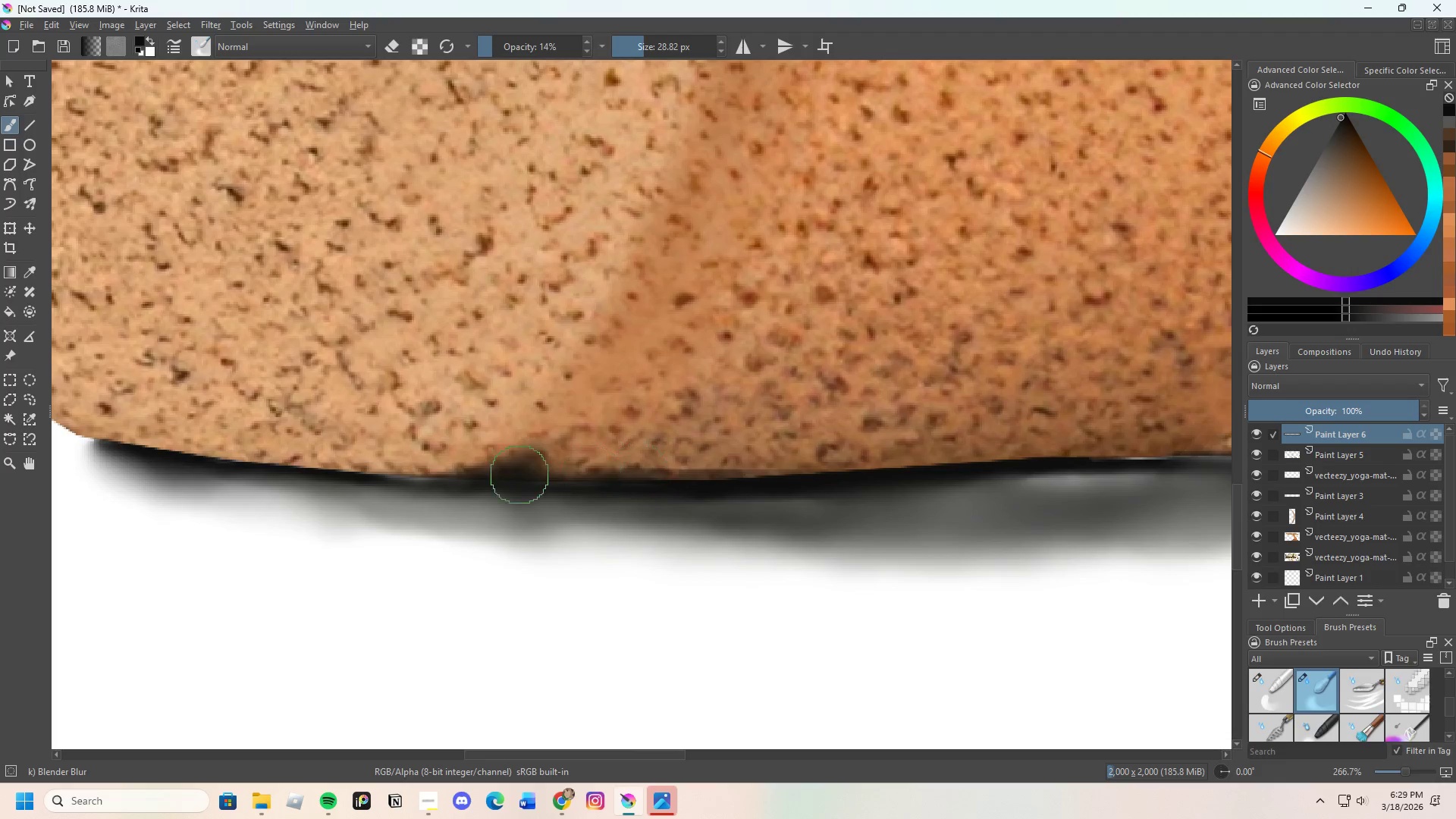 
left_click_drag(start_coordinate=[526, 478], to_coordinate=[809, 481])
 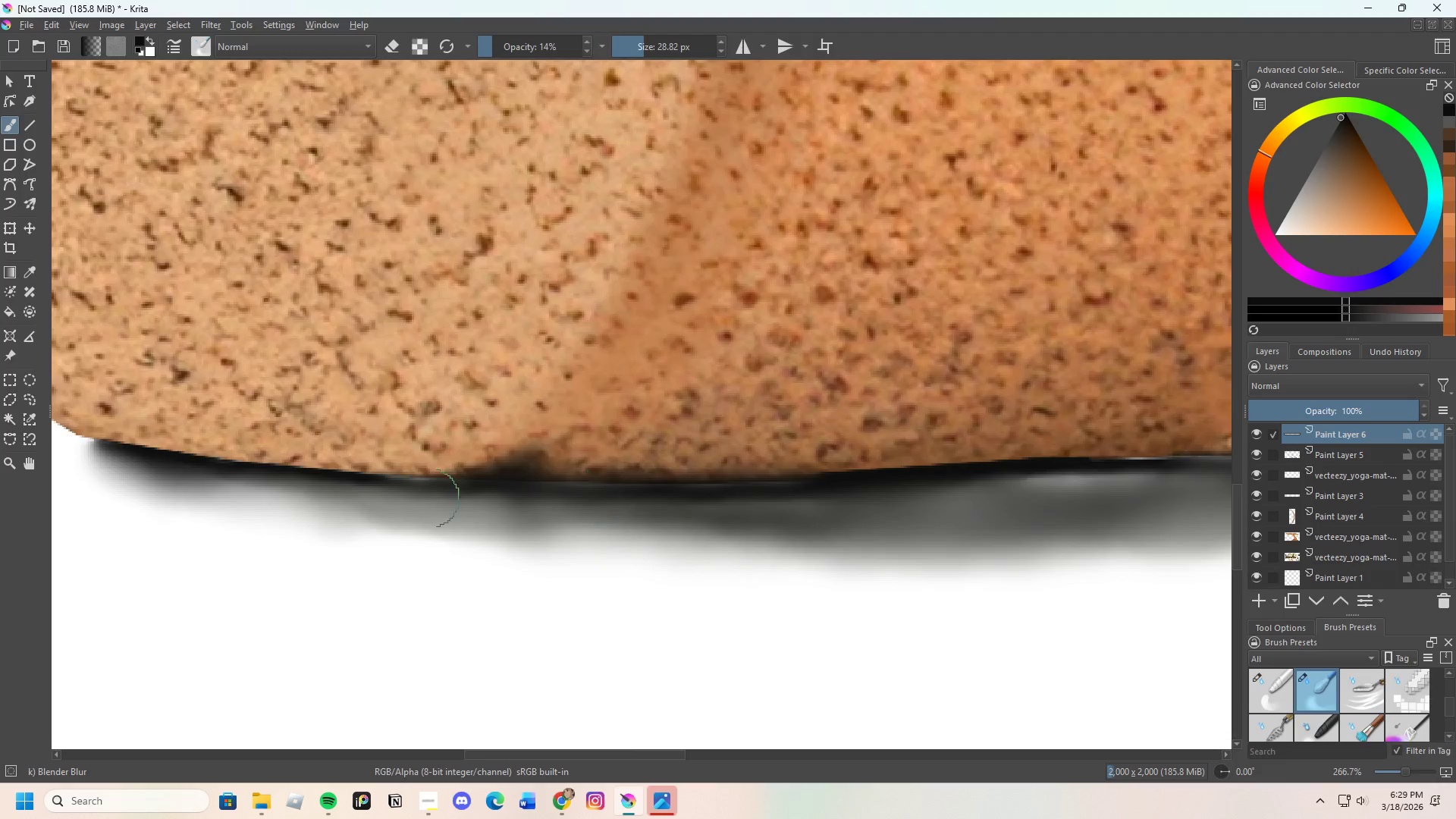 
left_click_drag(start_coordinate=[648, 491], to_coordinate=[410, 494])
 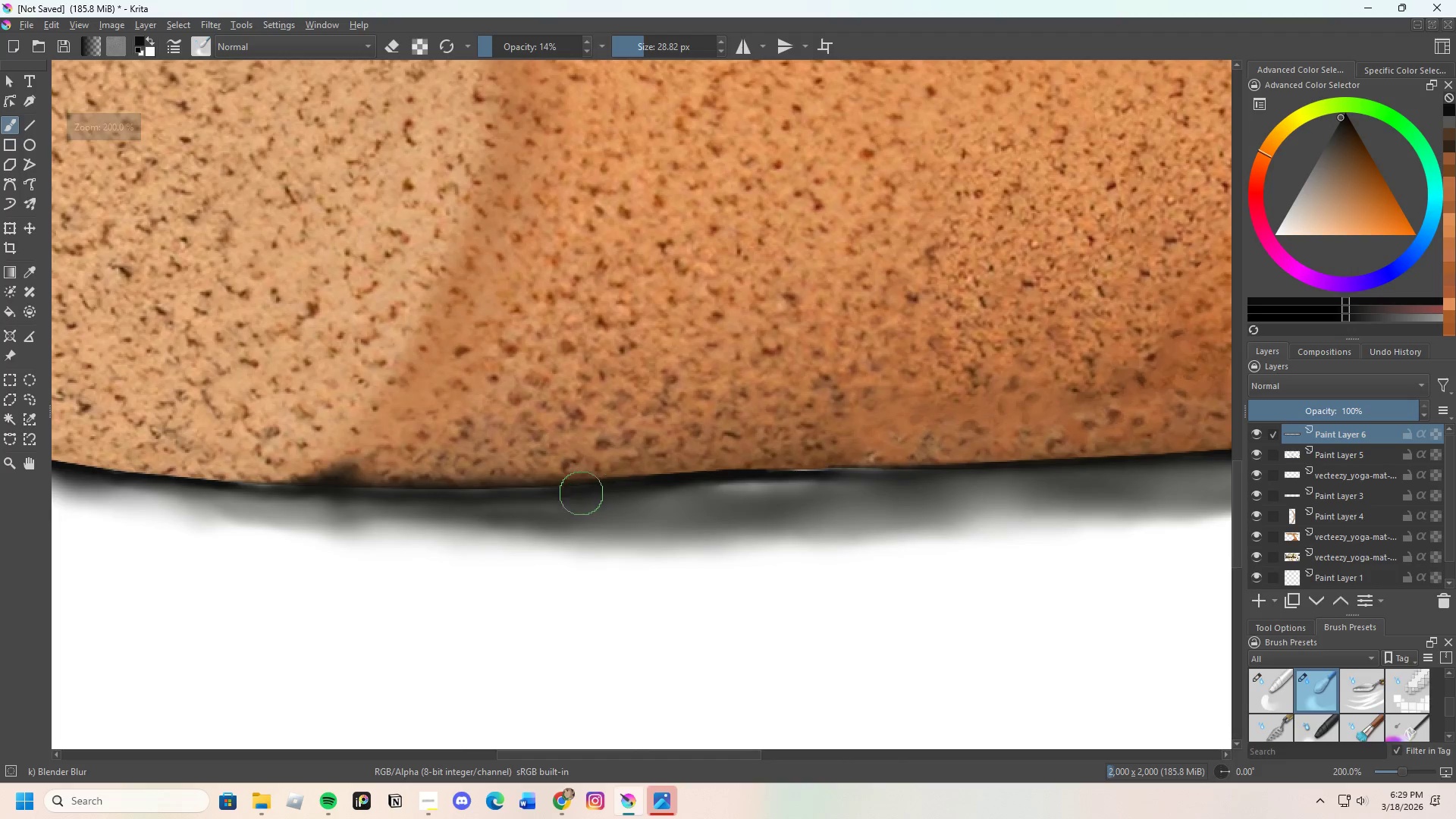 
scroll: coordinate [635, 488], scroll_direction: down, amount: 1.0
 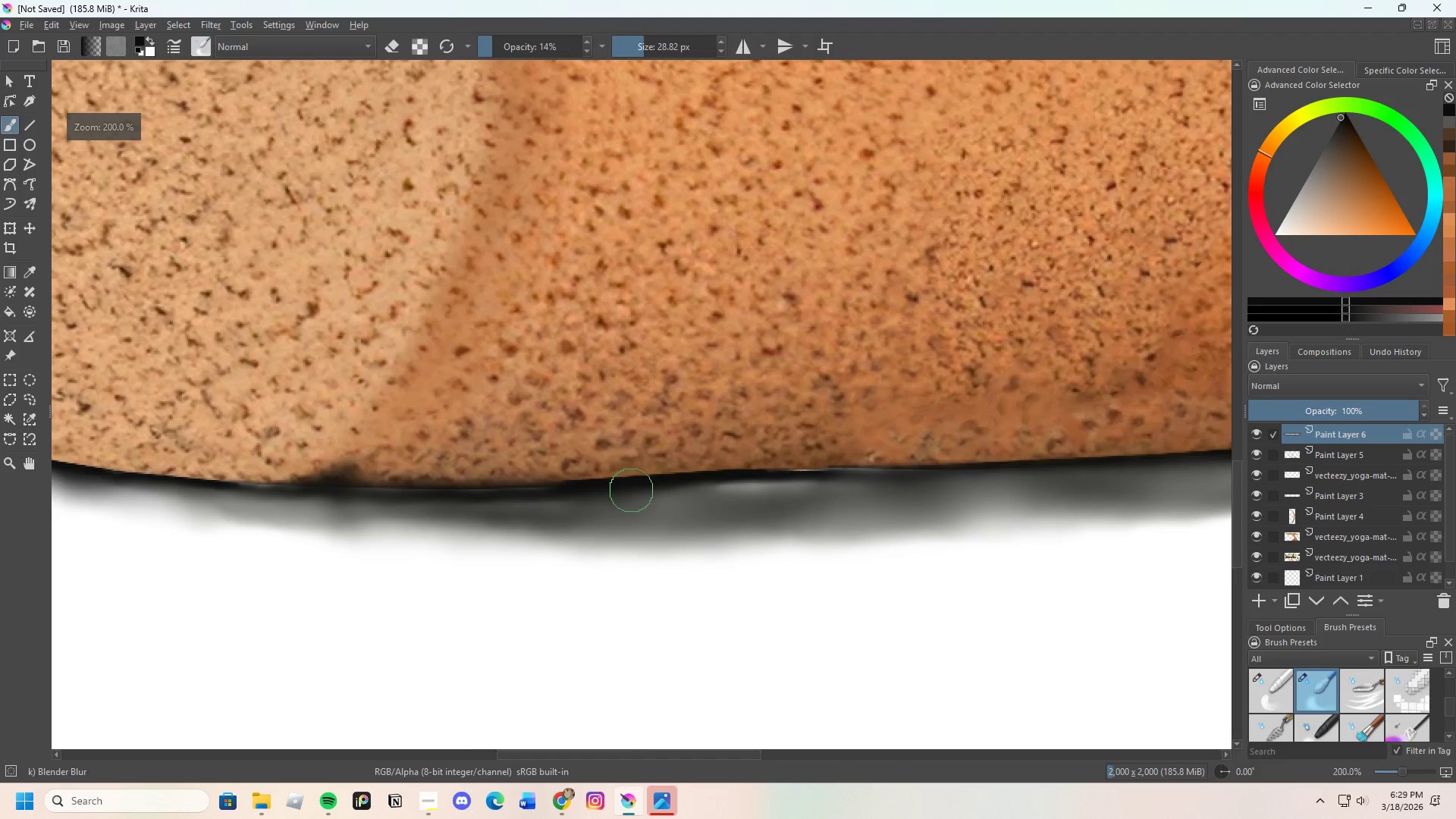 
left_click_drag(start_coordinate=[548, 497], to_coordinate=[353, 500])
 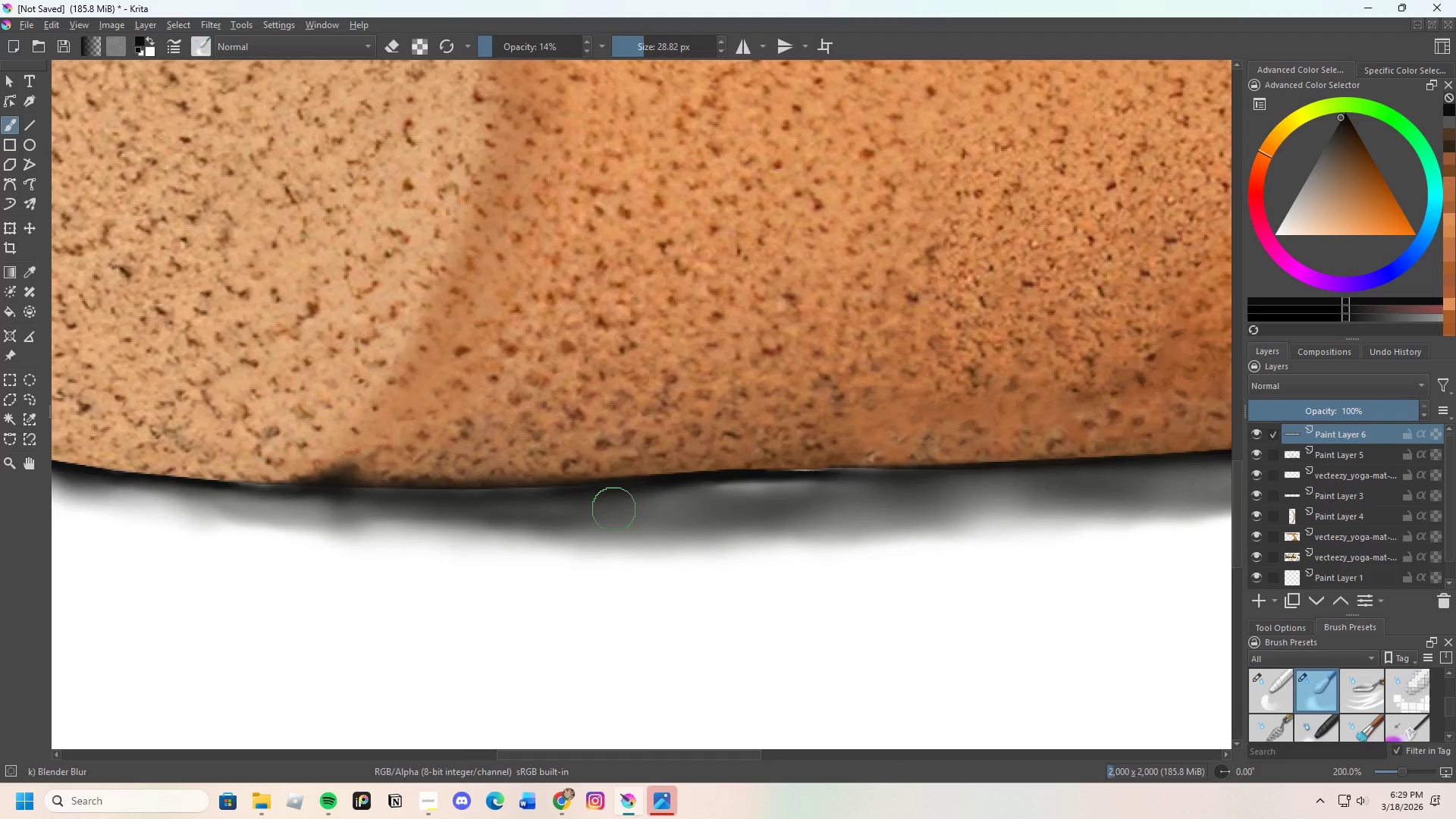 
left_click_drag(start_coordinate=[615, 509], to_coordinate=[760, 494])
 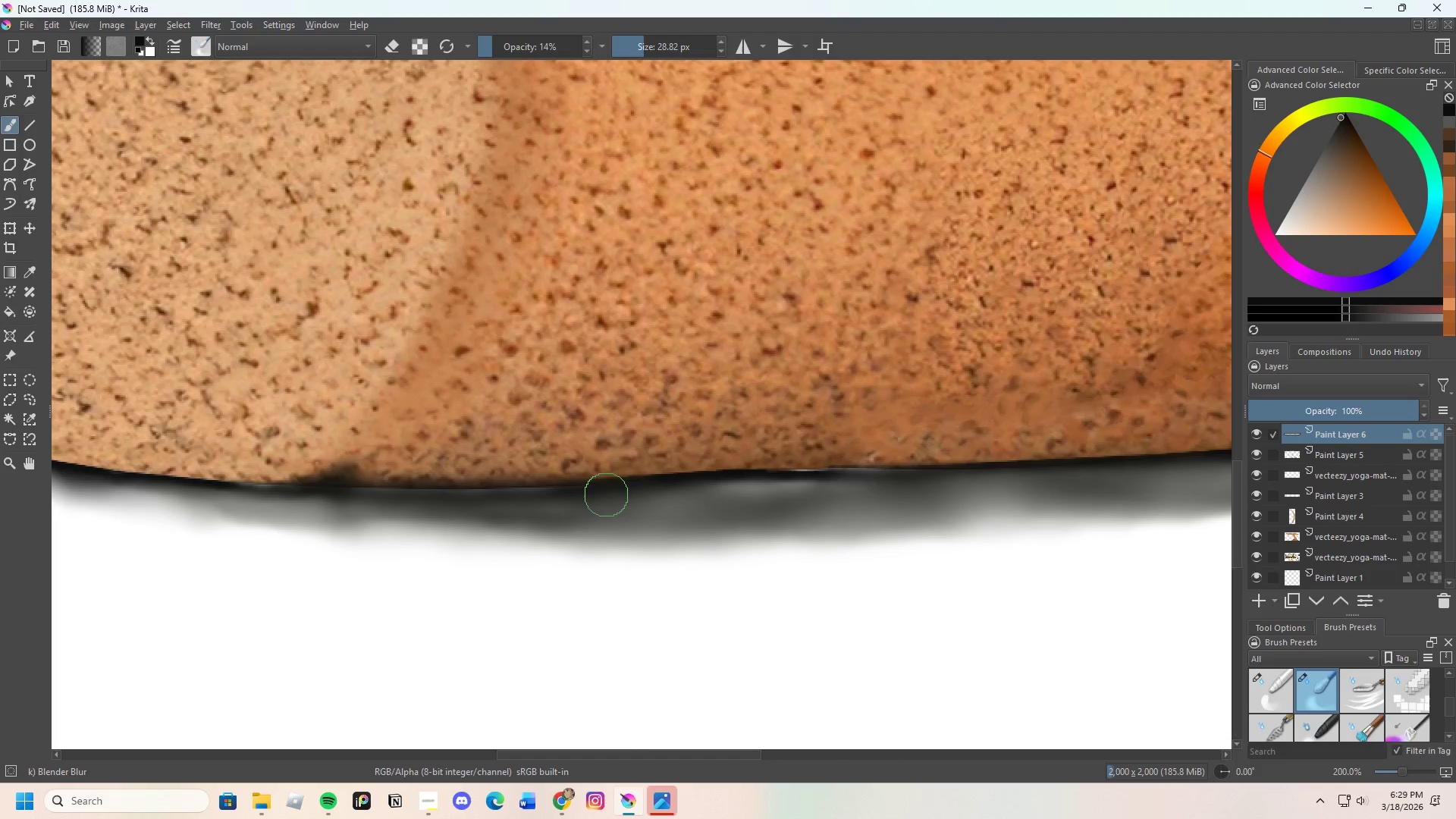 
left_click_drag(start_coordinate=[603, 494], to_coordinate=[887, 492])
 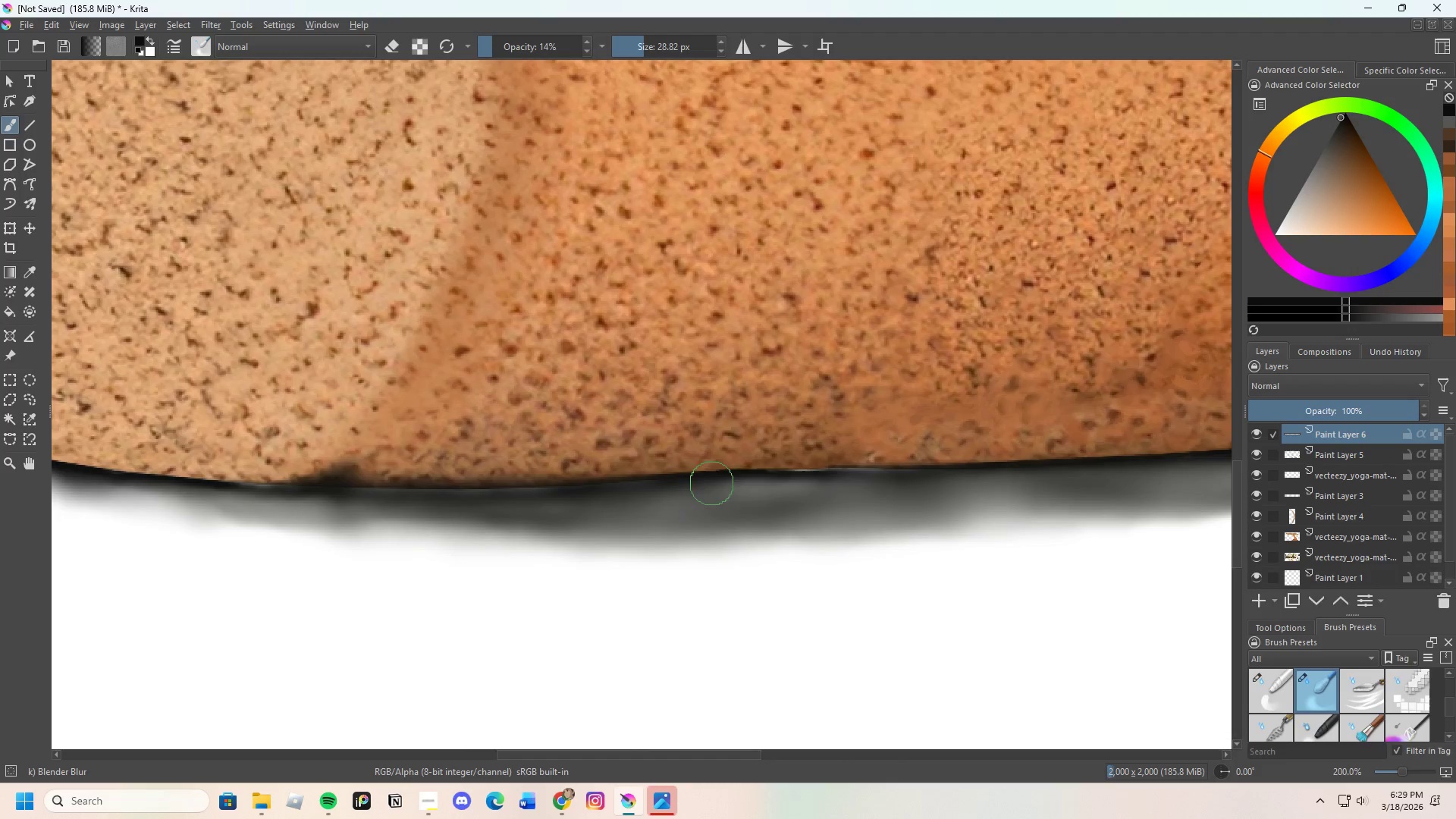 
left_click_drag(start_coordinate=[728, 483], to_coordinate=[947, 483])
 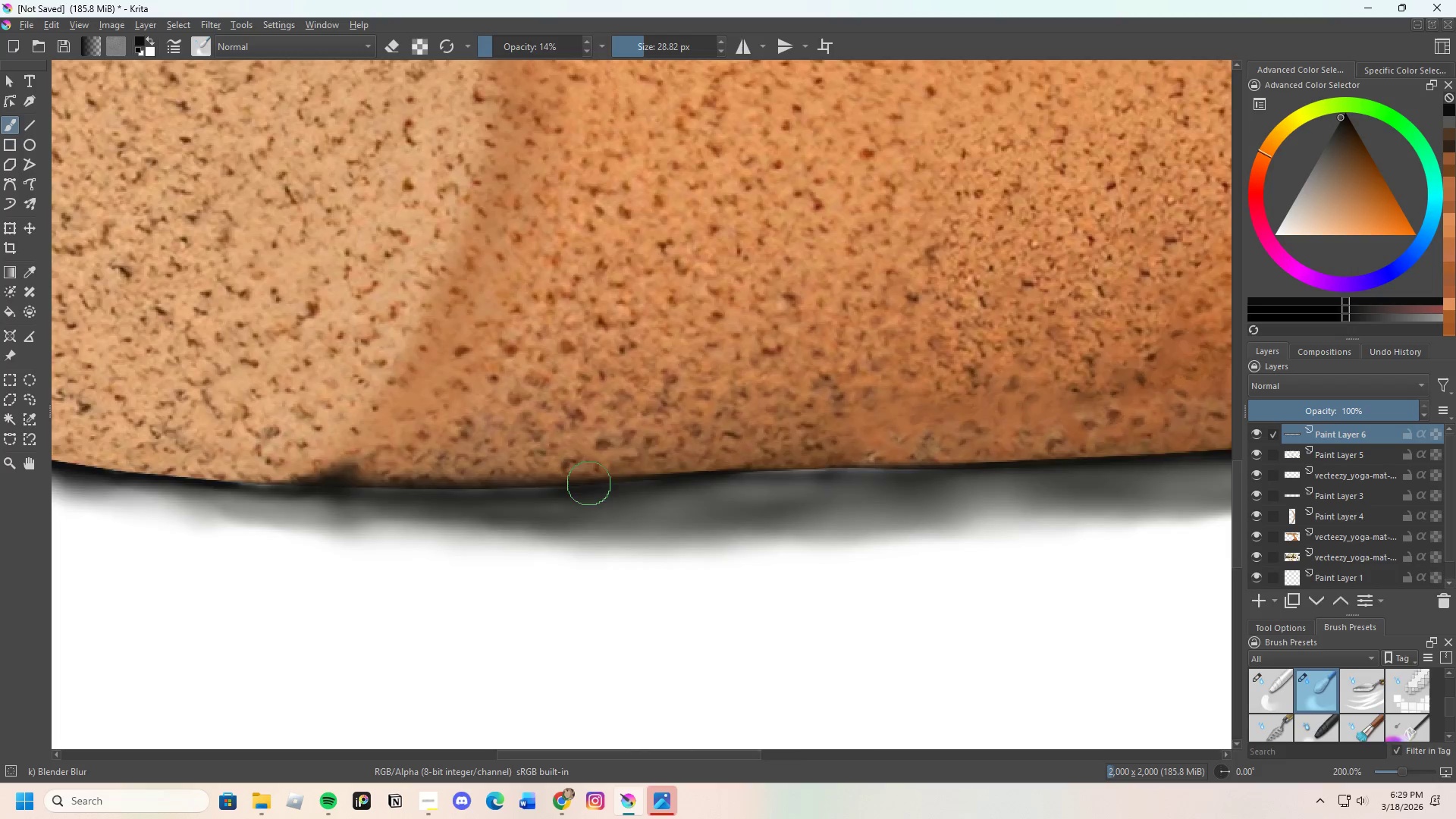 
left_click_drag(start_coordinate=[670, 479], to_coordinate=[968, 476])
 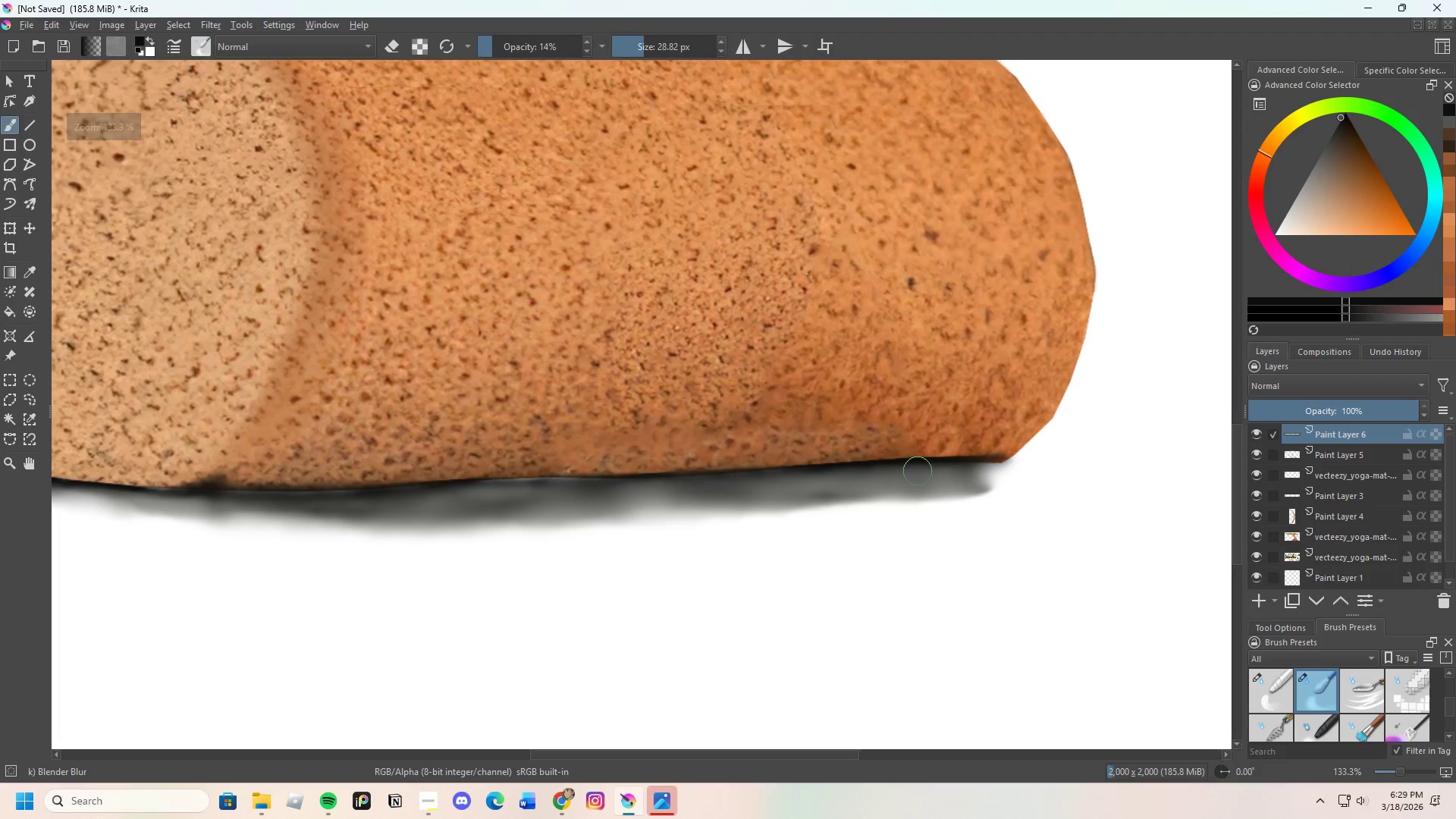 
scroll: coordinate [766, 478], scroll_direction: down, amount: 1.0
 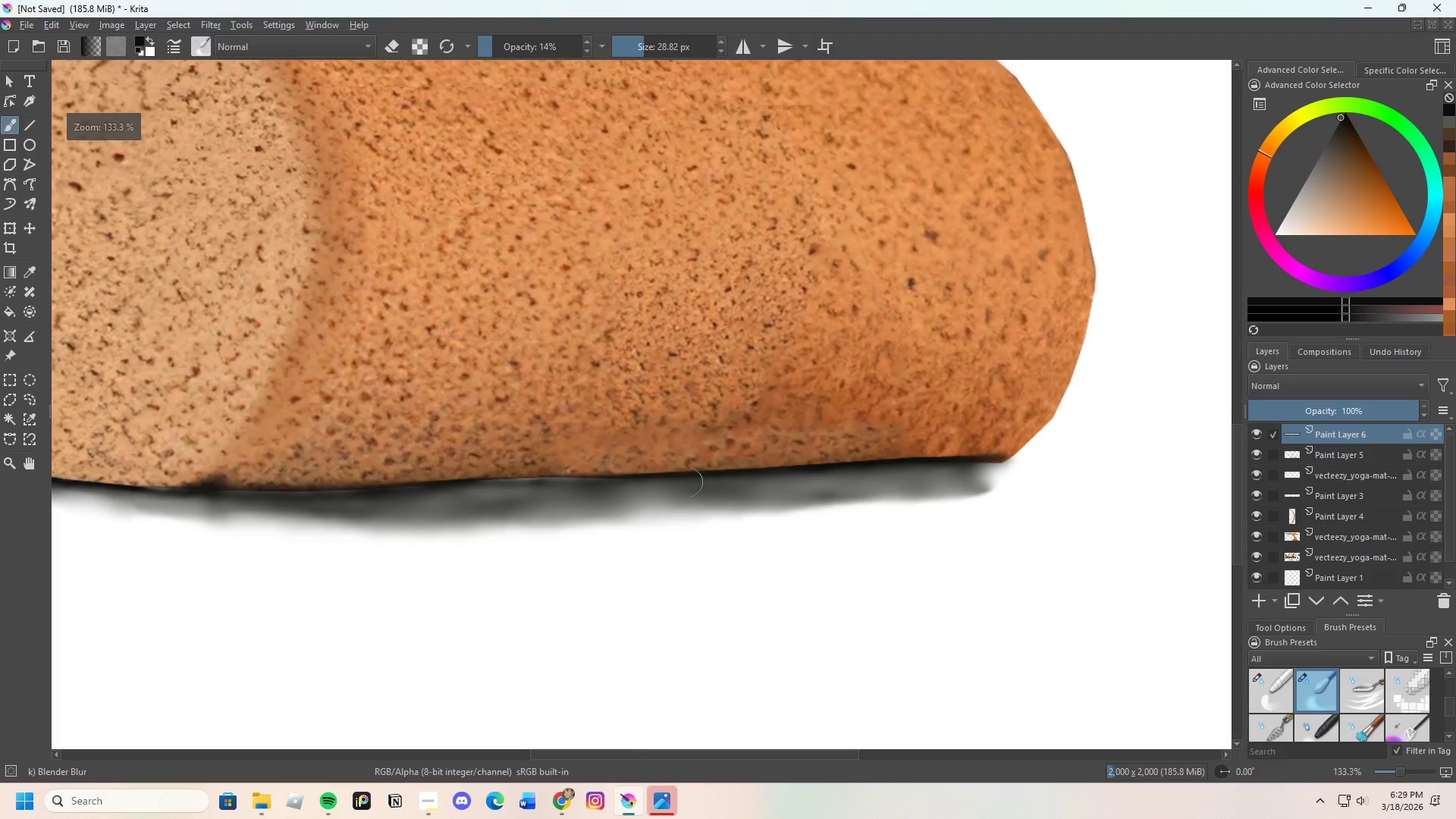 
left_click_drag(start_coordinate=[924, 469], to_coordinate=[1015, 466])
 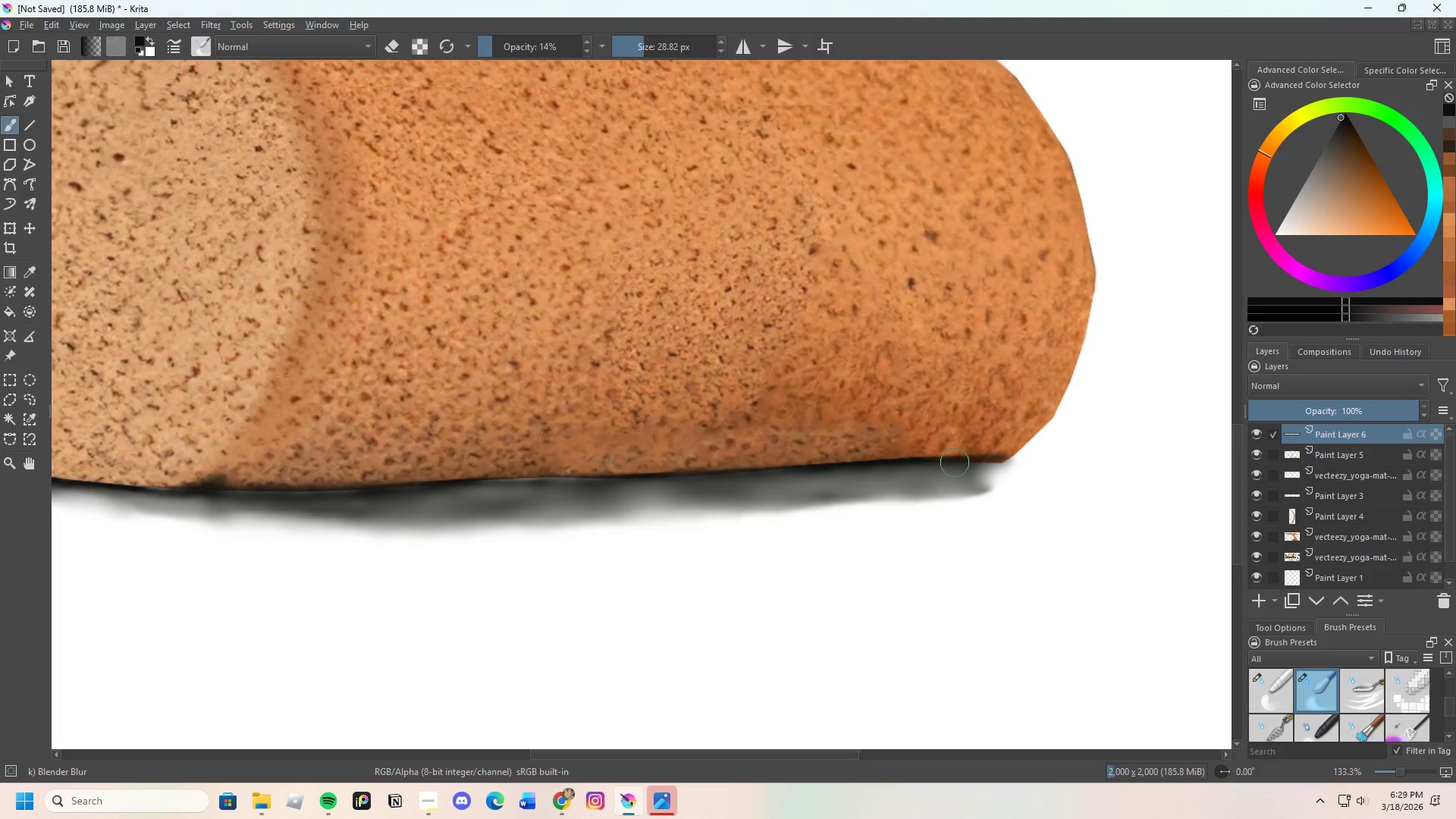 
left_click_drag(start_coordinate=[968, 463], to_coordinate=[1023, 449])
 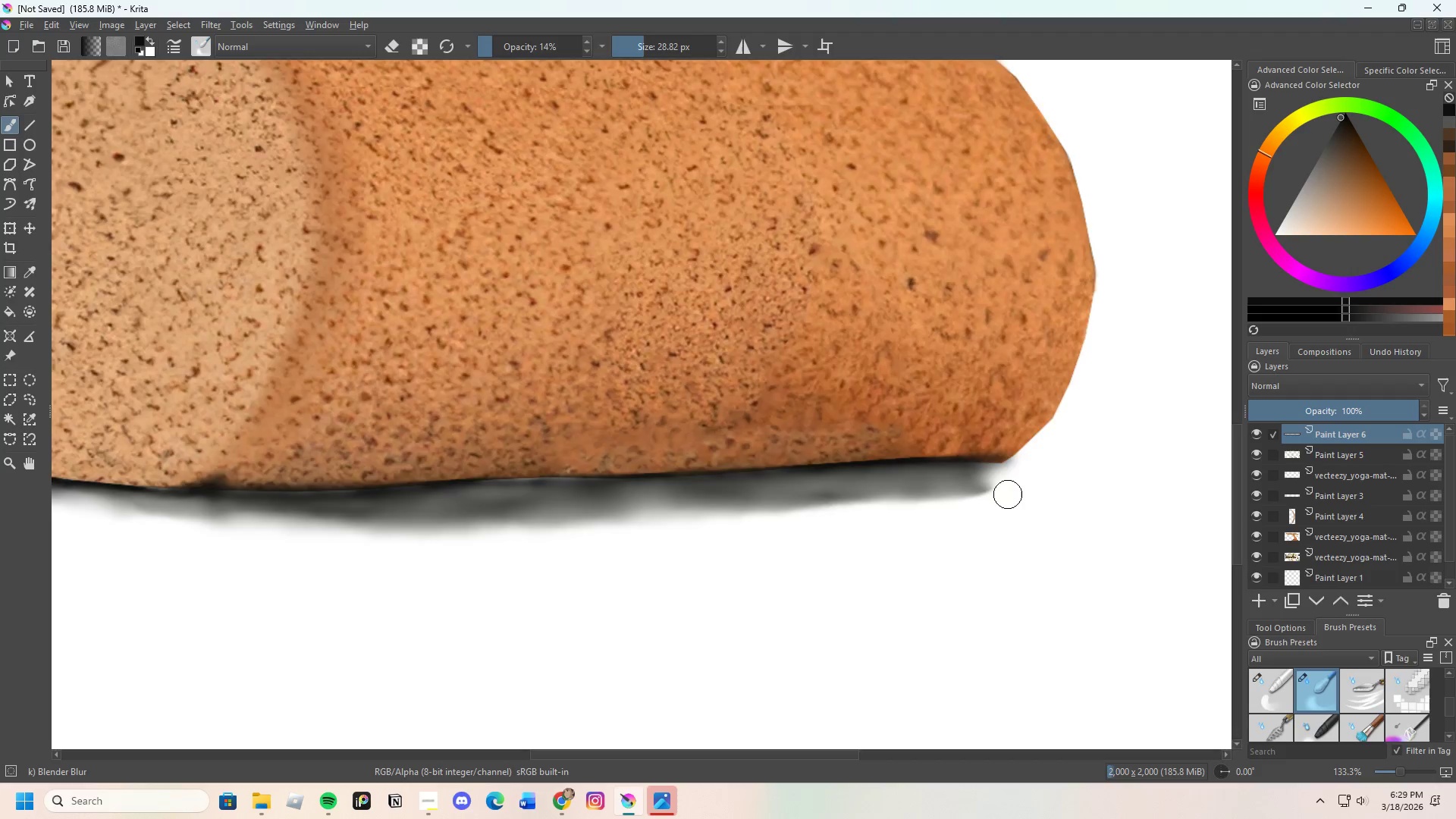 
scroll: coordinate [679, 538], scroll_direction: up, amount: 2.0
 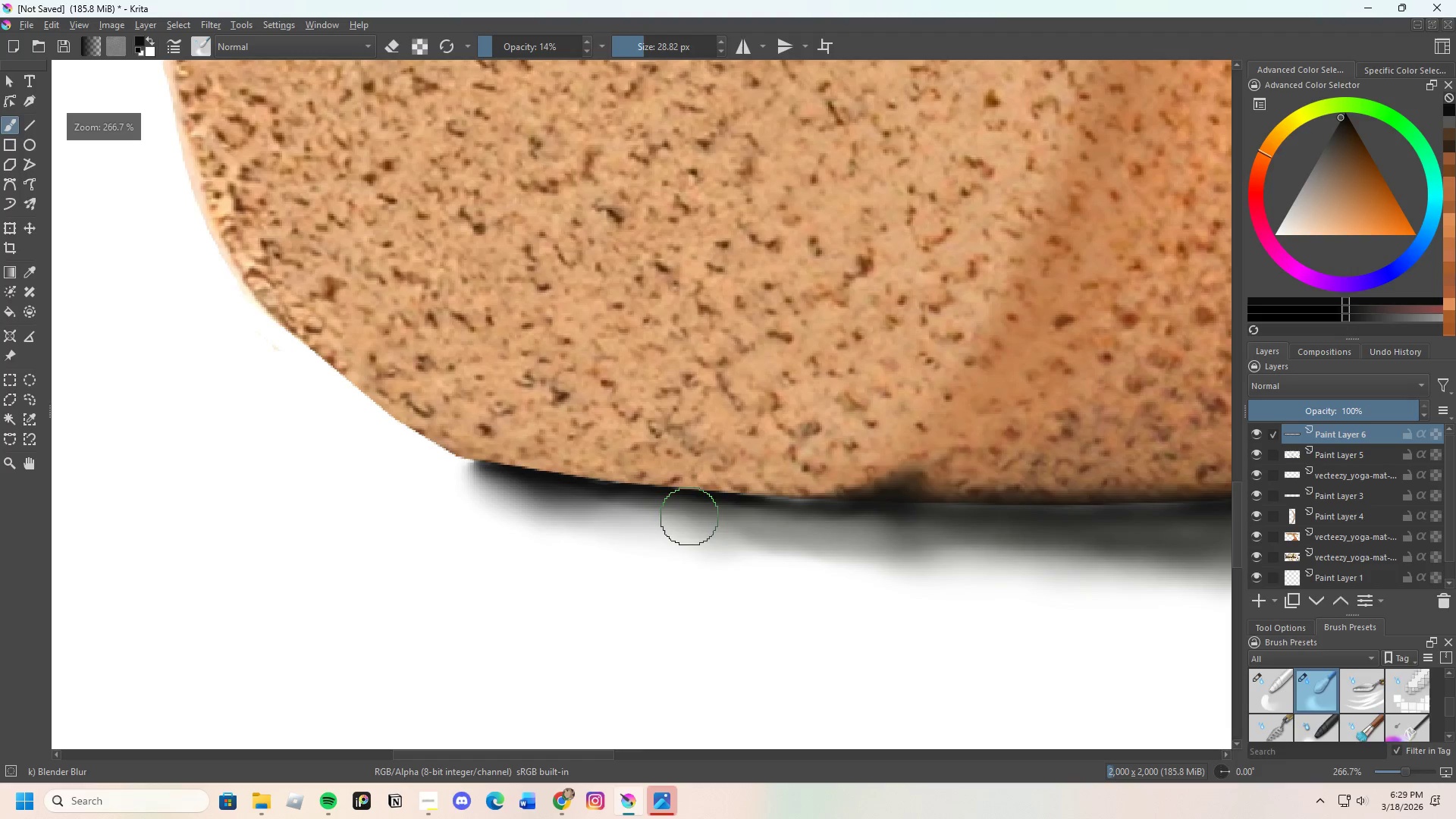 
left_click_drag(start_coordinate=[688, 516], to_coordinate=[805, 503])
 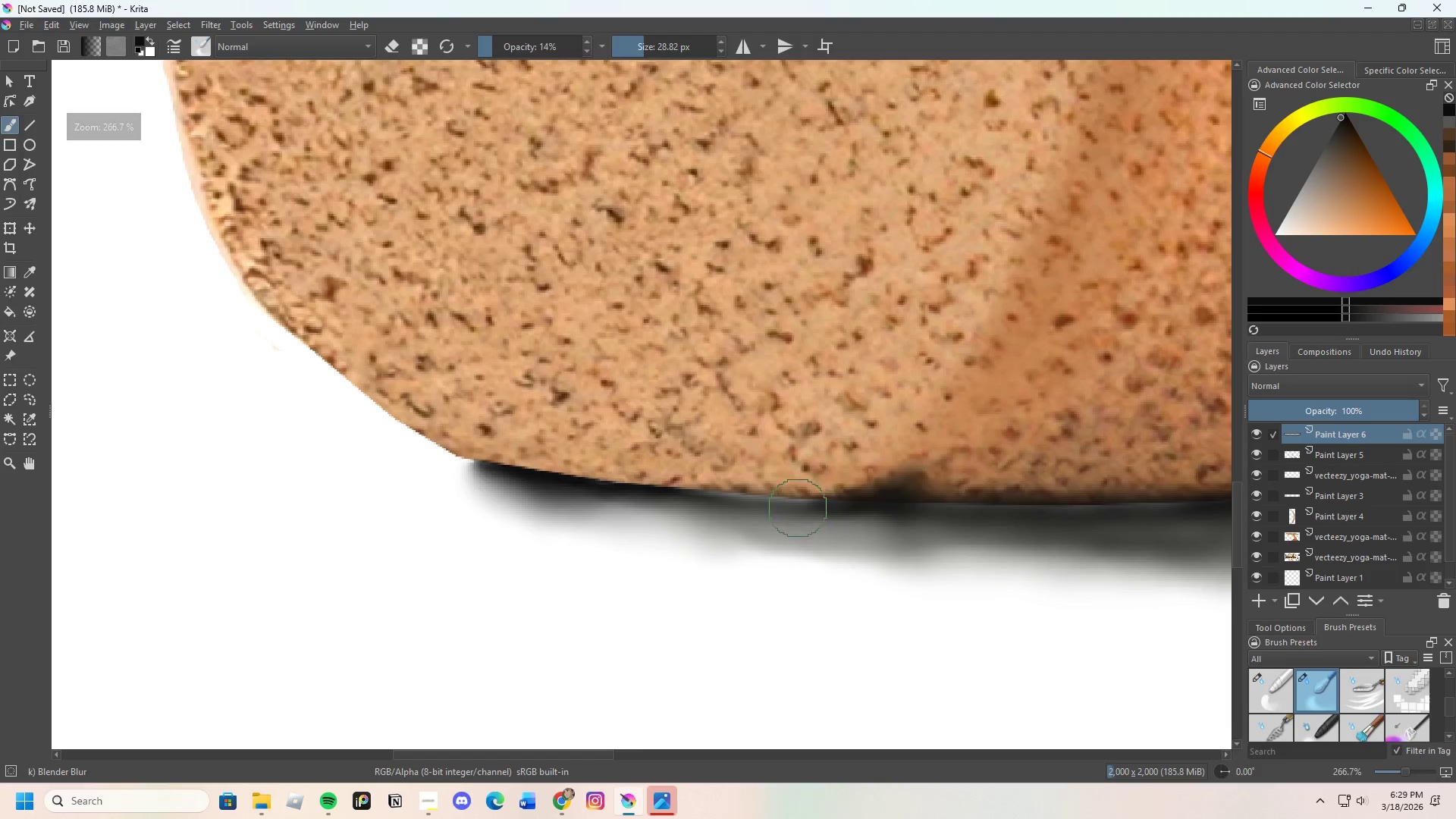 
left_click_drag(start_coordinate=[719, 512], to_coordinate=[525, 495])
 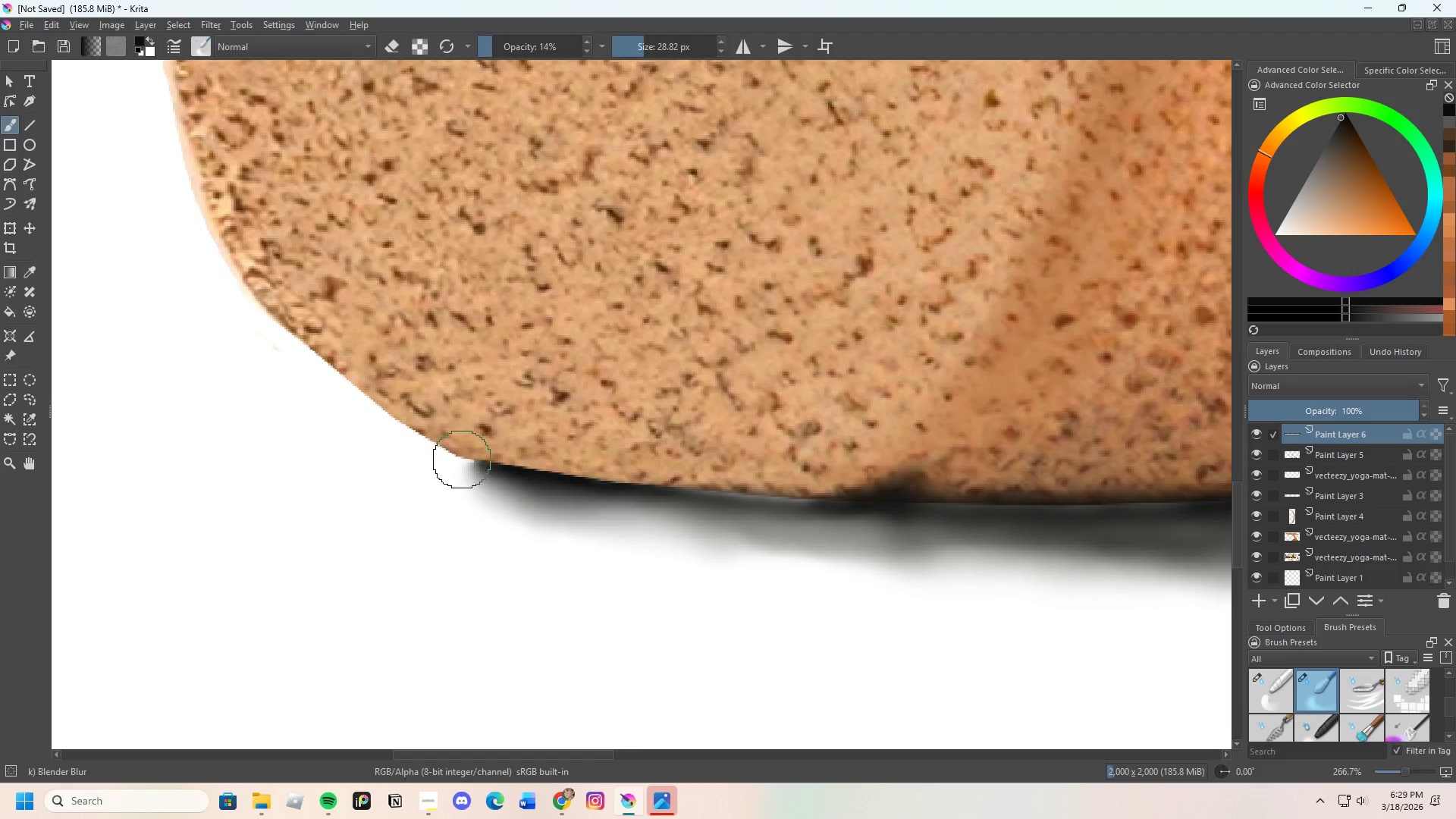 
left_click_drag(start_coordinate=[469, 460], to_coordinate=[624, 493])
 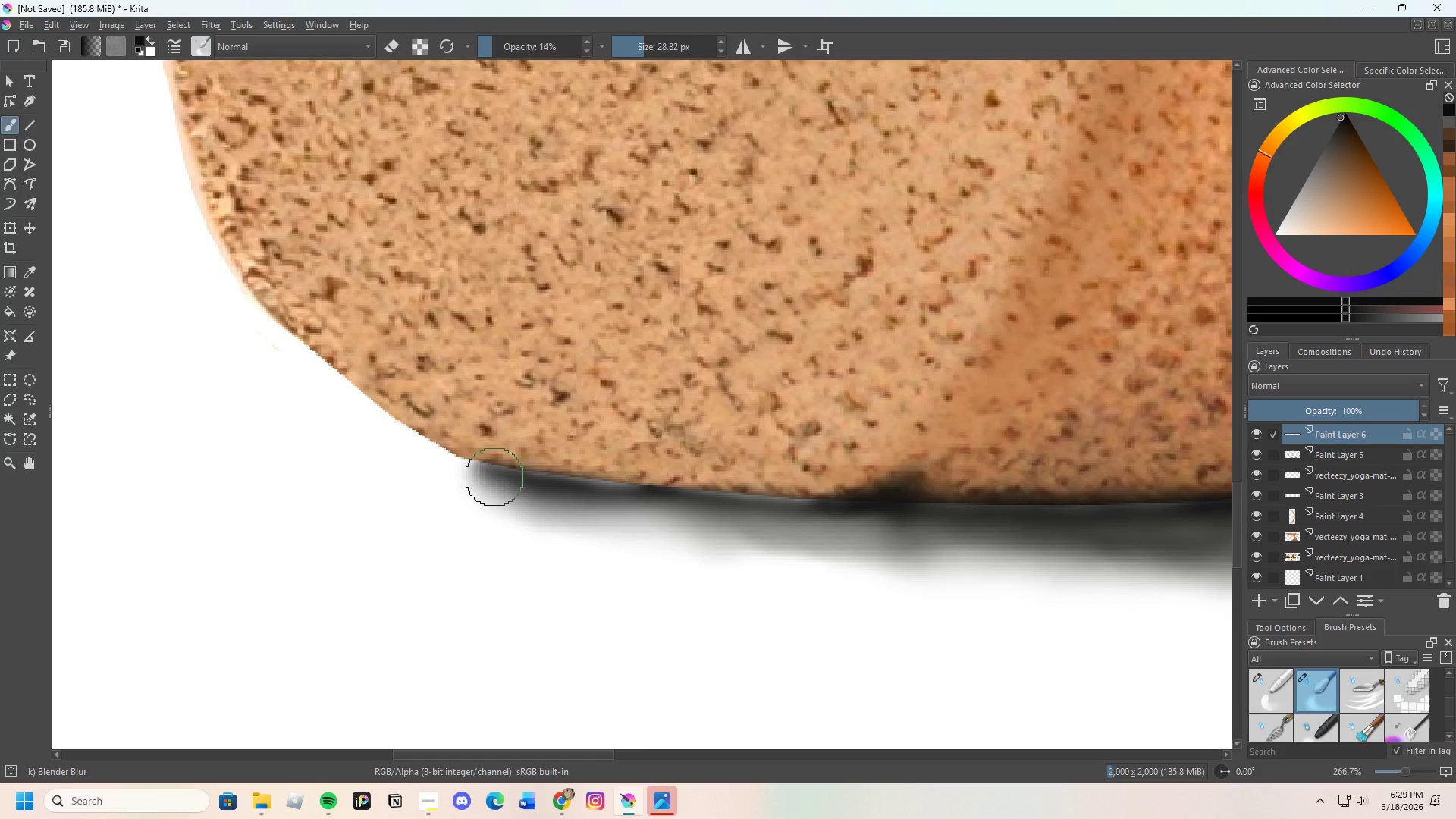 
left_click_drag(start_coordinate=[494, 477], to_coordinate=[834, 504])
 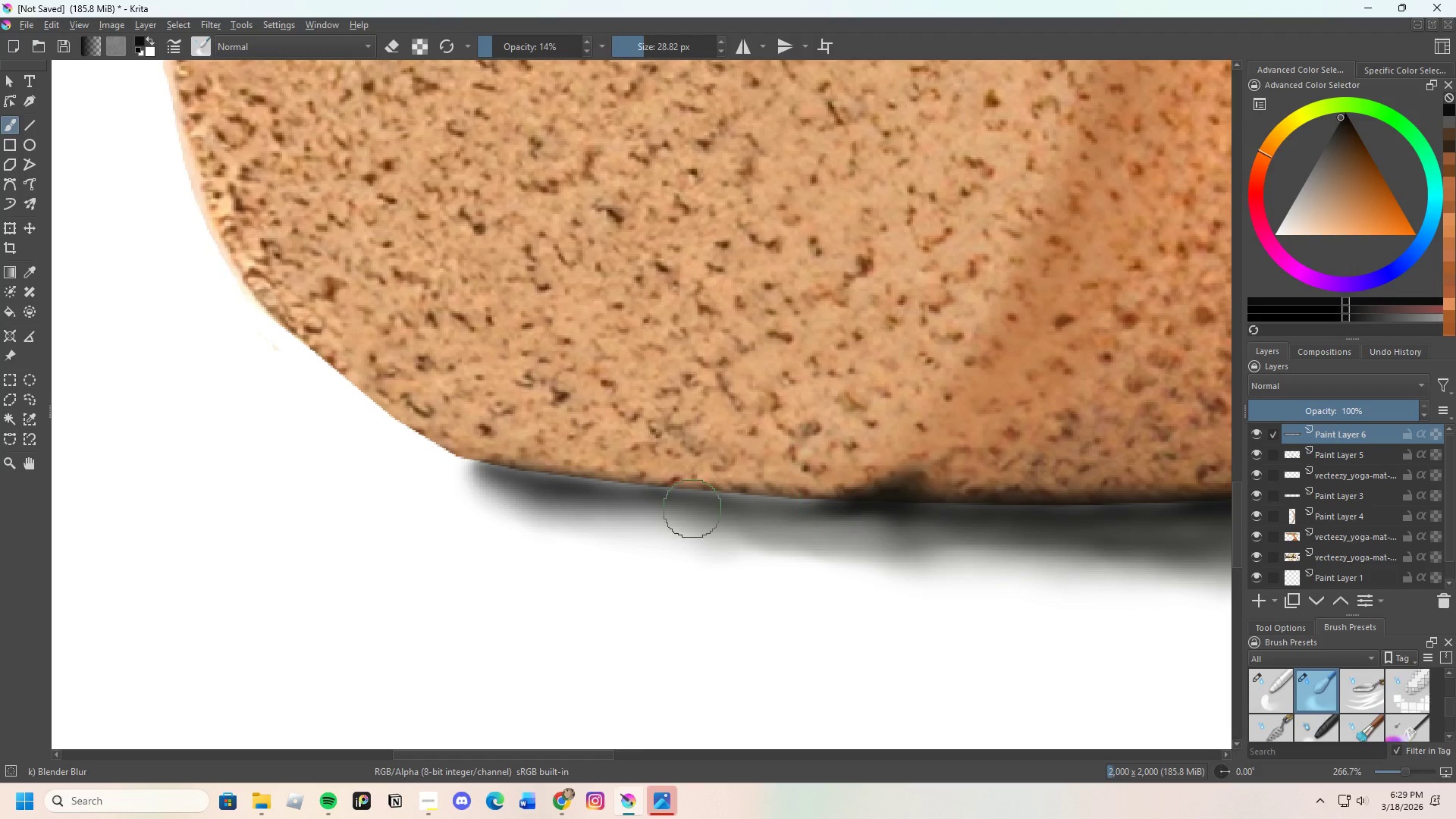 
left_click_drag(start_coordinate=[711, 513], to_coordinate=[921, 494])
 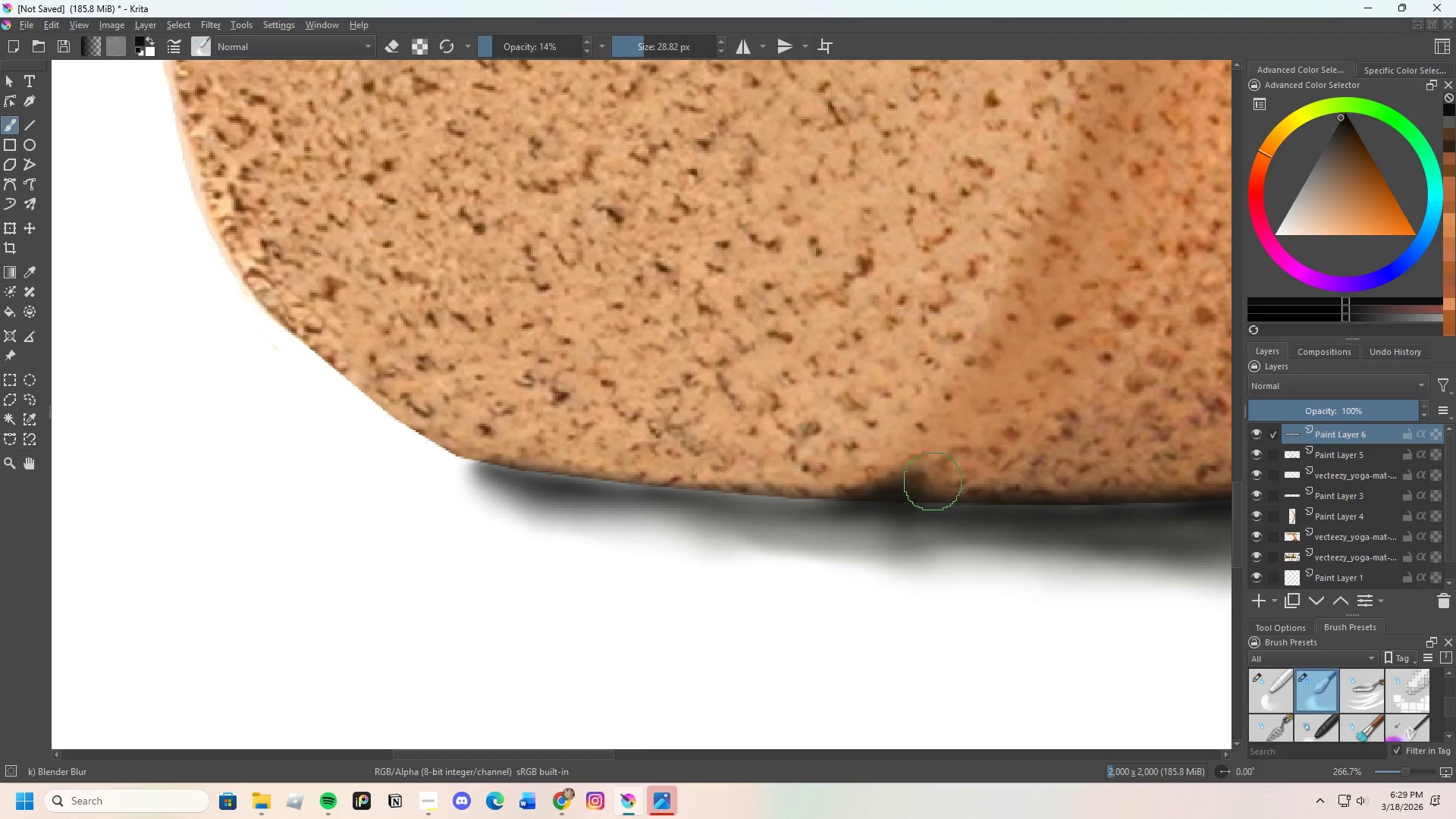 
left_click_drag(start_coordinate=[907, 489], to_coordinate=[602, 508])
 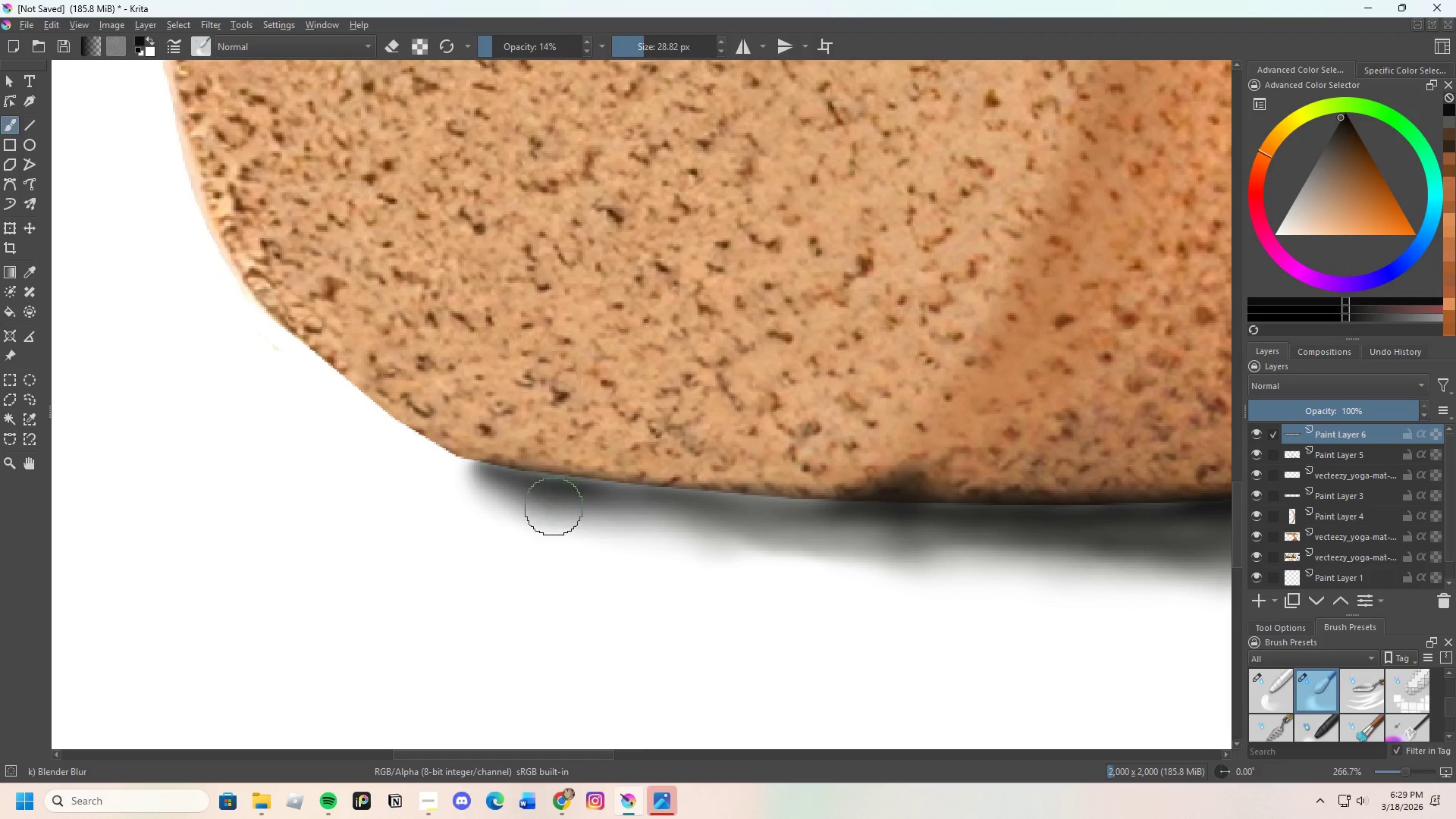 
left_click_drag(start_coordinate=[536, 504], to_coordinate=[441, 453])
 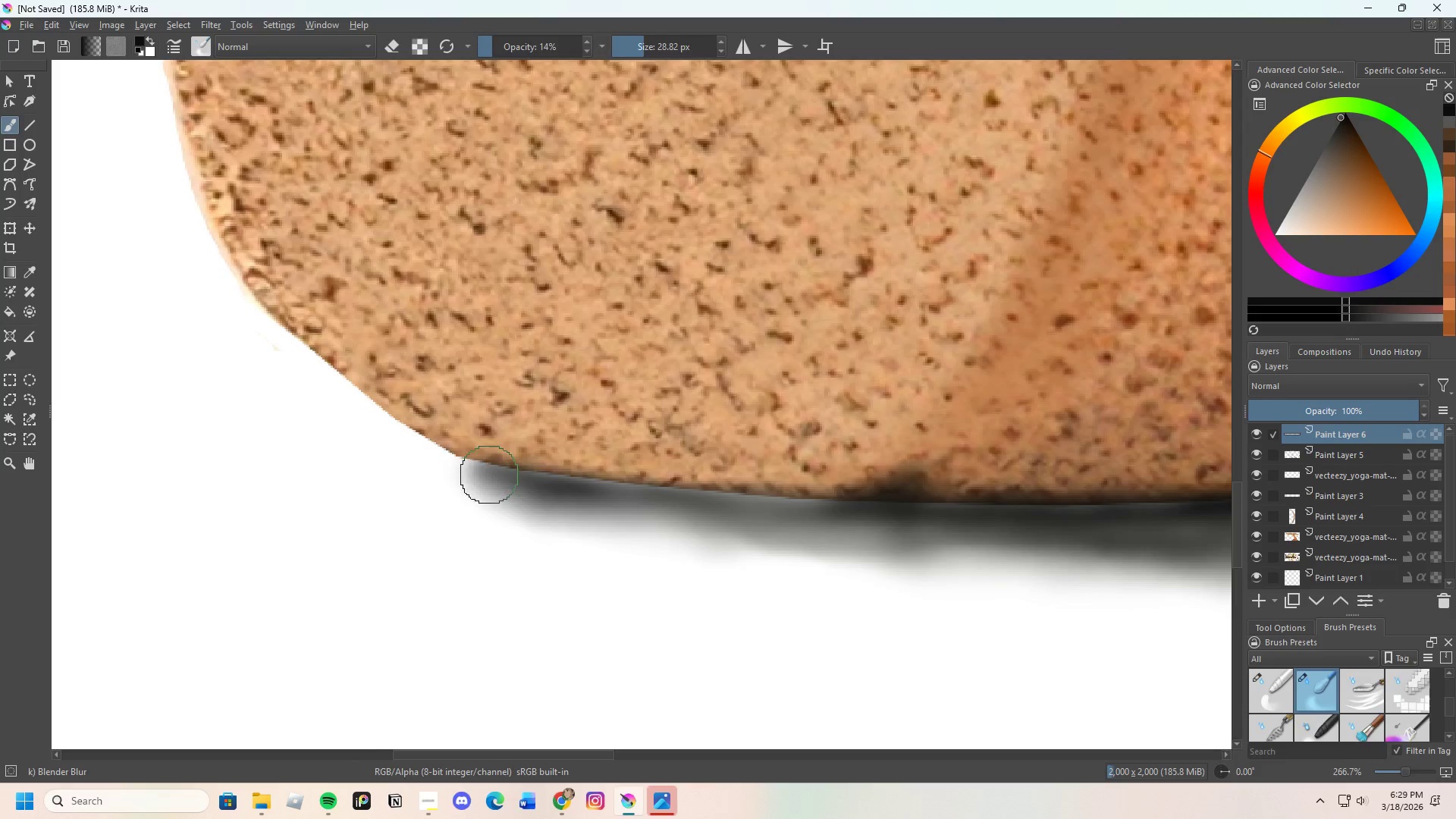 
scroll: coordinate [494, 479], scroll_direction: down, amount: 3.0
 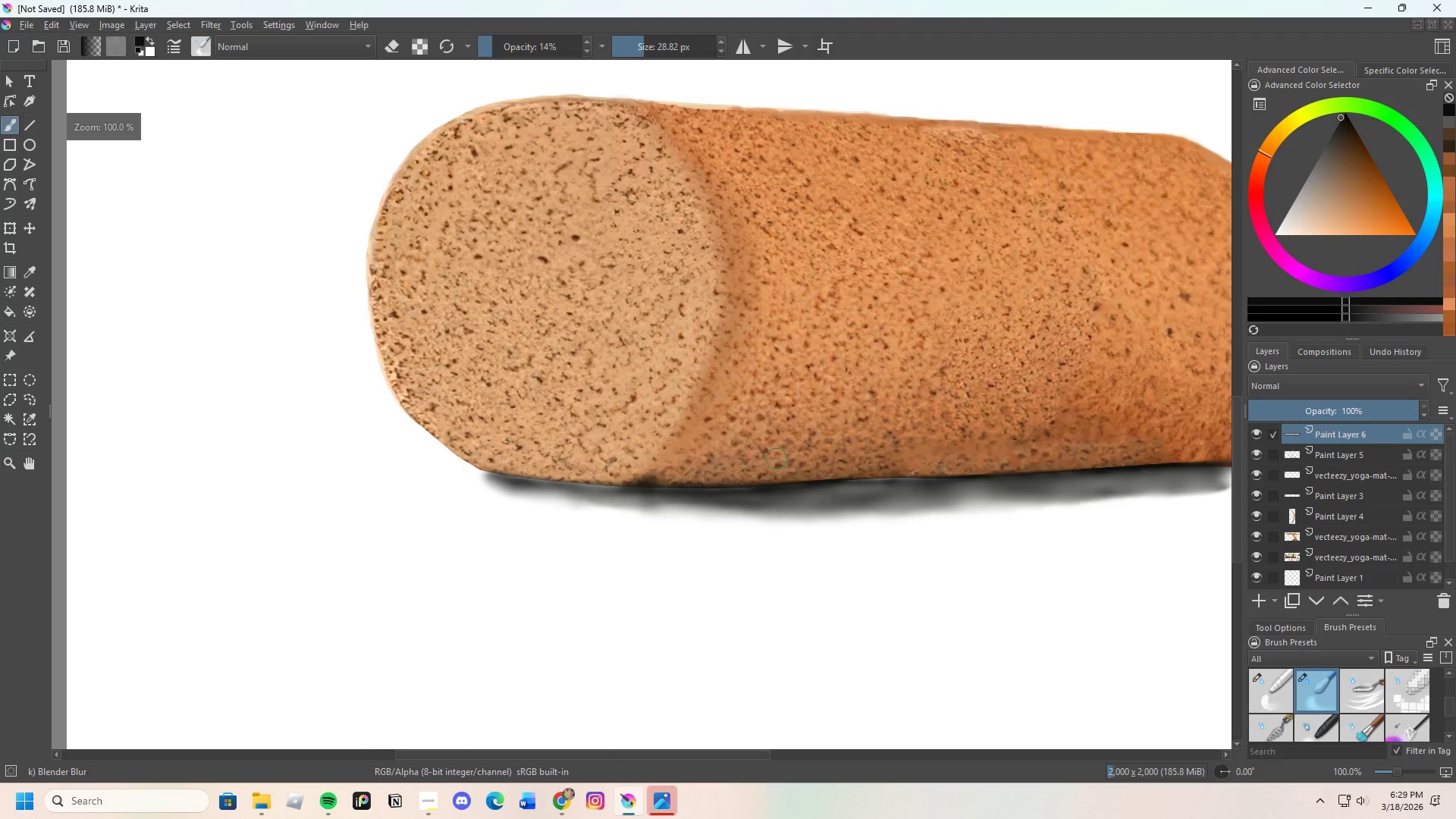 
scroll: coordinate [778, 480], scroll_direction: none, amount: 0.0
 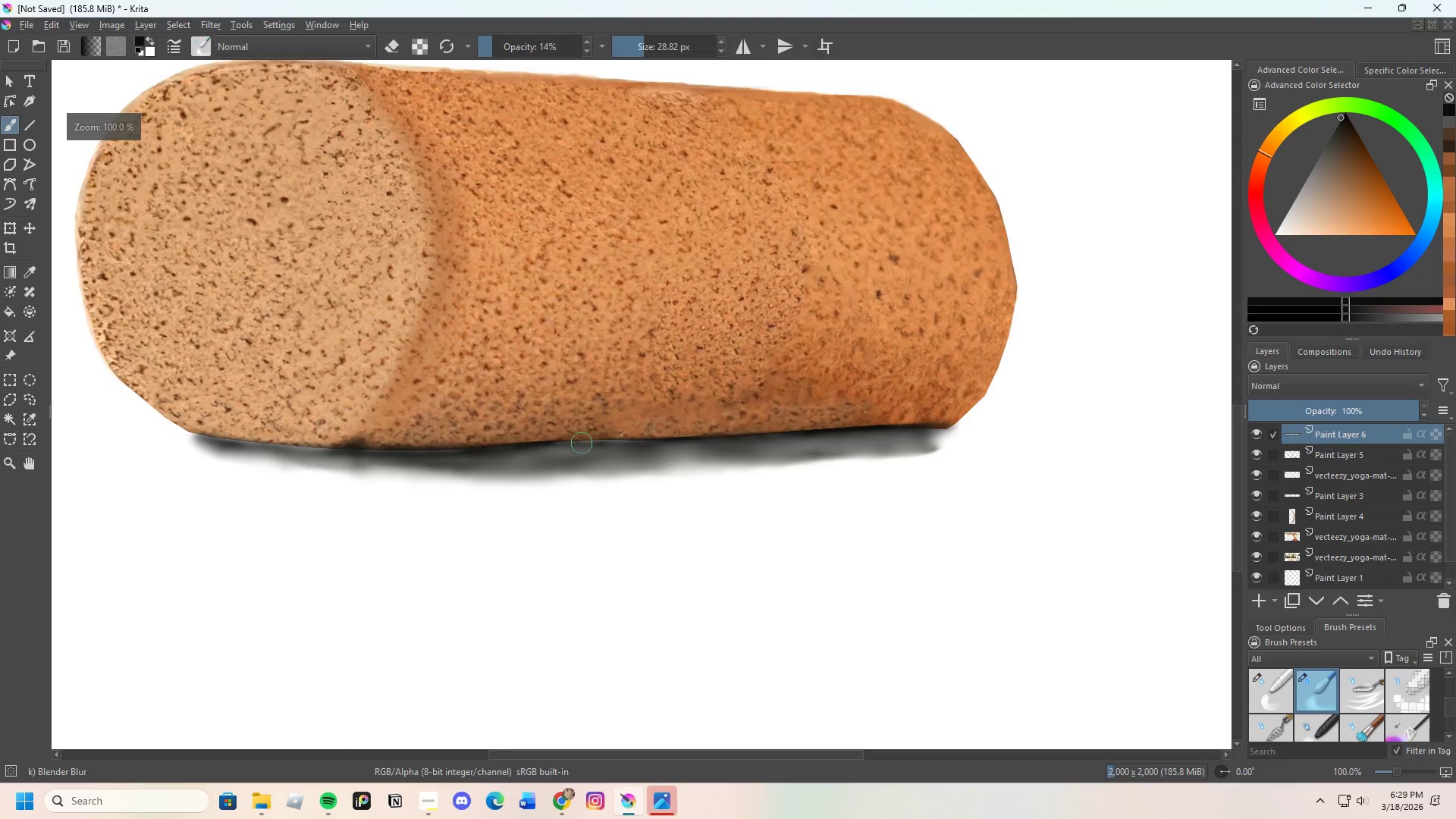 
scroll: coordinate [413, 477], scroll_direction: up, amount: 2.0
 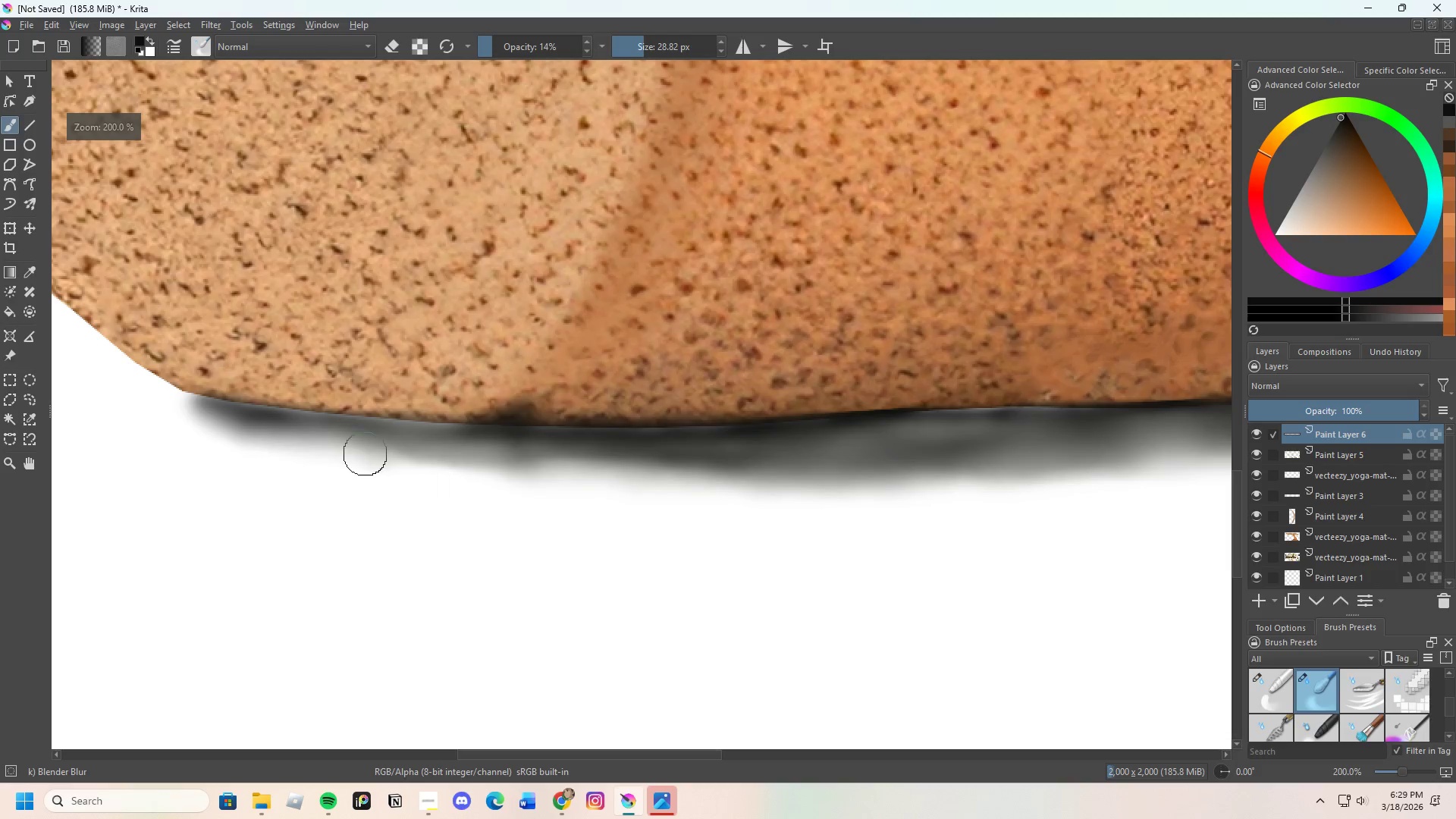 
left_click_drag(start_coordinate=[381, 446], to_coordinate=[575, 442])
 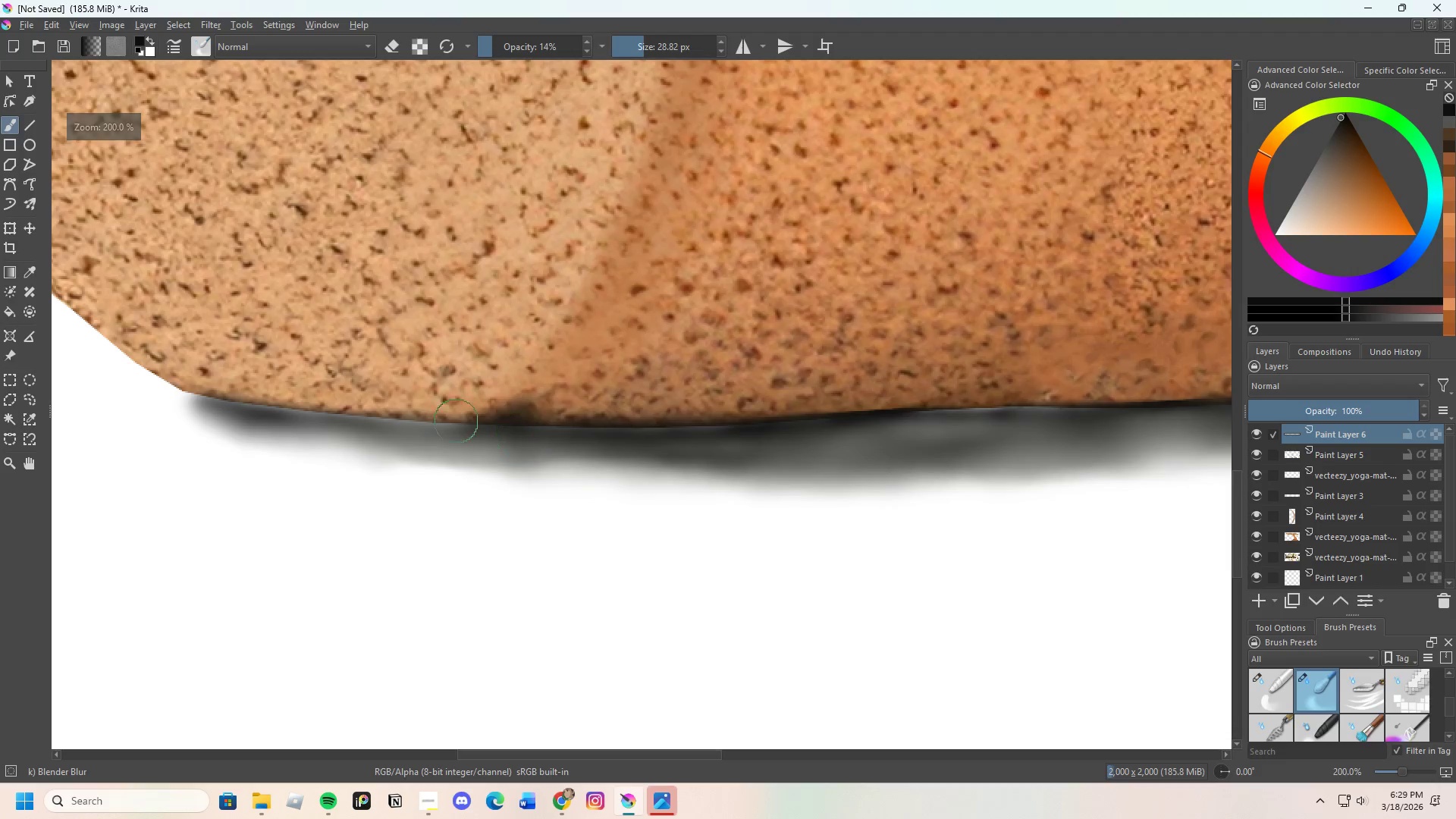 
left_click_drag(start_coordinate=[455, 421], to_coordinate=[620, 421])
 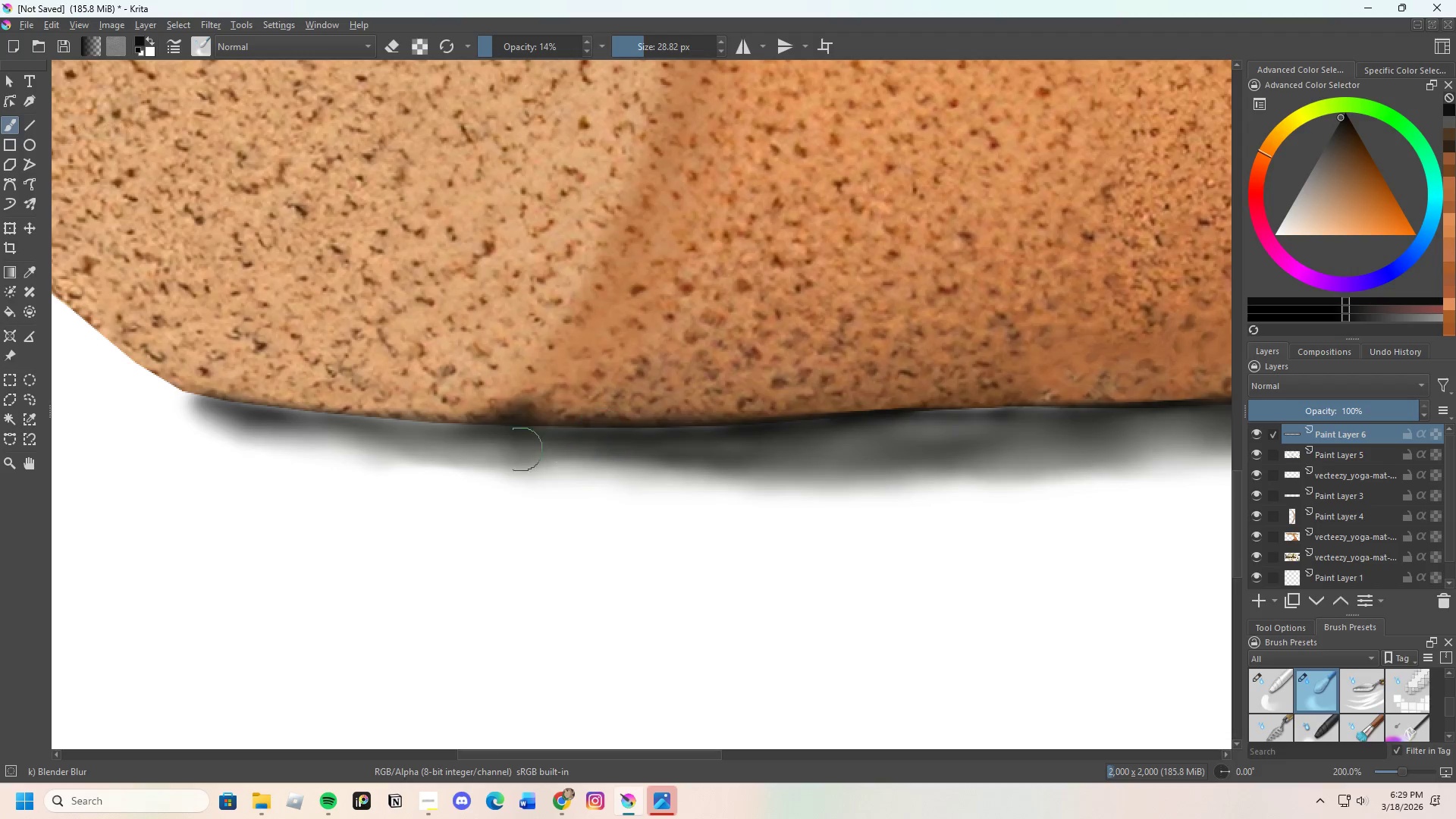 
left_click_drag(start_coordinate=[460, 448], to_coordinate=[762, 448])
 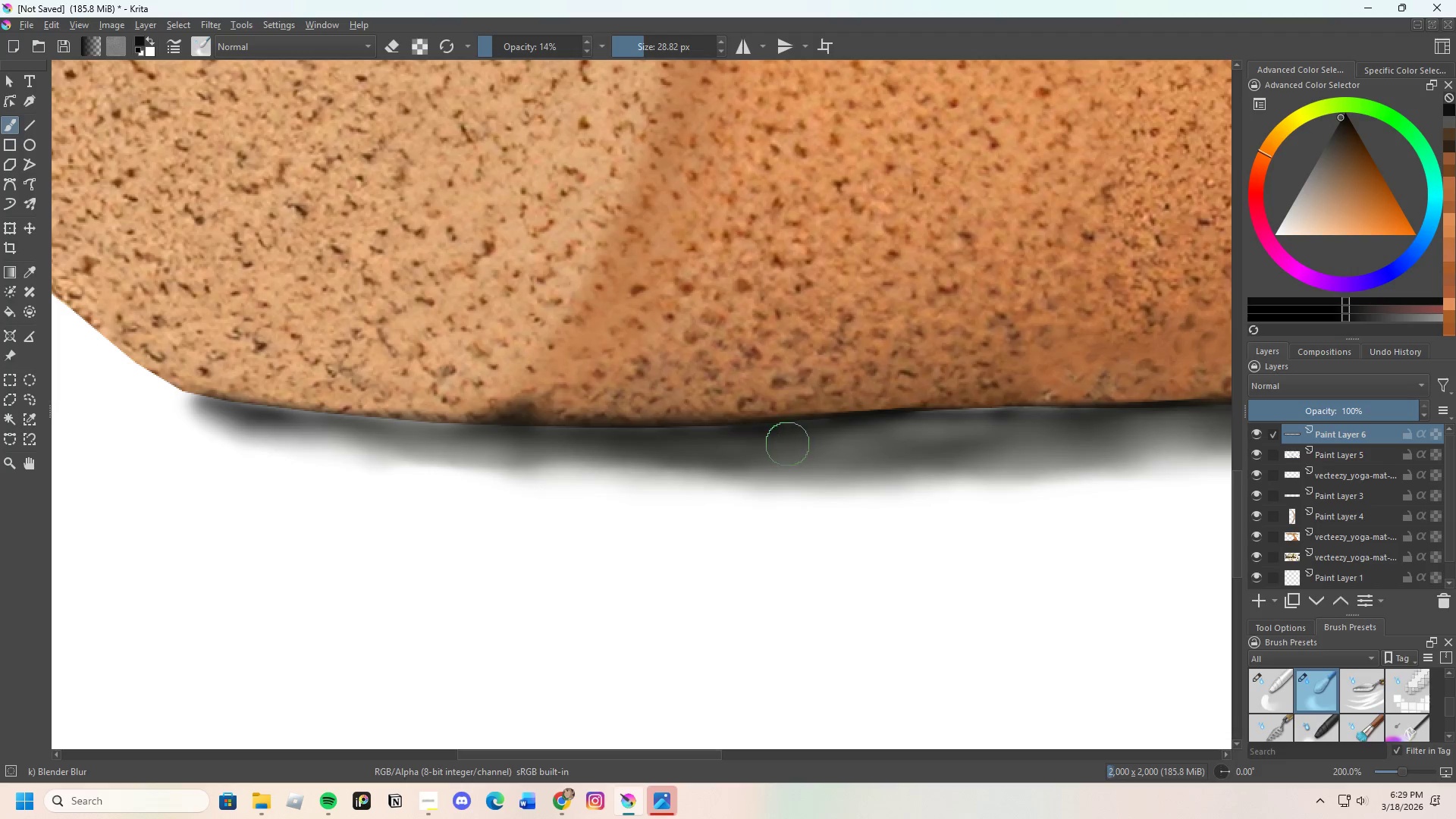 
left_click_drag(start_coordinate=[768, 445], to_coordinate=[372, 438])
 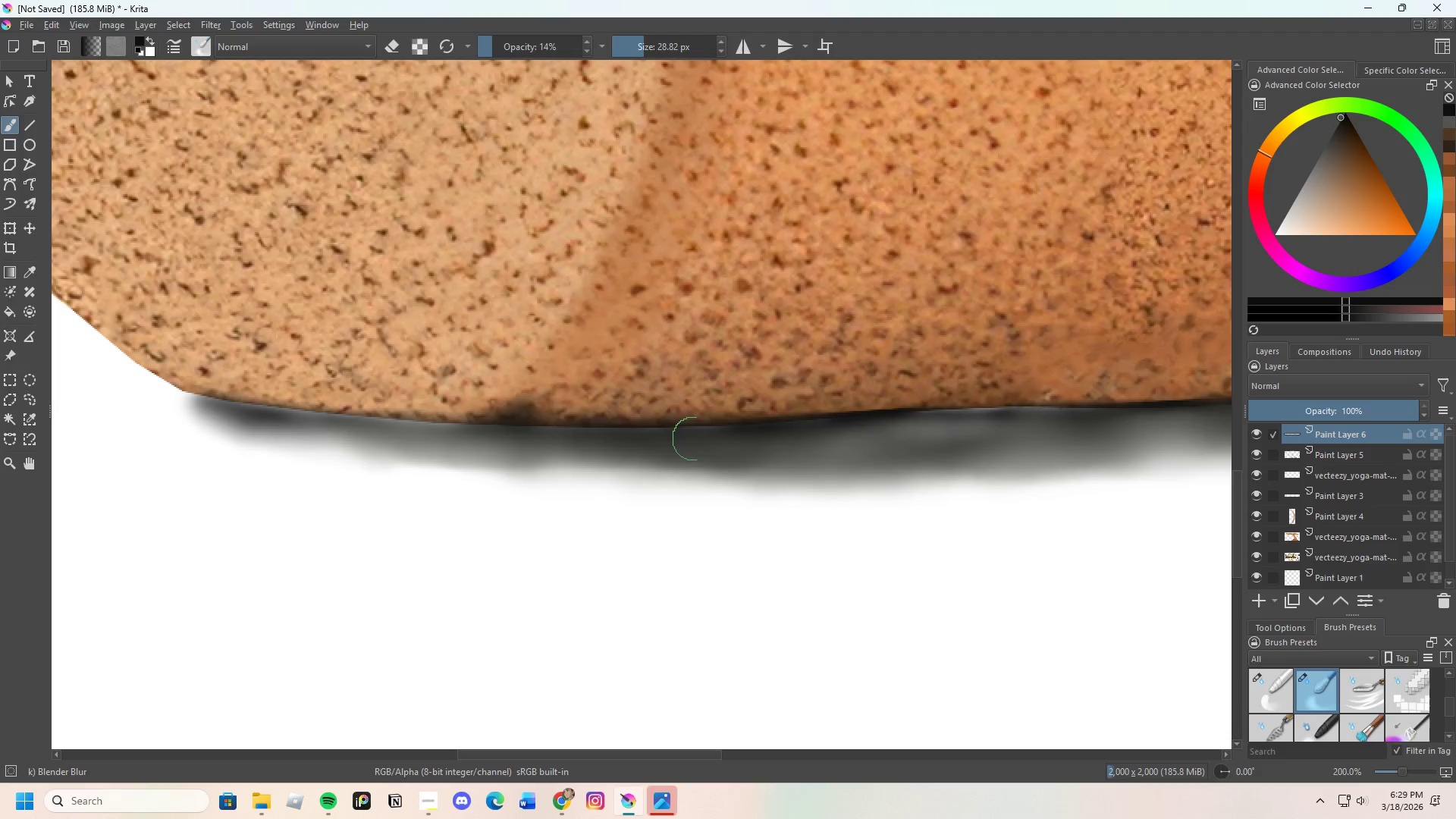 
left_click_drag(start_coordinate=[698, 438], to_coordinate=[459, 434])
 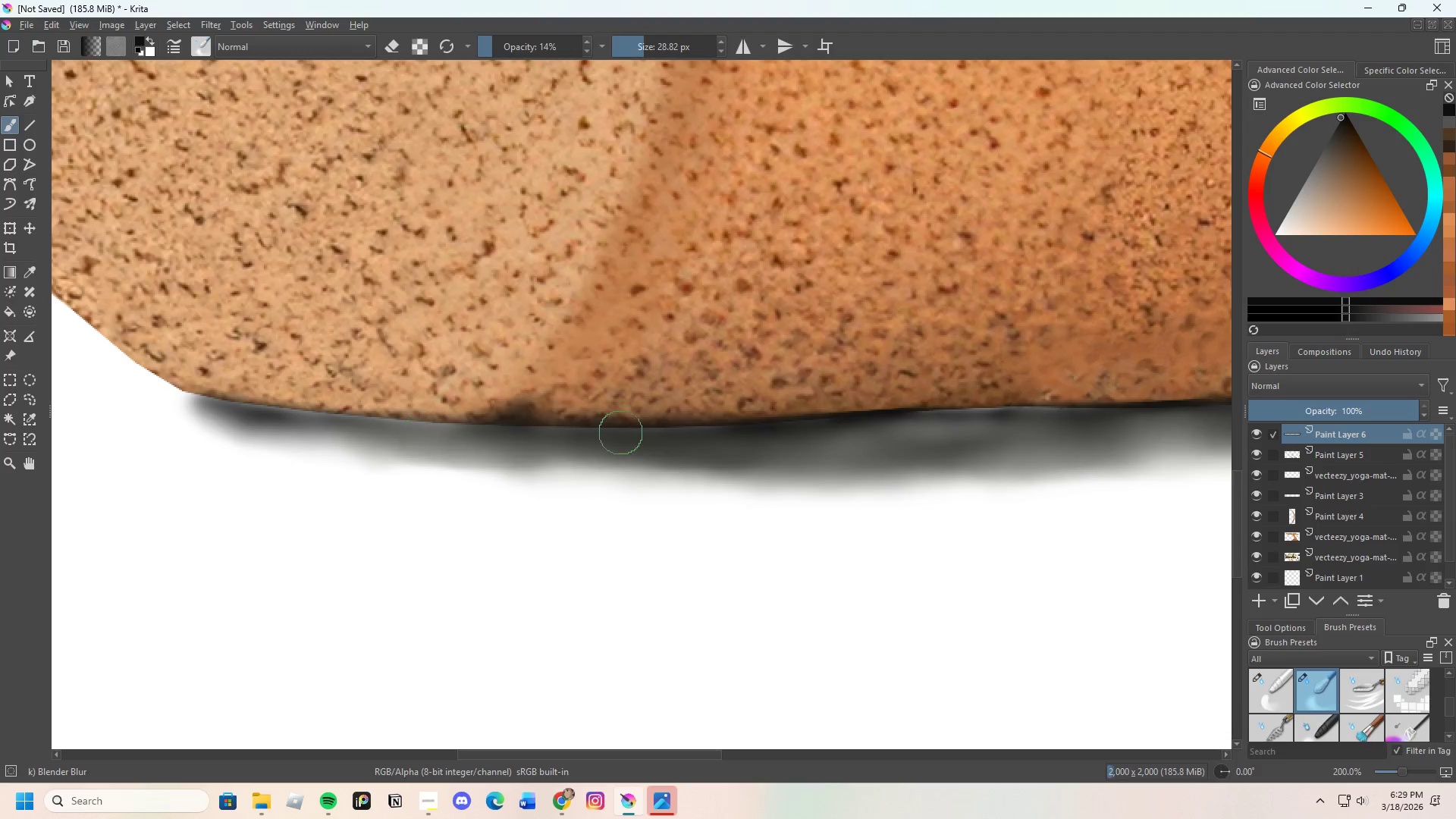 
left_click_drag(start_coordinate=[608, 435], to_coordinate=[633, 463])
 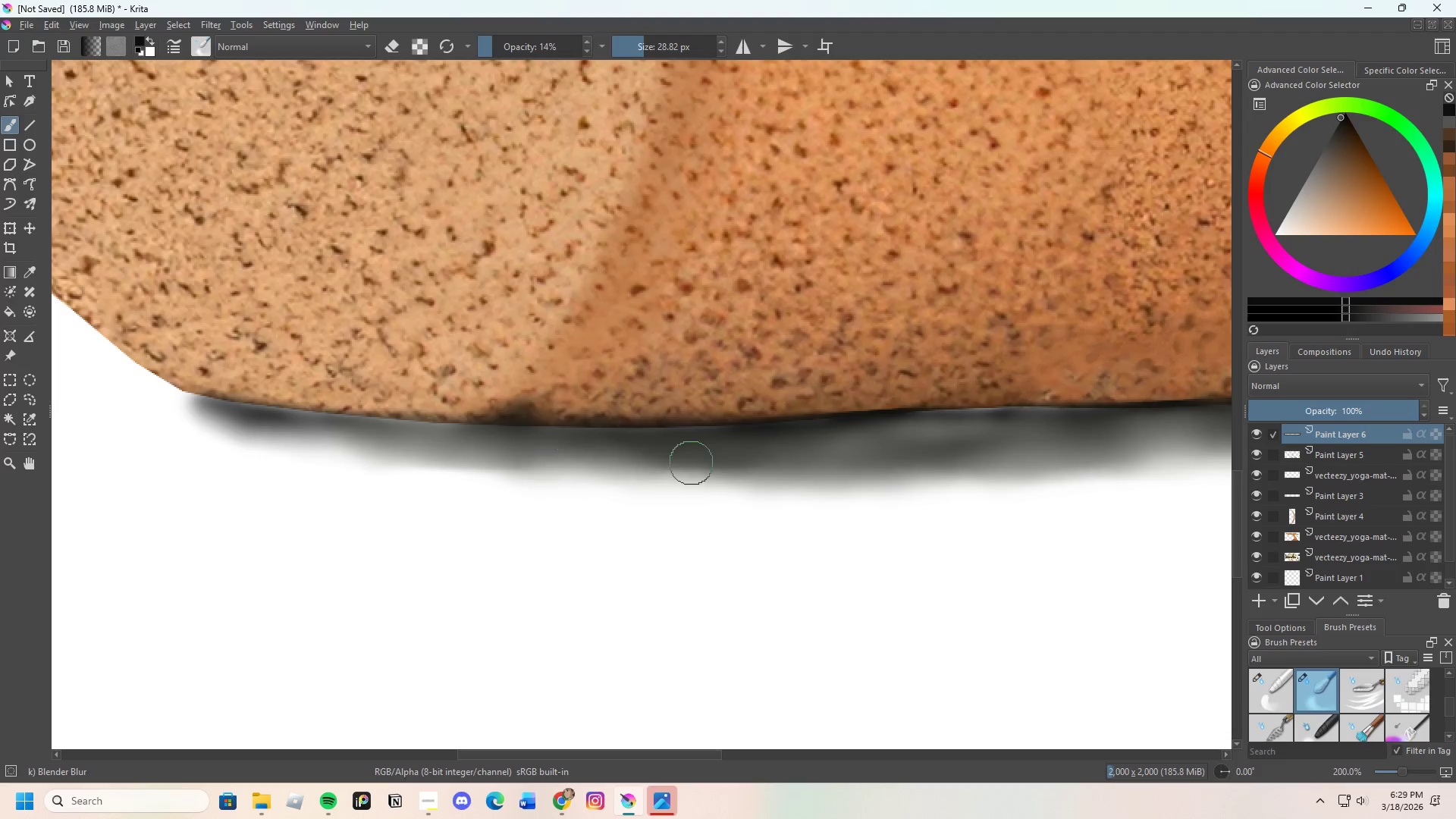 
left_click_drag(start_coordinate=[632, 463], to_coordinate=[708, 463])
 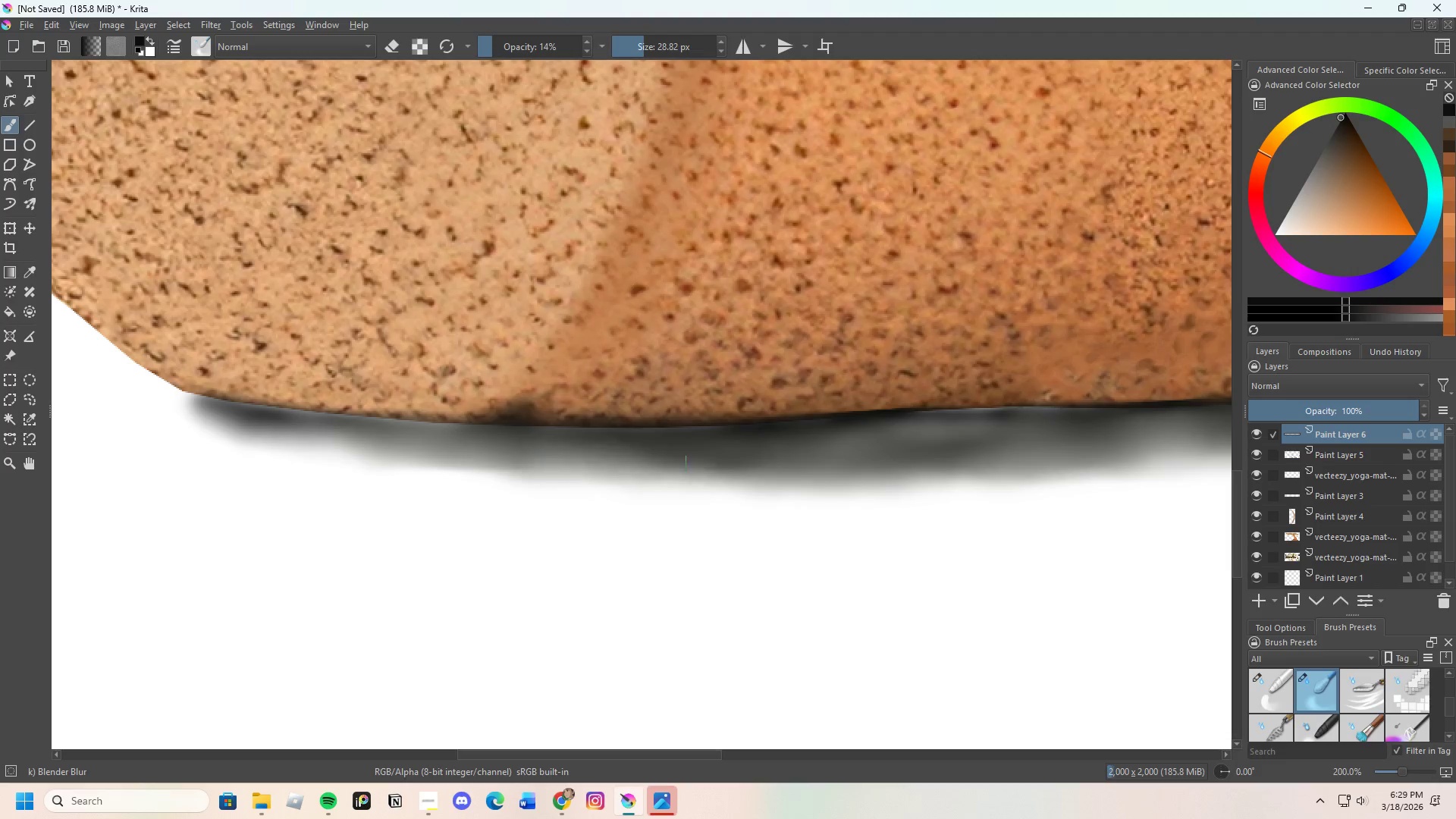 
left_click_drag(start_coordinate=[634, 463], to_coordinate=[814, 463])
 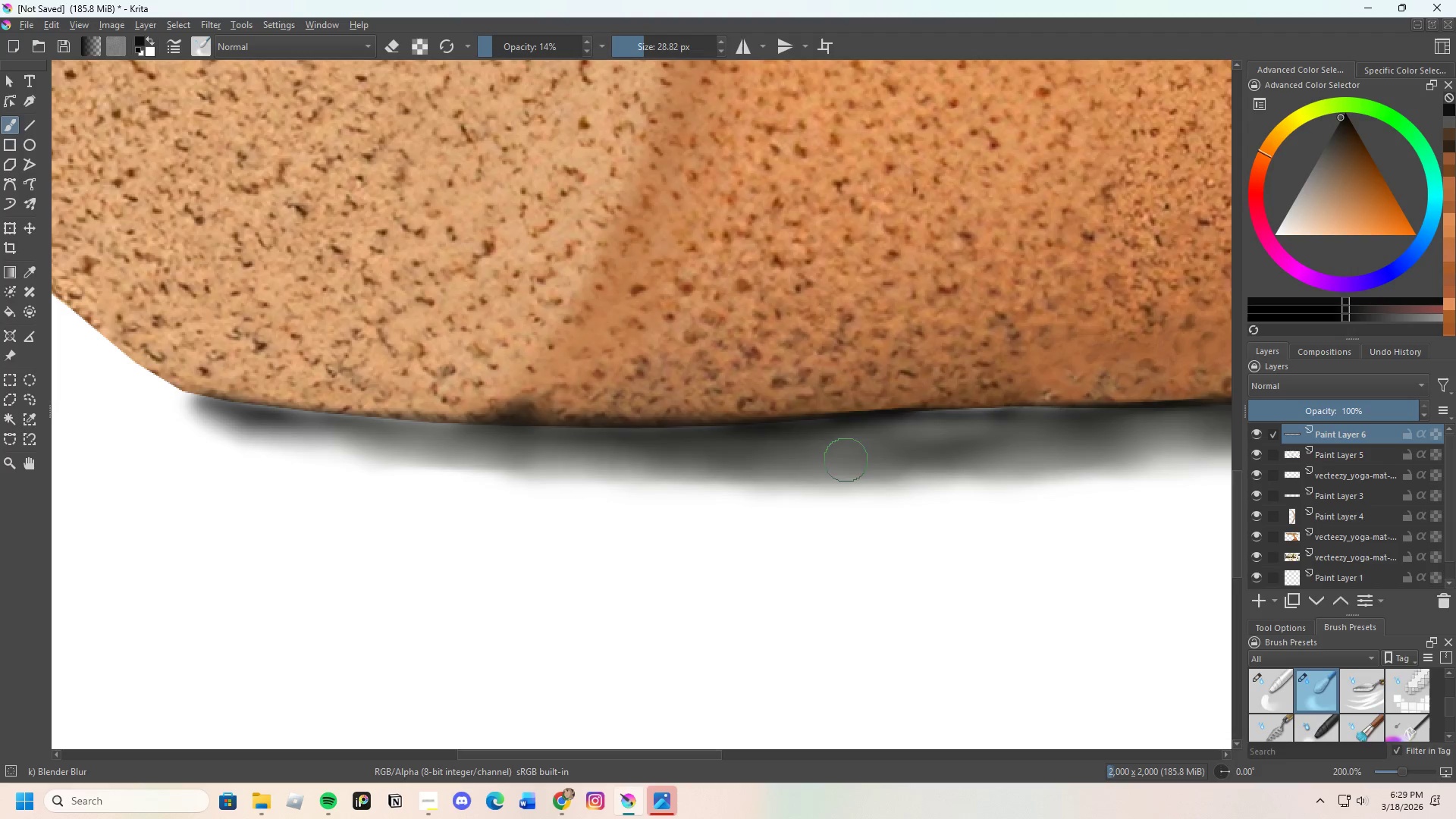 
left_click_drag(start_coordinate=[840, 460], to_coordinate=[355, 457])
 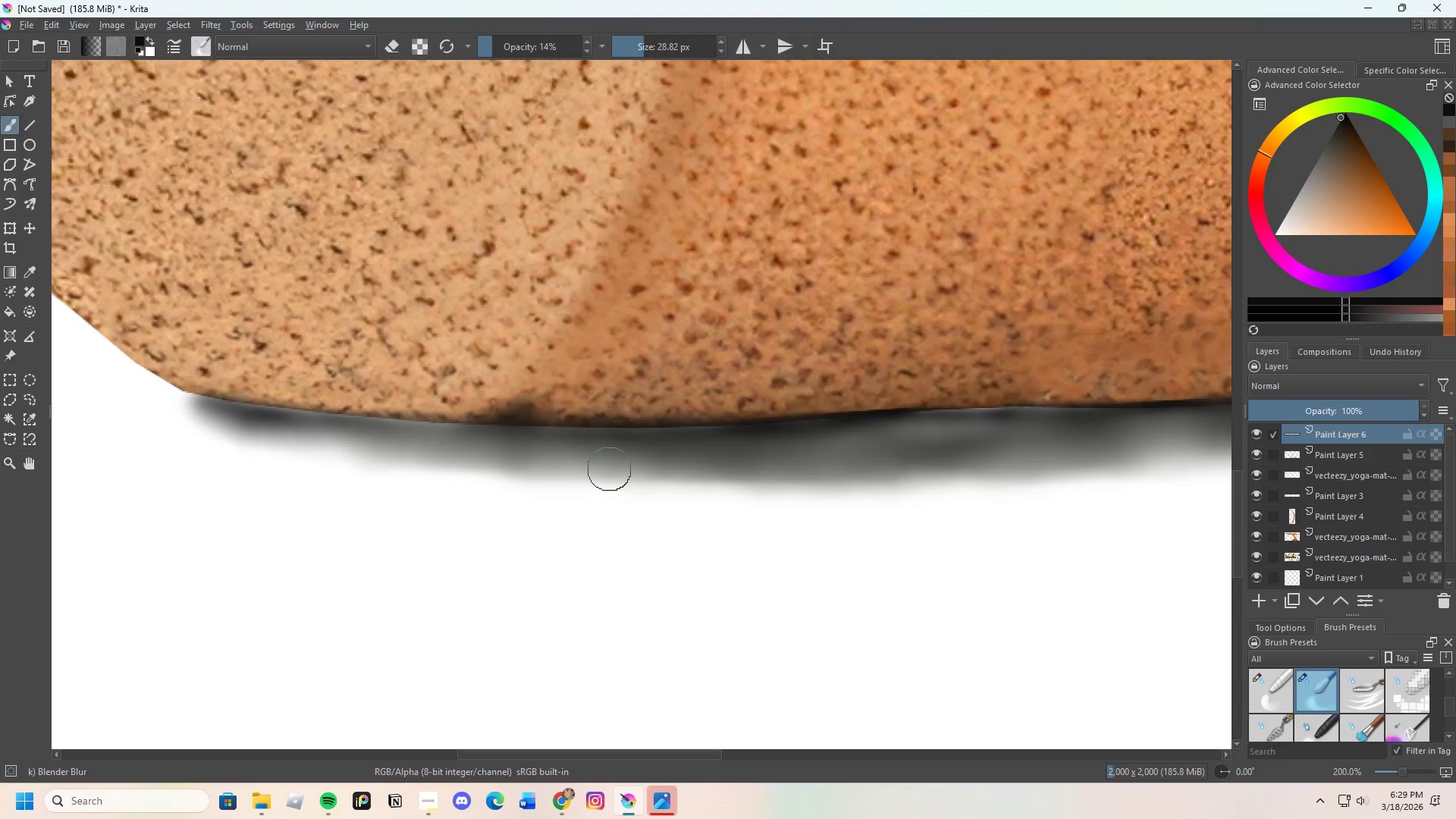 
left_click_drag(start_coordinate=[603, 469], to_coordinate=[656, 466])
 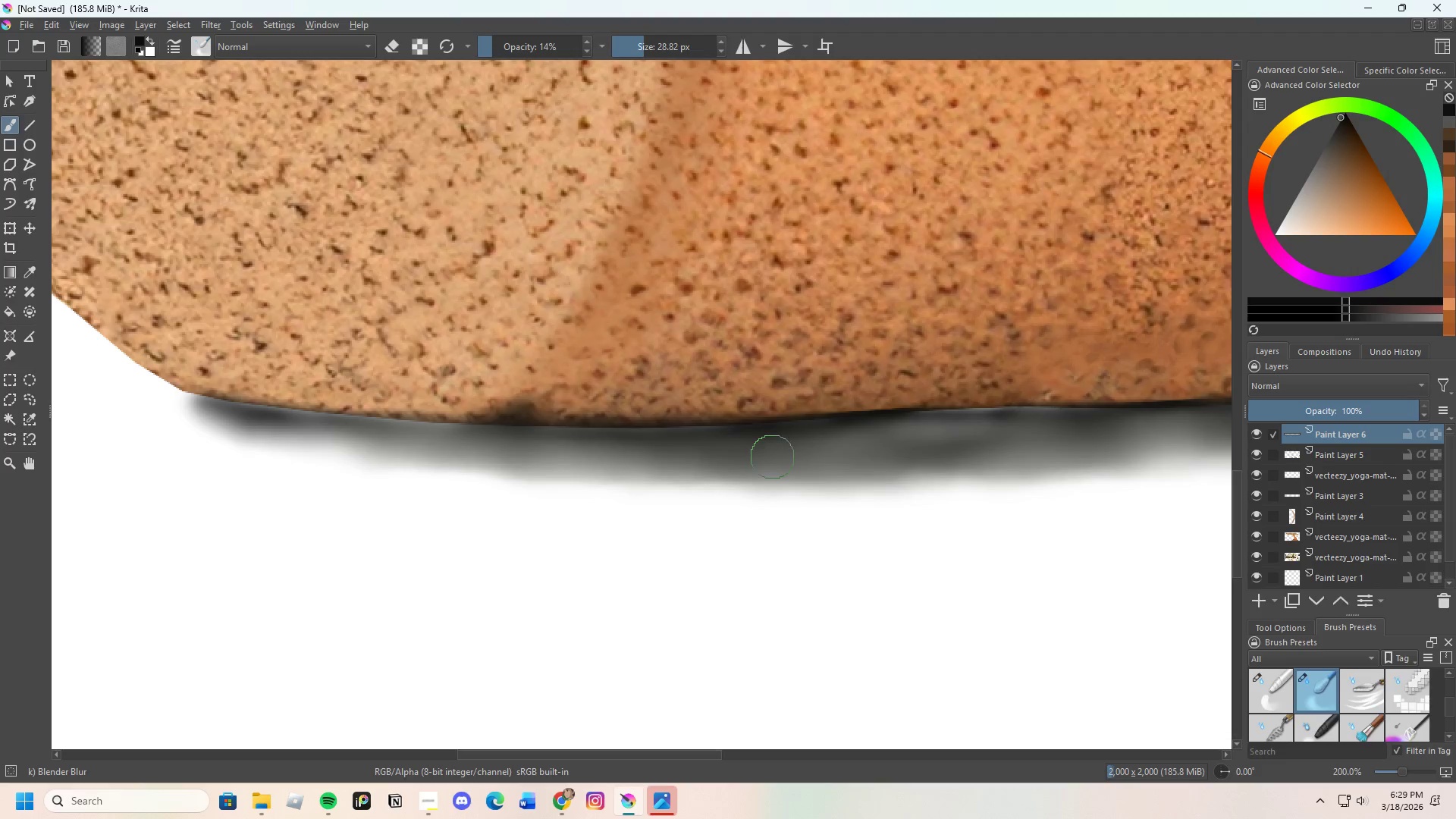 
left_click_drag(start_coordinate=[773, 457], to_coordinate=[453, 469])
 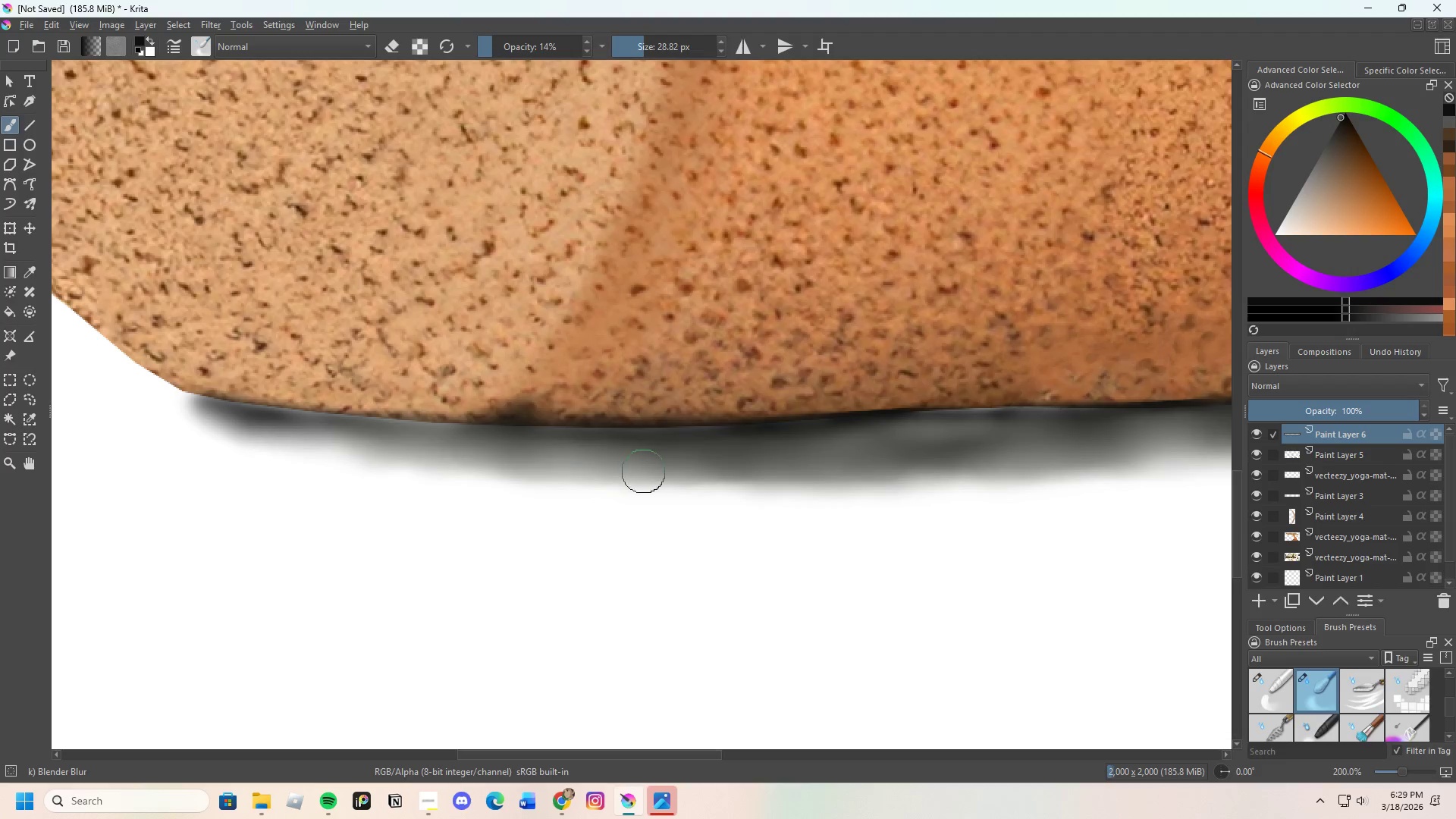 
left_click_drag(start_coordinate=[587, 478], to_coordinate=[326, 466])
 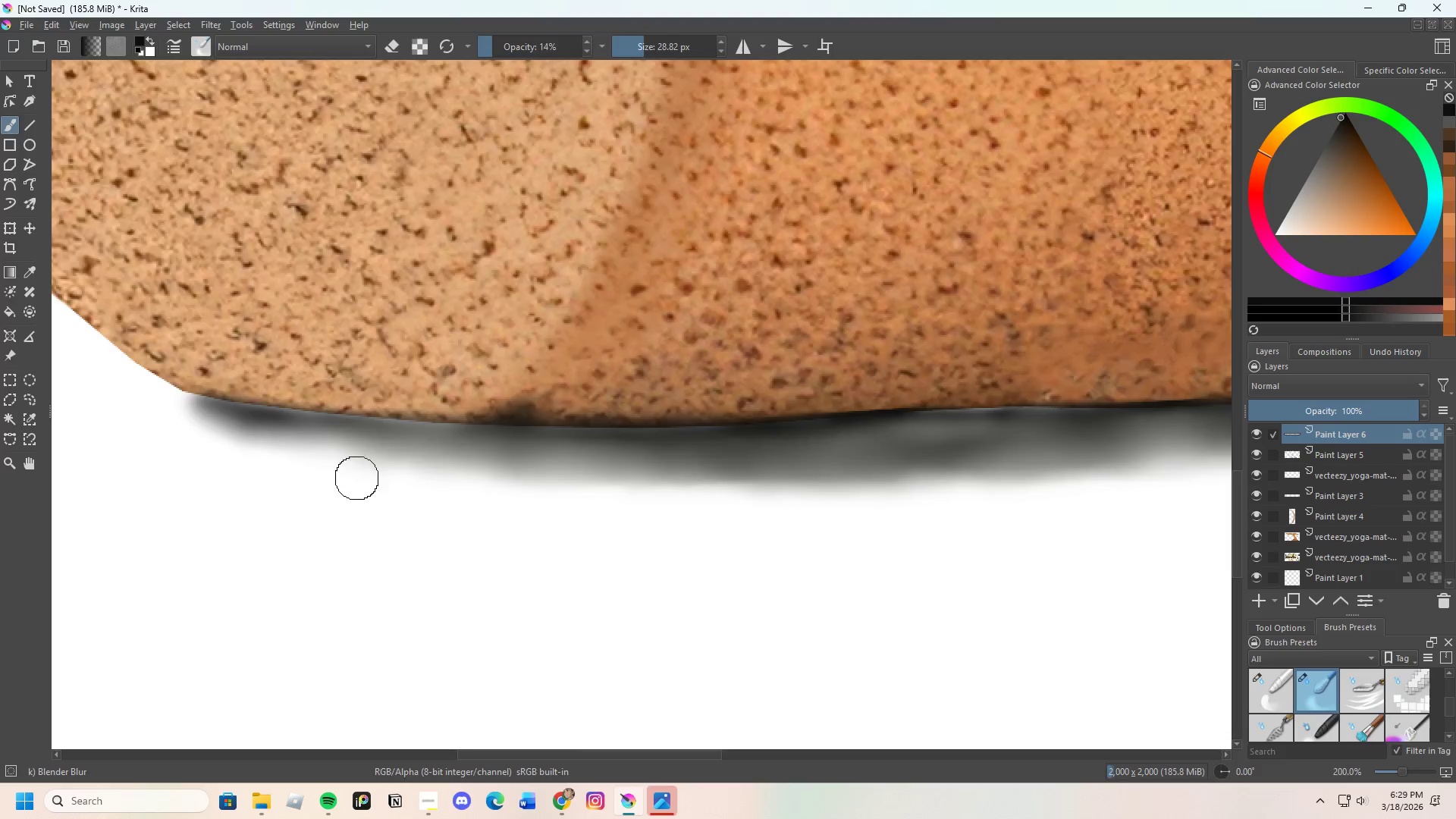 
left_click_drag(start_coordinate=[444, 490], to_coordinate=[679, 476])
 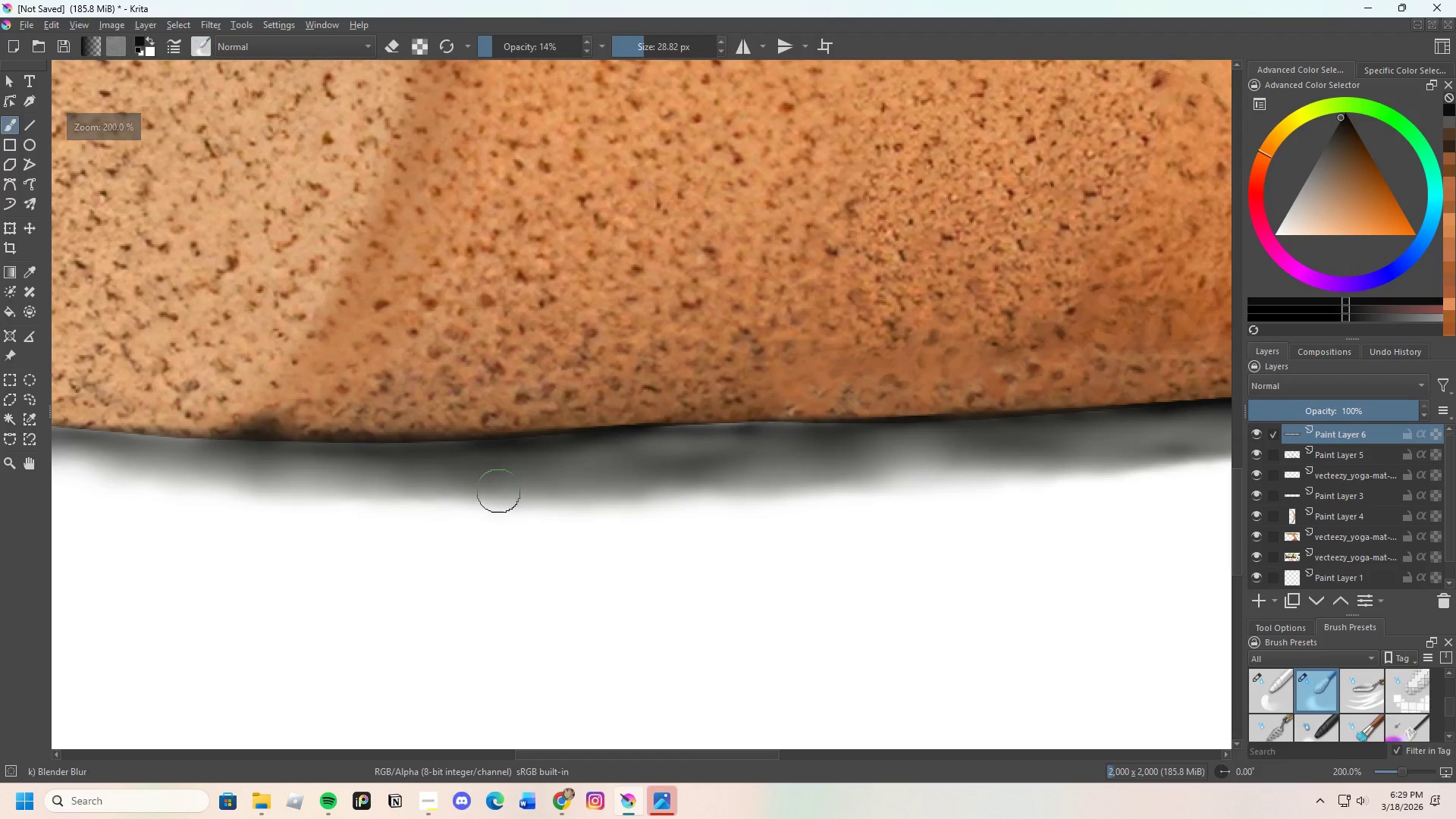 
scroll: coordinate [560, 441], scroll_direction: none, amount: 0.0
 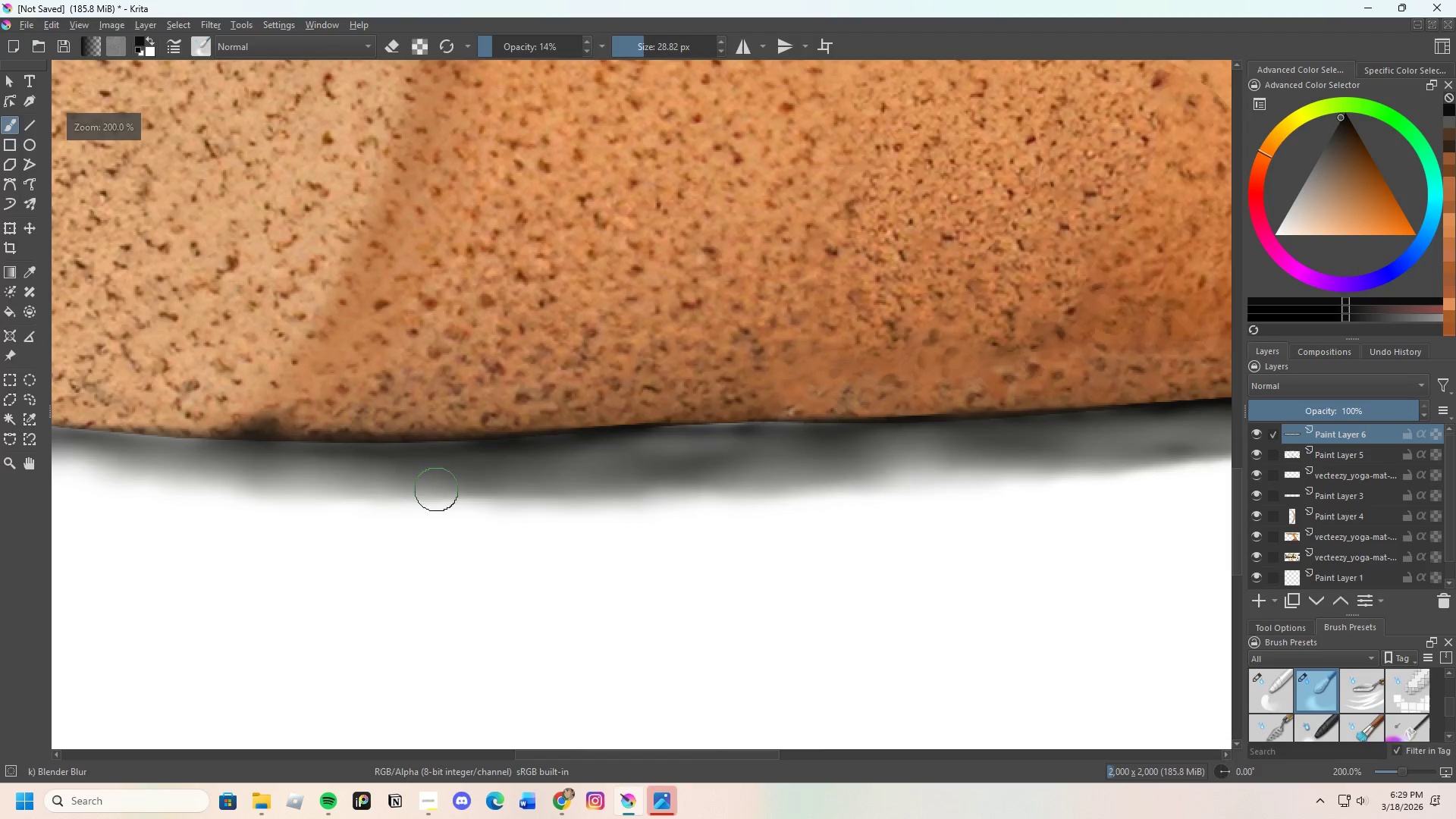 
left_click_drag(start_coordinate=[415, 494], to_coordinate=[783, 494])
 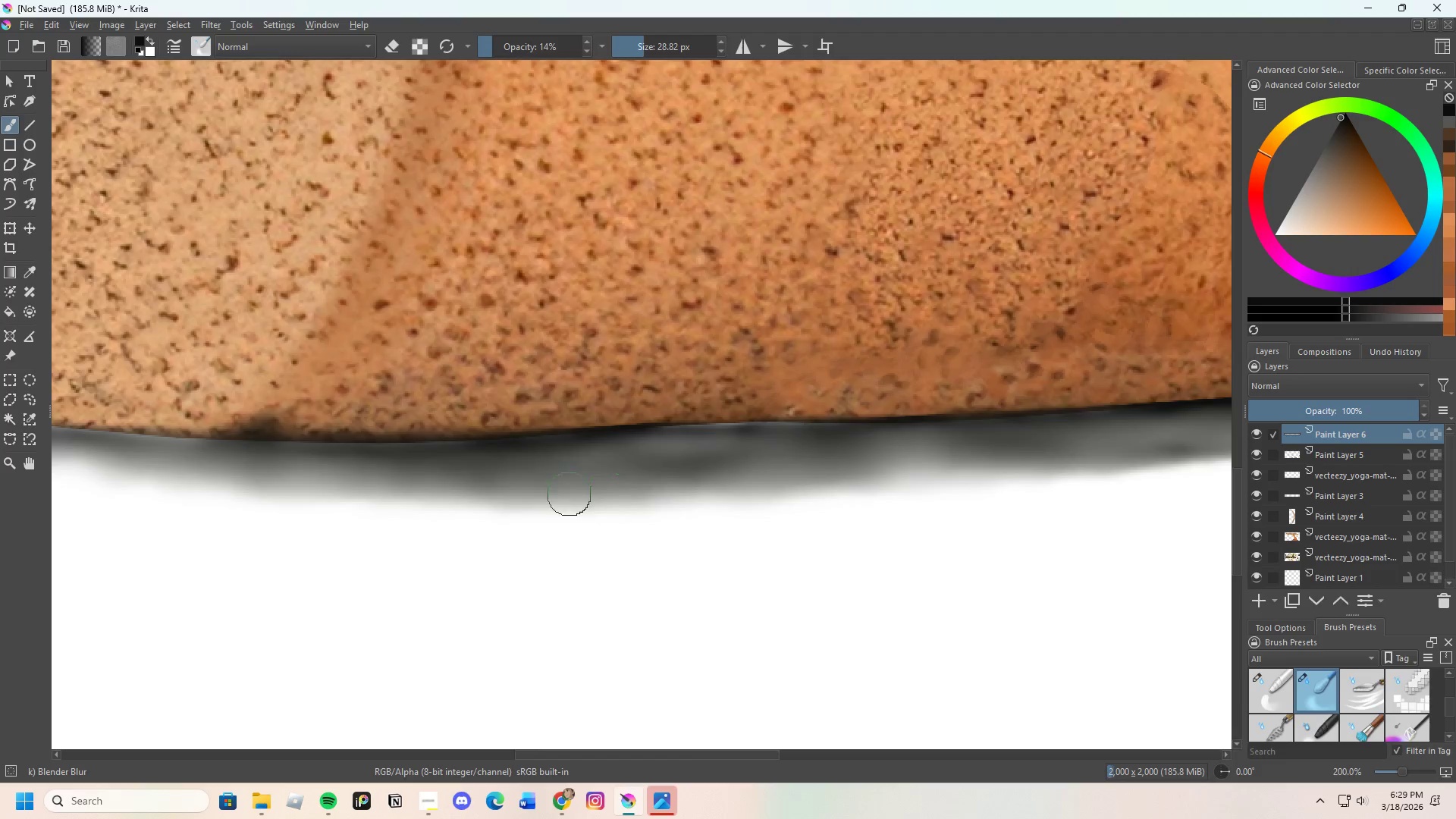 
scroll: coordinate [552, 497], scroll_direction: down, amount: 1.0
 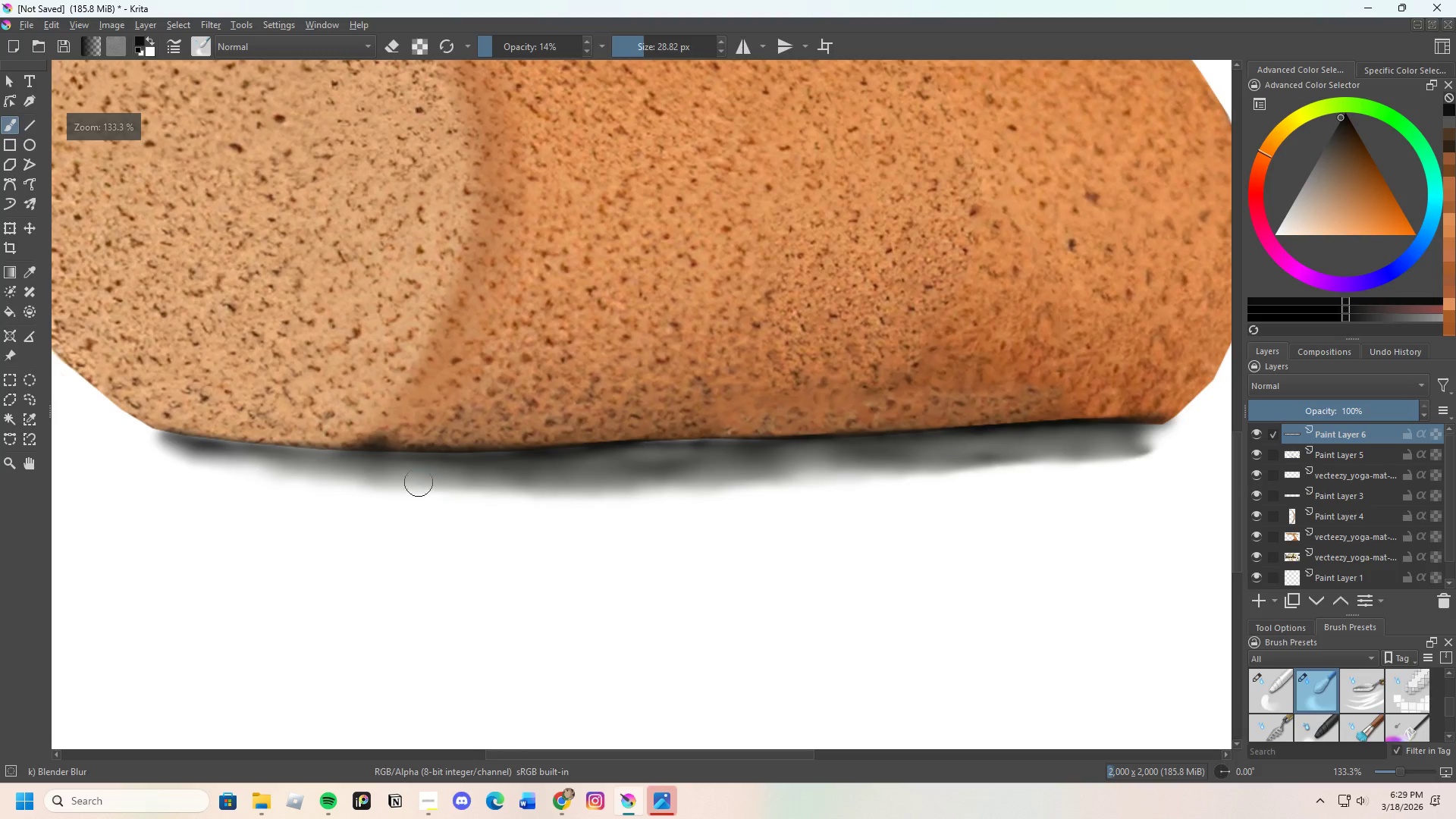 
left_click_drag(start_coordinate=[446, 479], to_coordinate=[596, 516])
 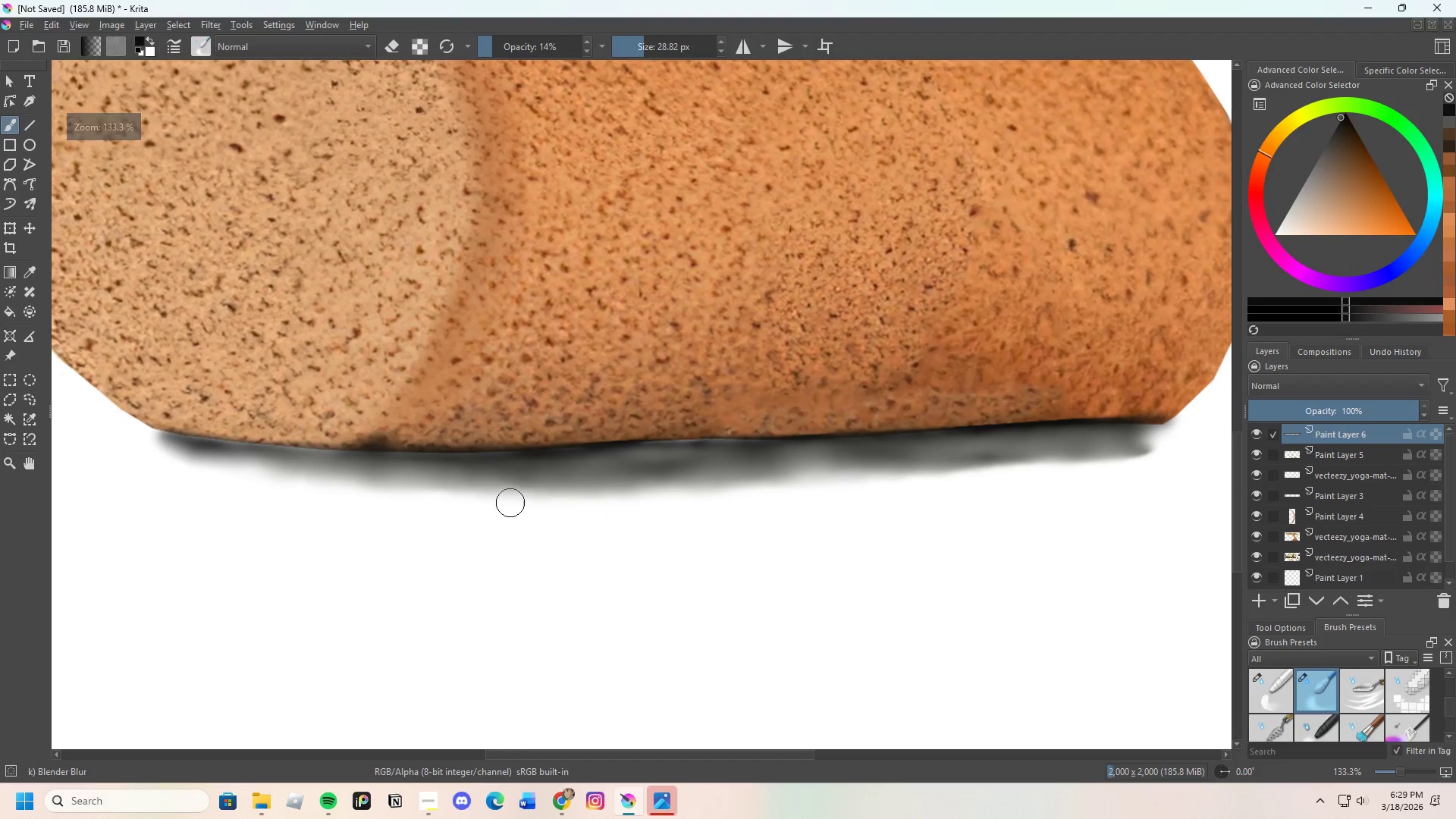 
left_click_drag(start_coordinate=[525, 503], to_coordinate=[595, 504])
 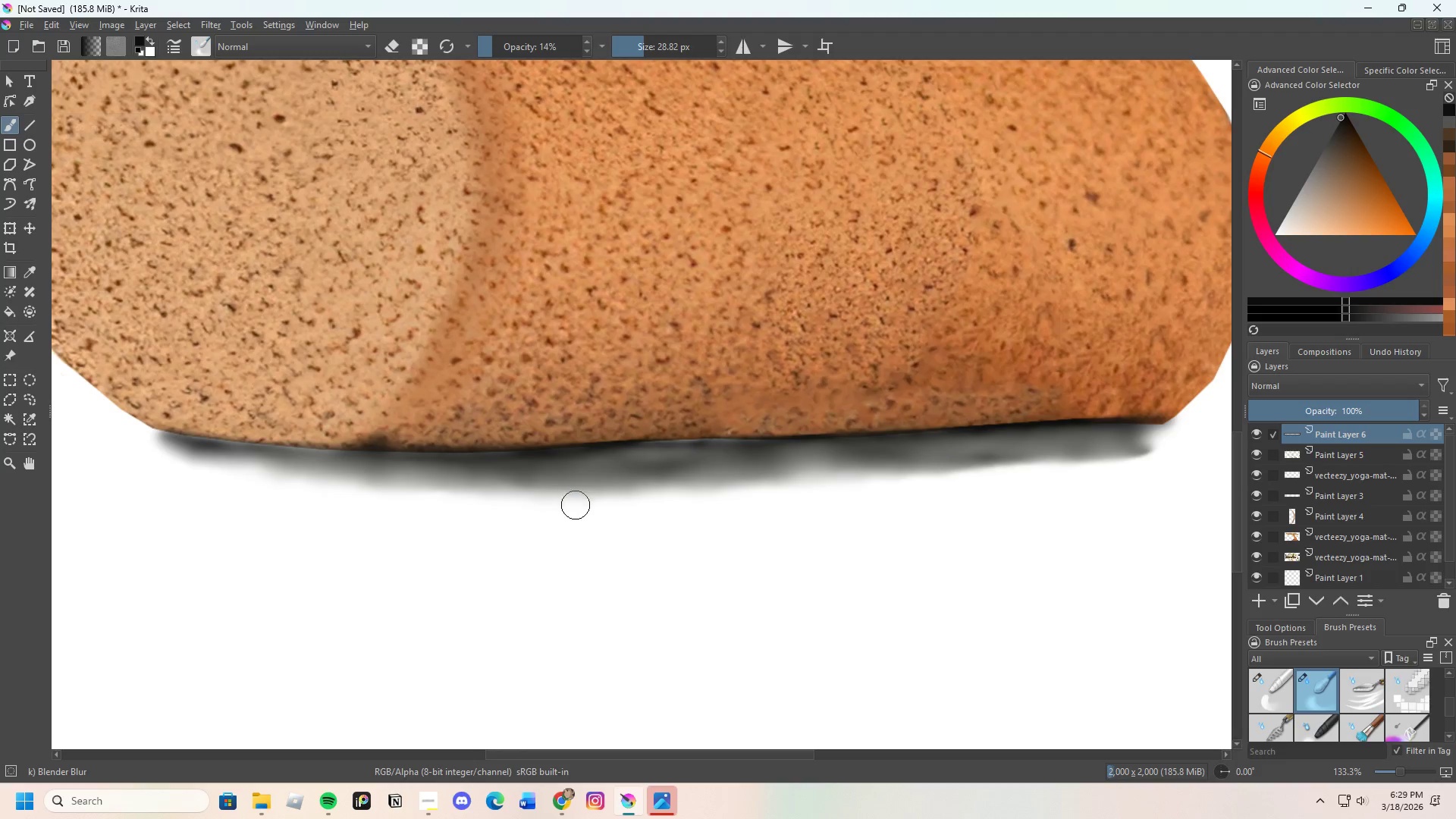 
scroll: coordinate [532, 492], scroll_direction: down, amount: 3.0
 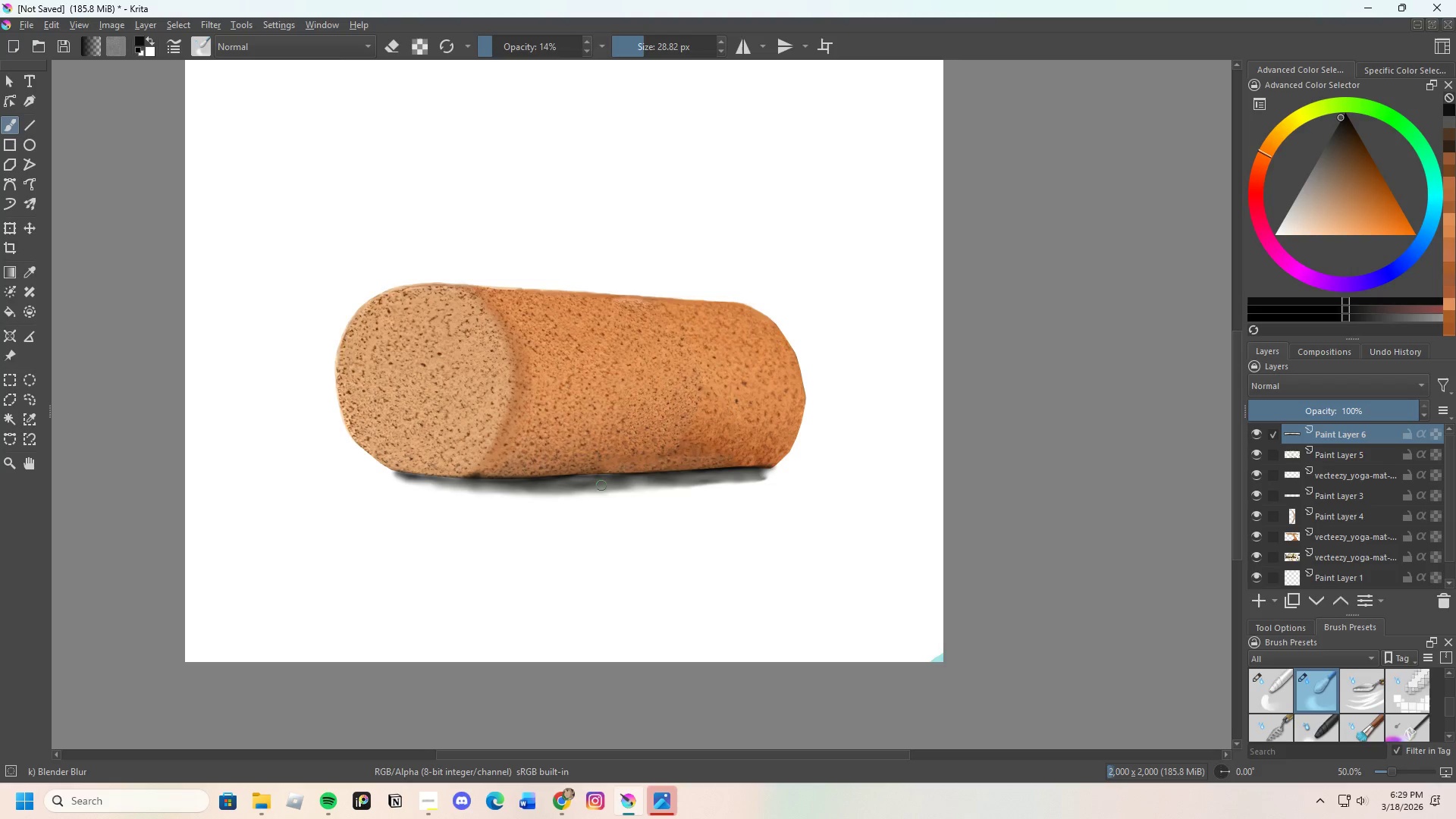 
scroll: coordinate [550, 474], scroll_direction: up, amount: 2.0
 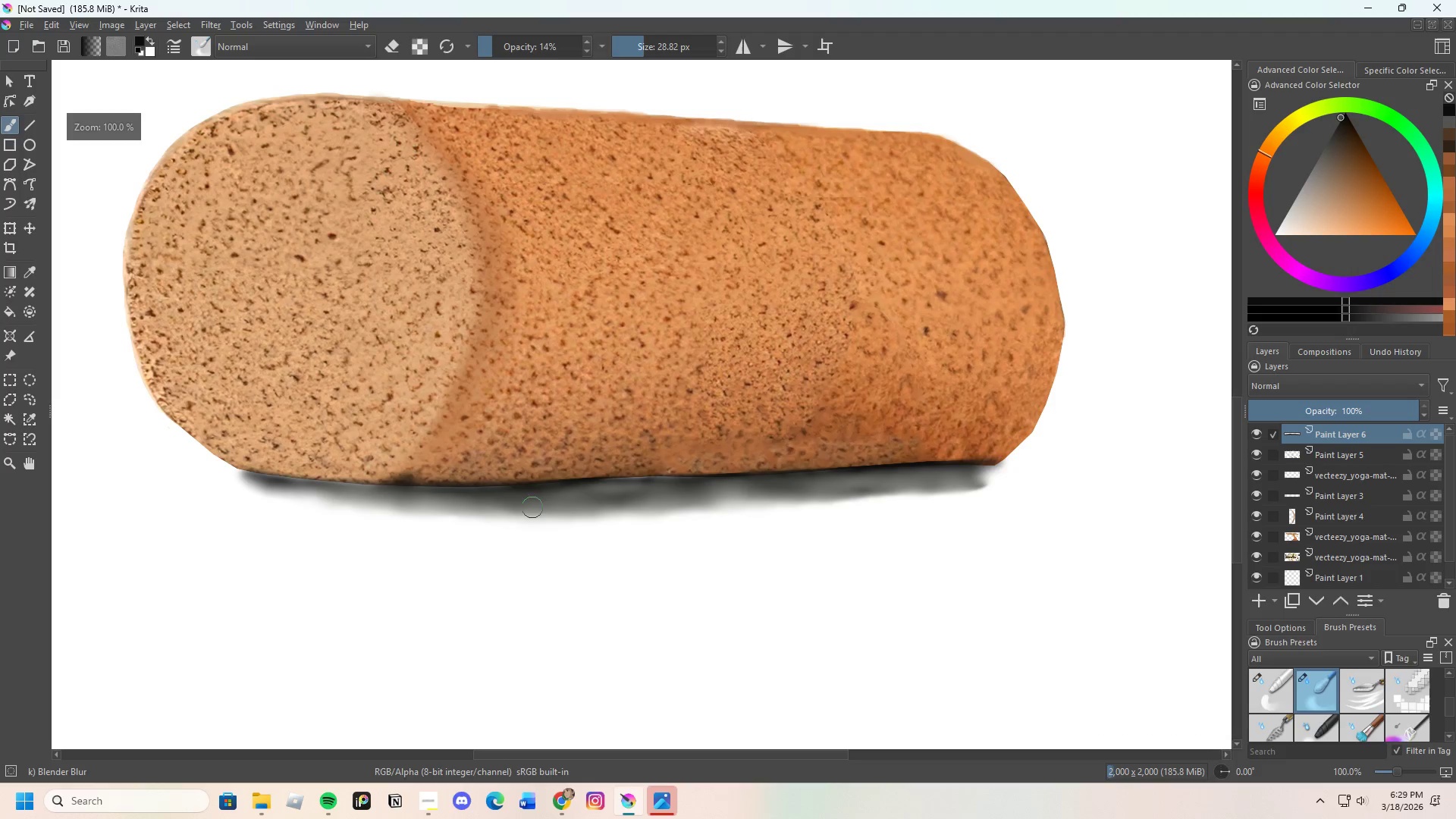 
left_click_drag(start_coordinate=[504, 516], to_coordinate=[692, 494])
 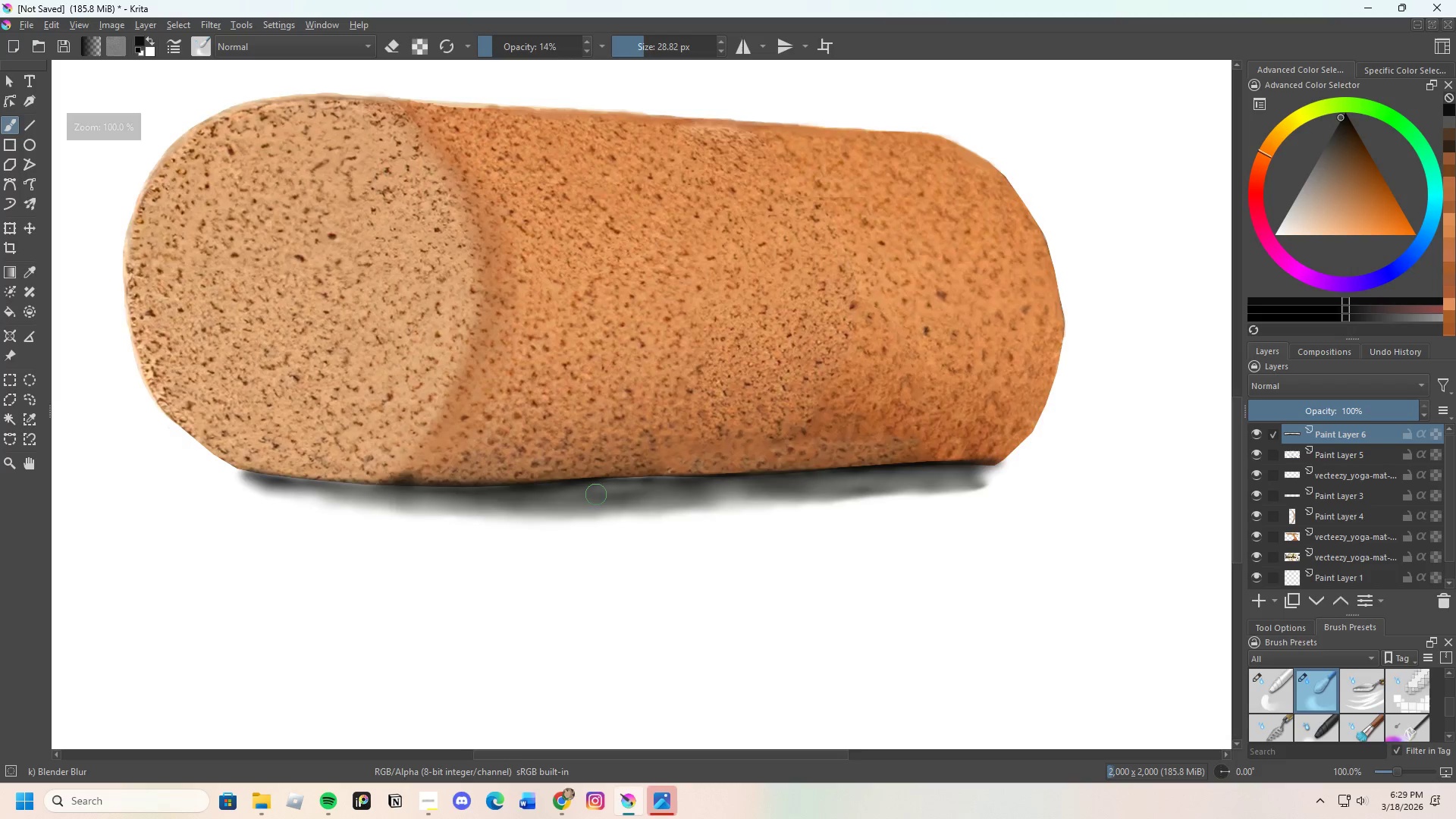 
left_click_drag(start_coordinate=[404, 510], to_coordinate=[843, 497])
 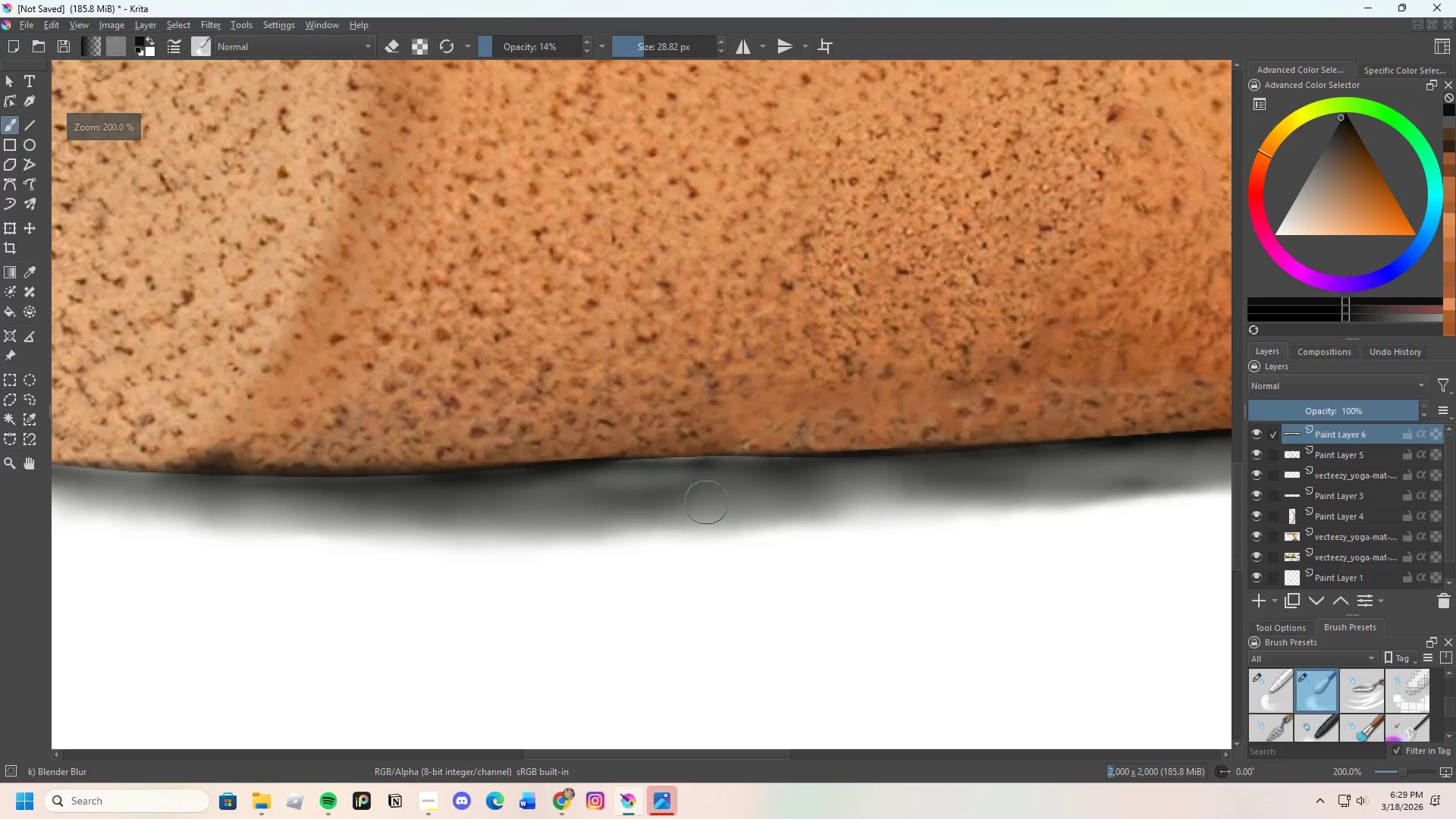 
scroll: coordinate [592, 496], scroll_direction: up, amount: 2.0
 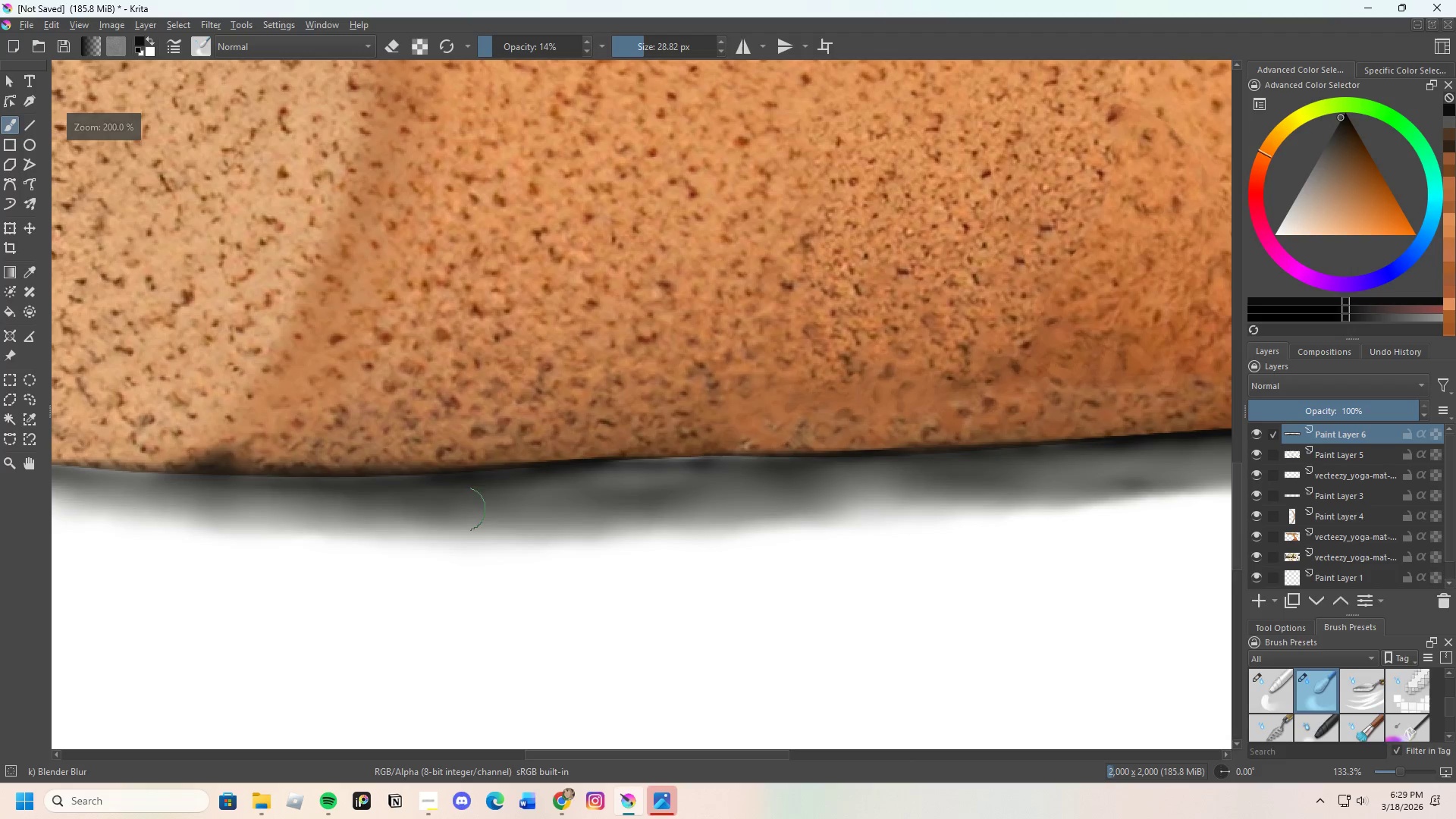 
left_click_drag(start_coordinate=[670, 510], to_coordinate=[516, 516])
 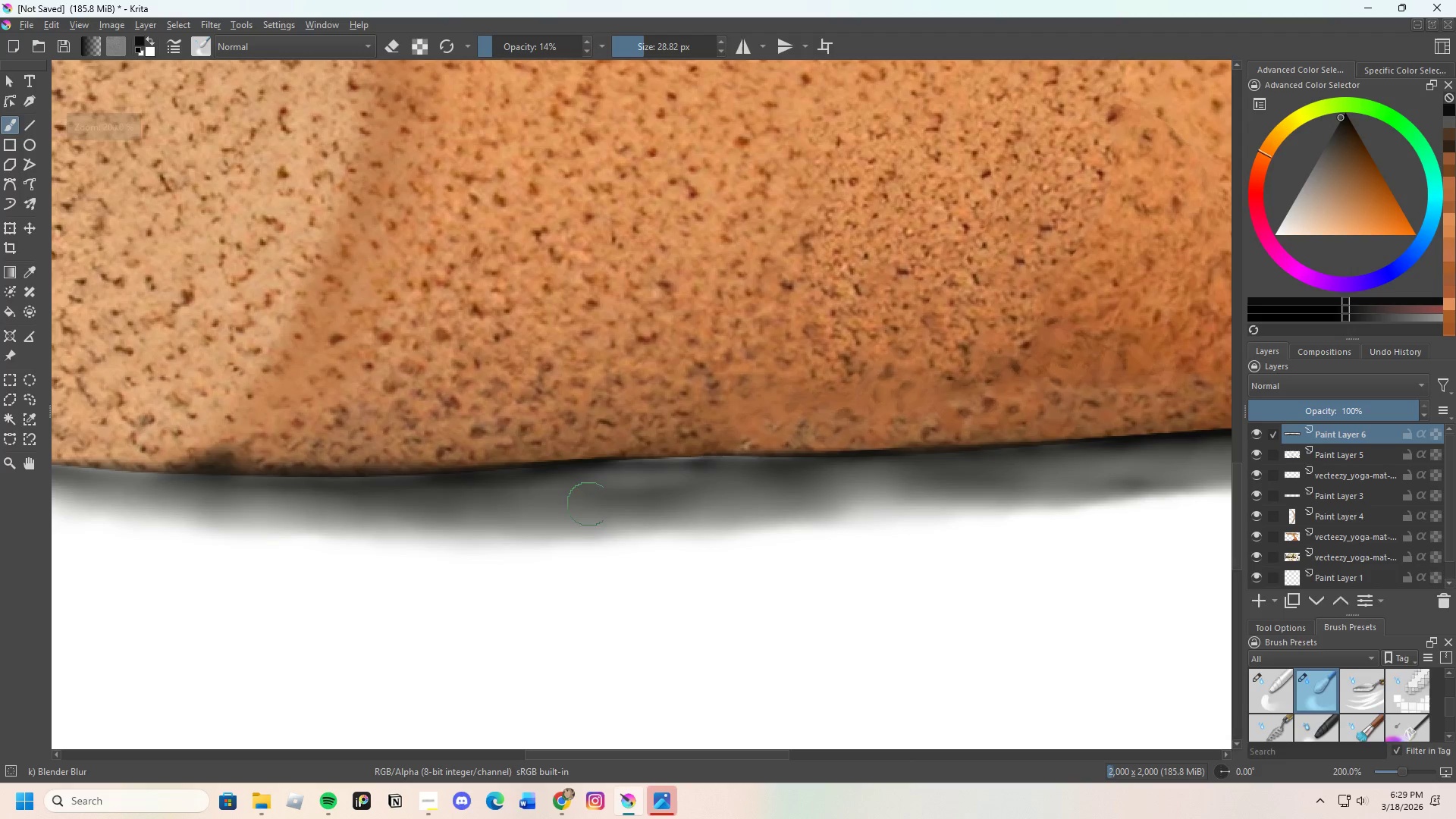 
left_click_drag(start_coordinate=[737, 494], to_coordinate=[579, 488])
 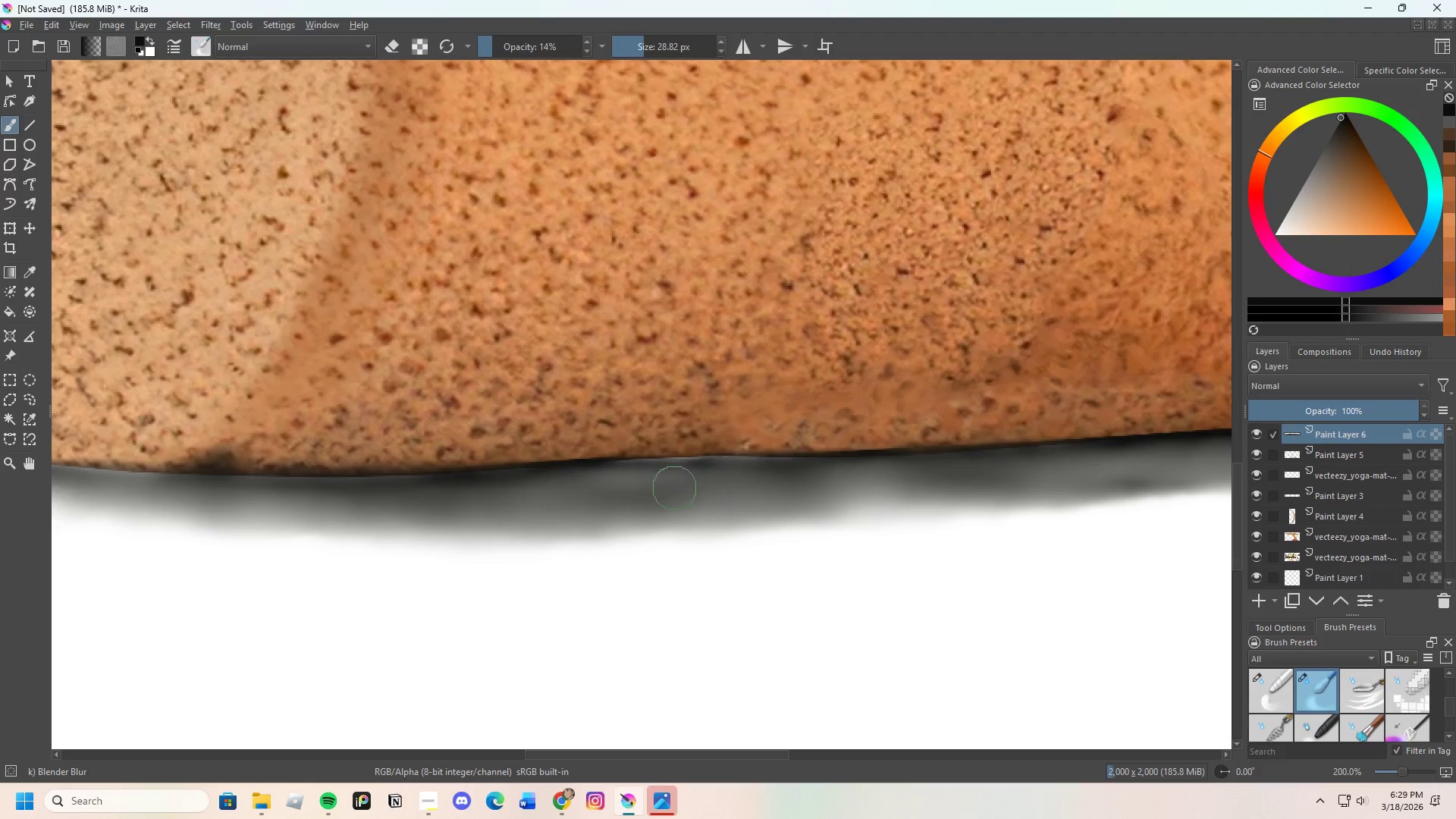 
left_click_drag(start_coordinate=[657, 491], to_coordinate=[515, 488])
 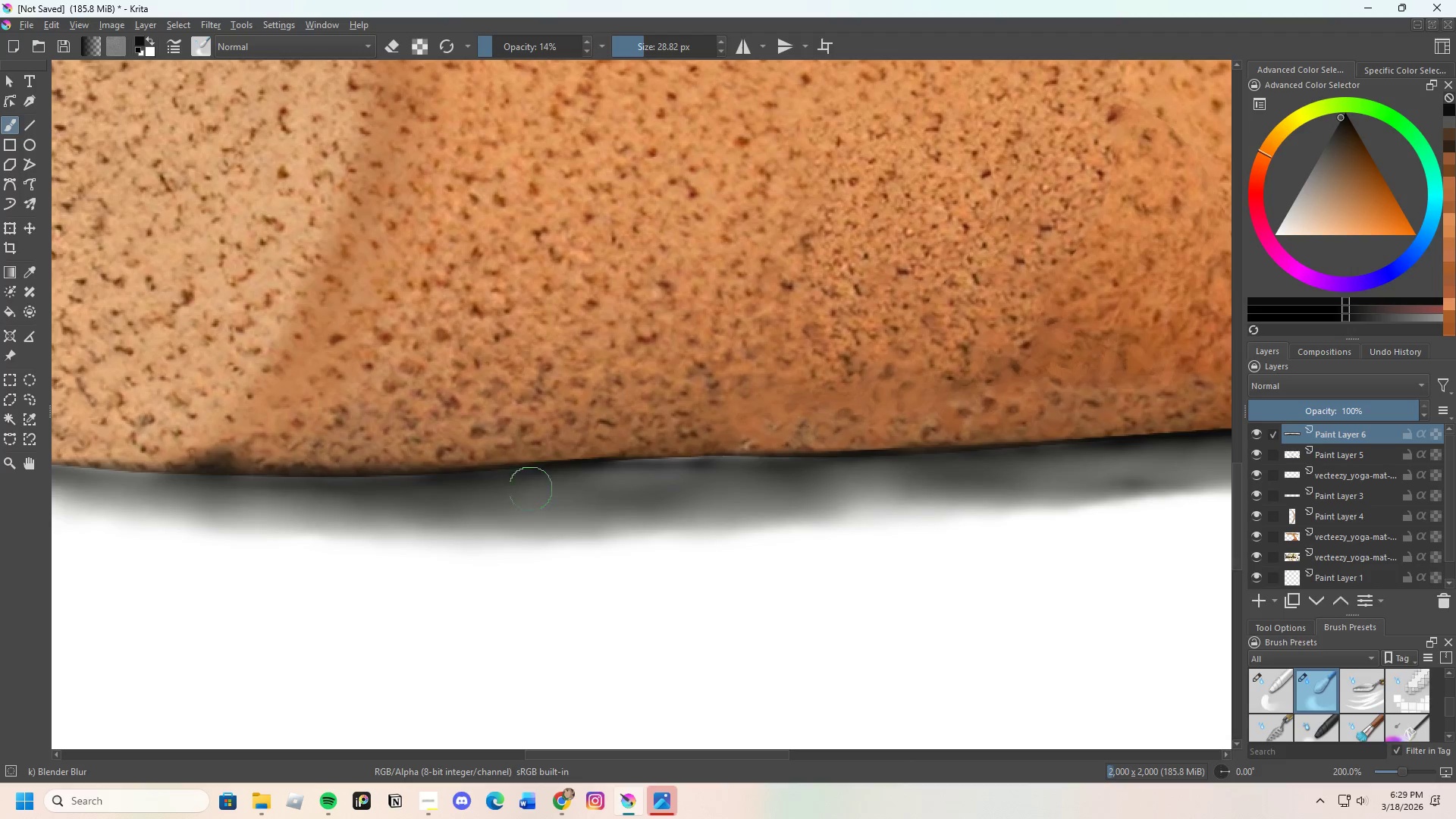 
left_click_drag(start_coordinate=[504, 493], to_coordinate=[675, 491])
 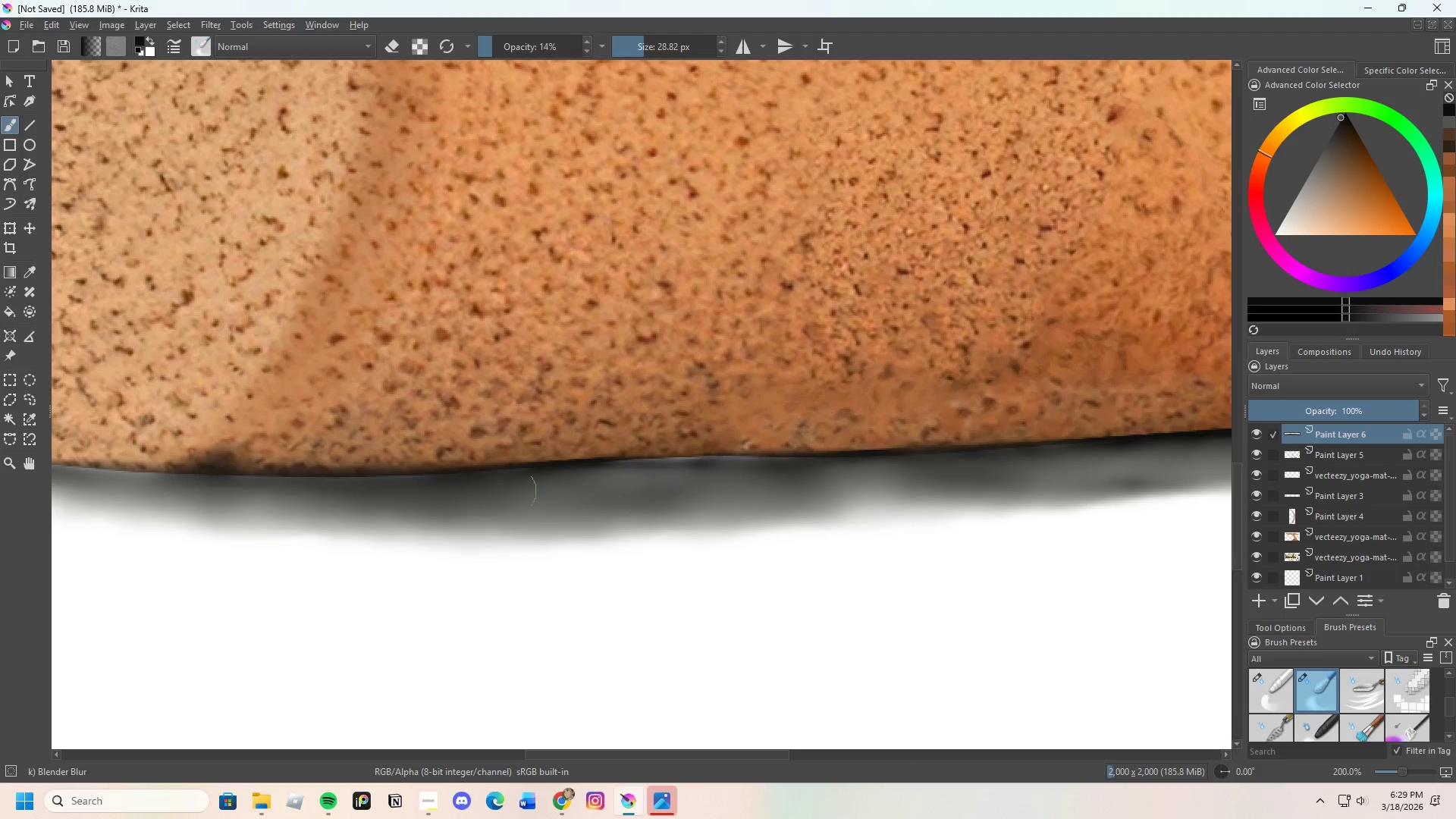 
left_click_drag(start_coordinate=[466, 492], to_coordinate=[666, 493])
 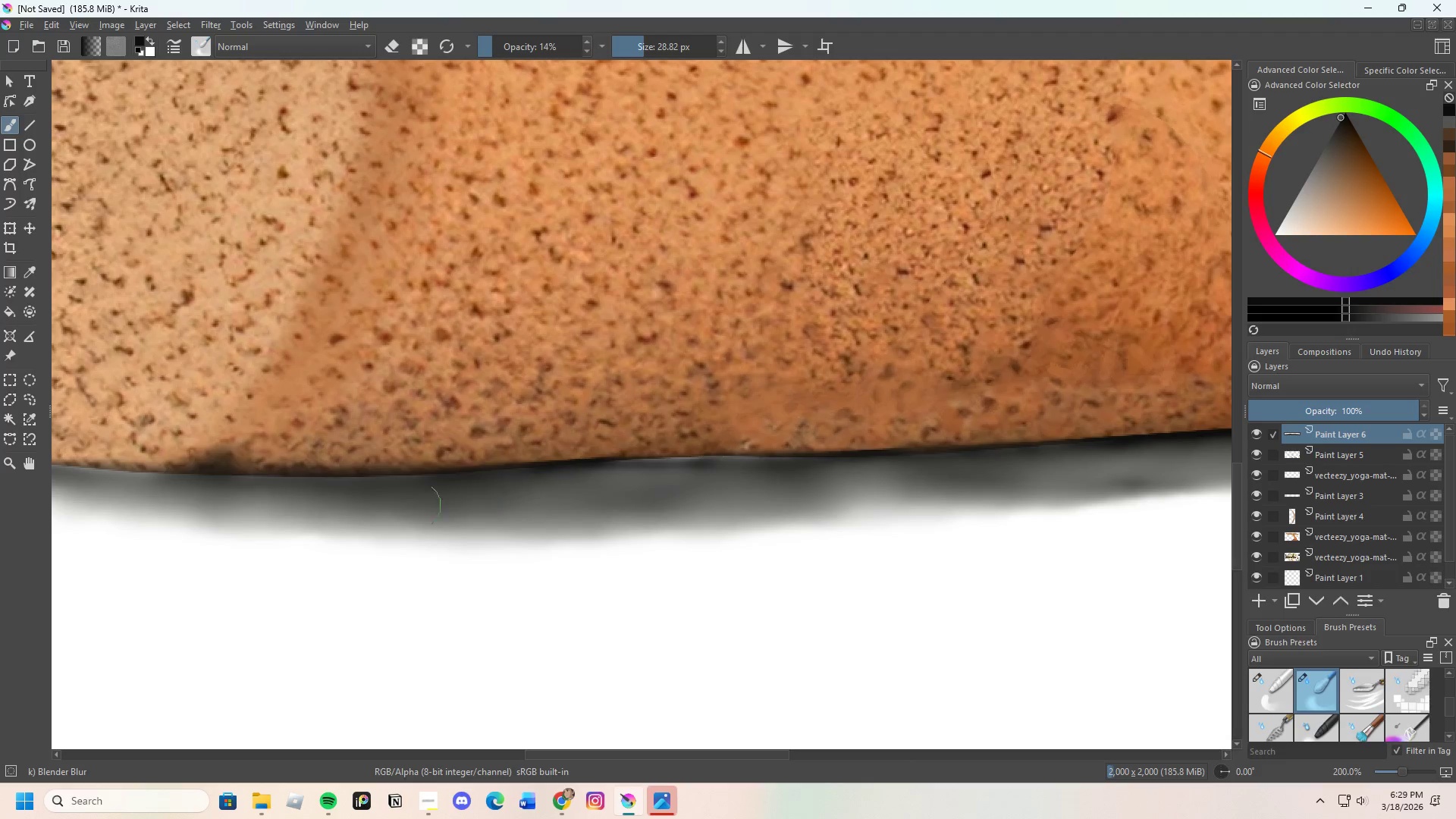 
left_click_drag(start_coordinate=[457, 499], to_coordinate=[620, 513])
 